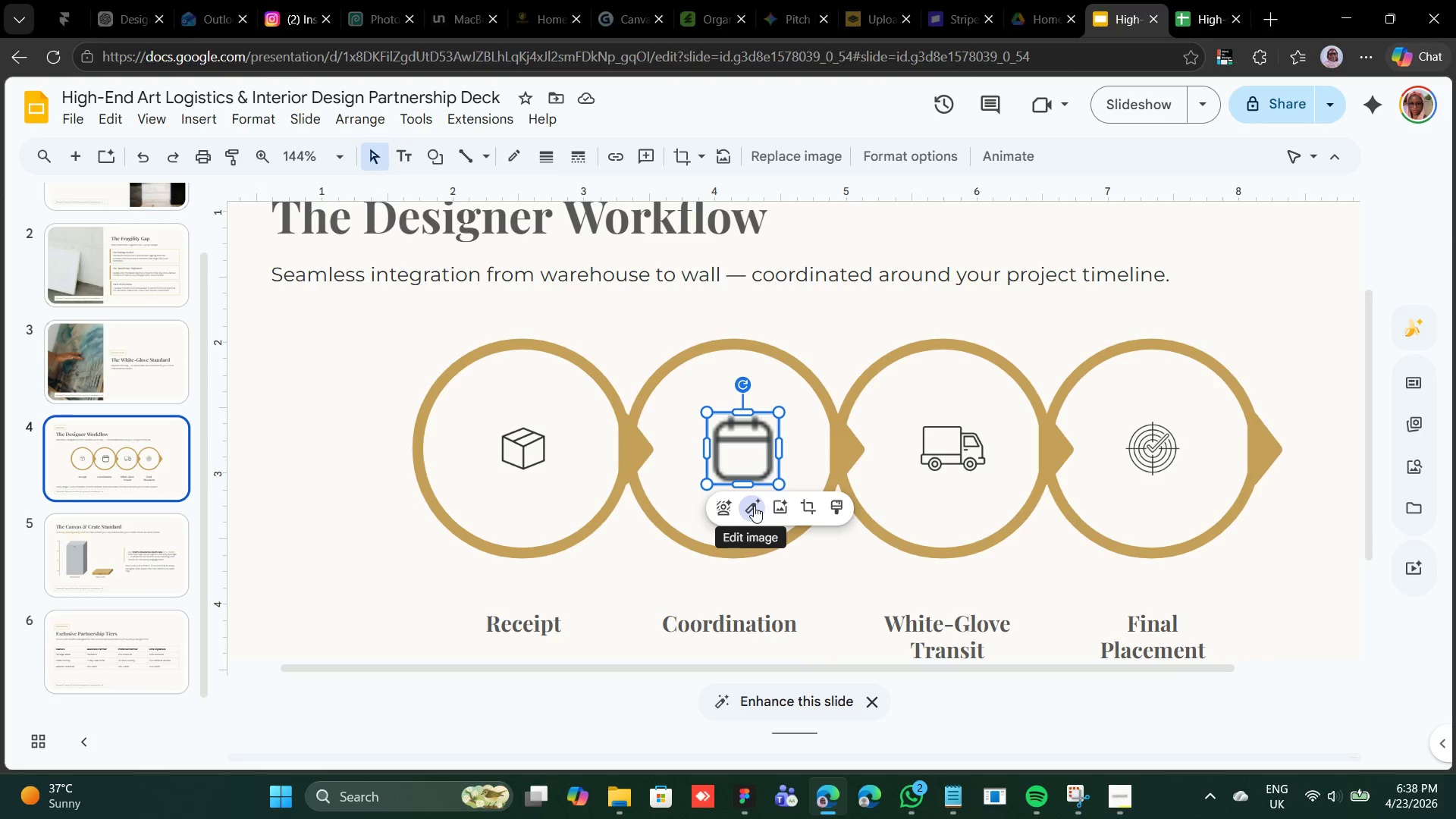 
left_click([754, 500])
 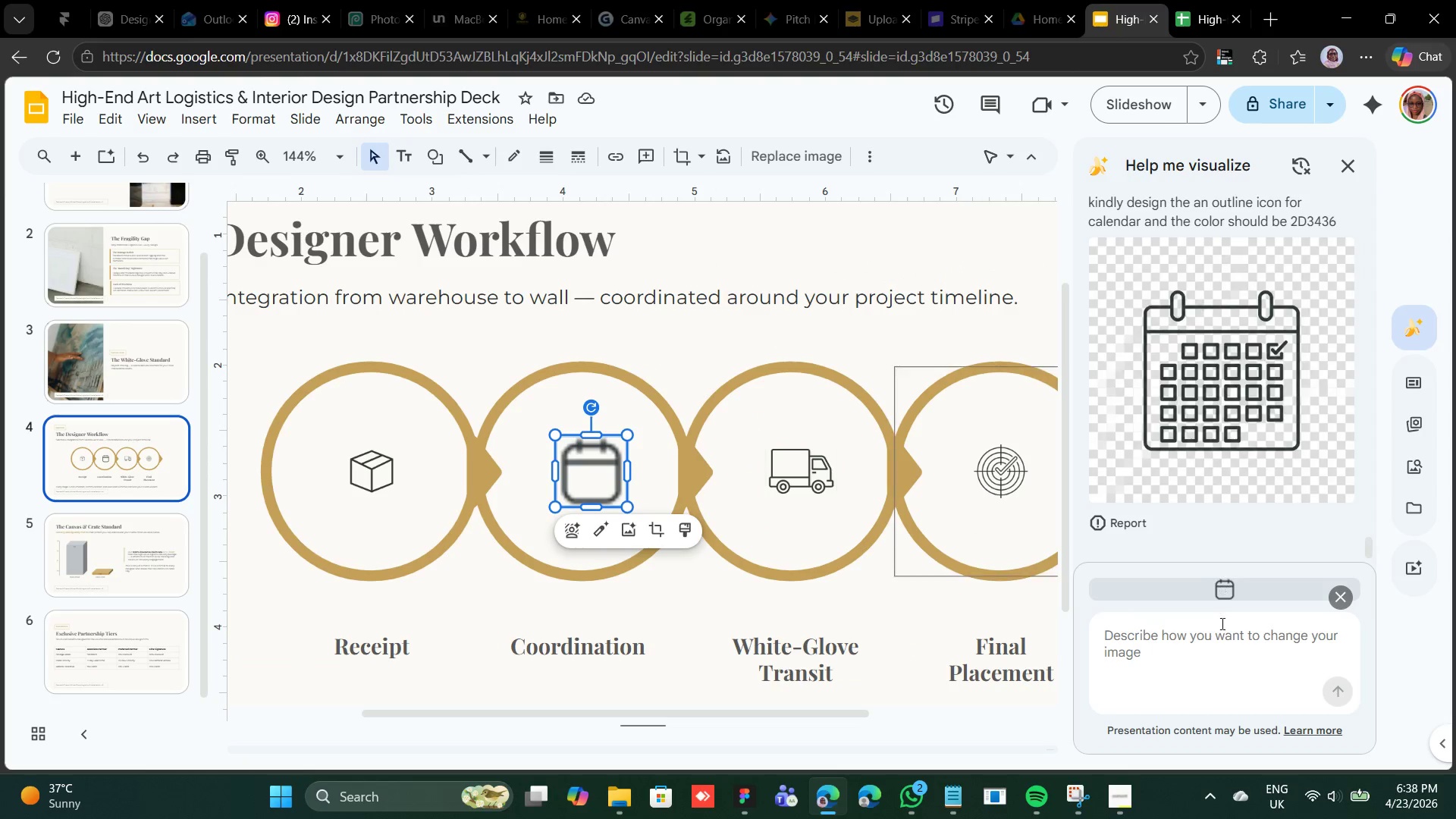 
left_click([1178, 632])
 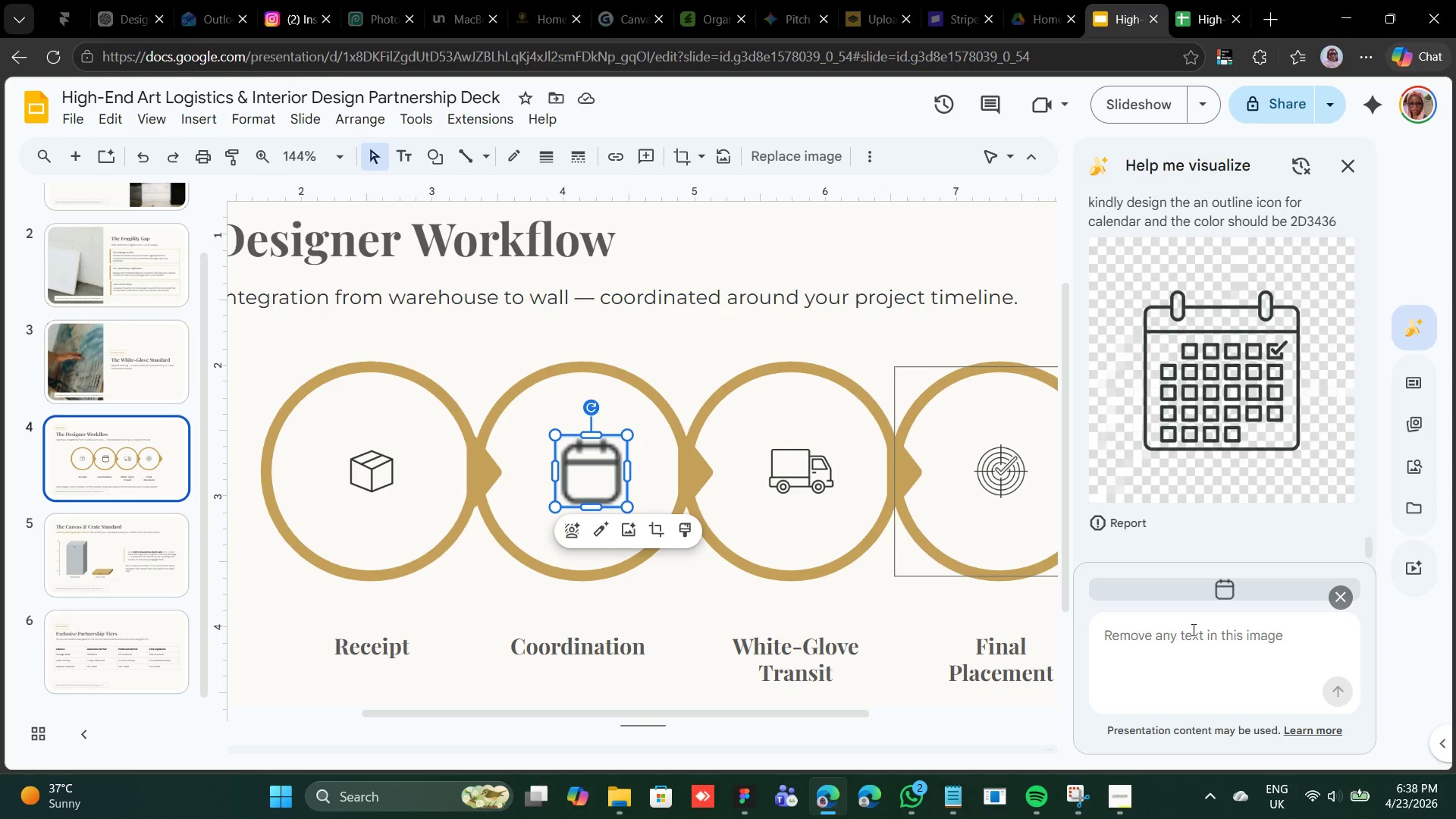 
type(enhance this outline calendar icon)
 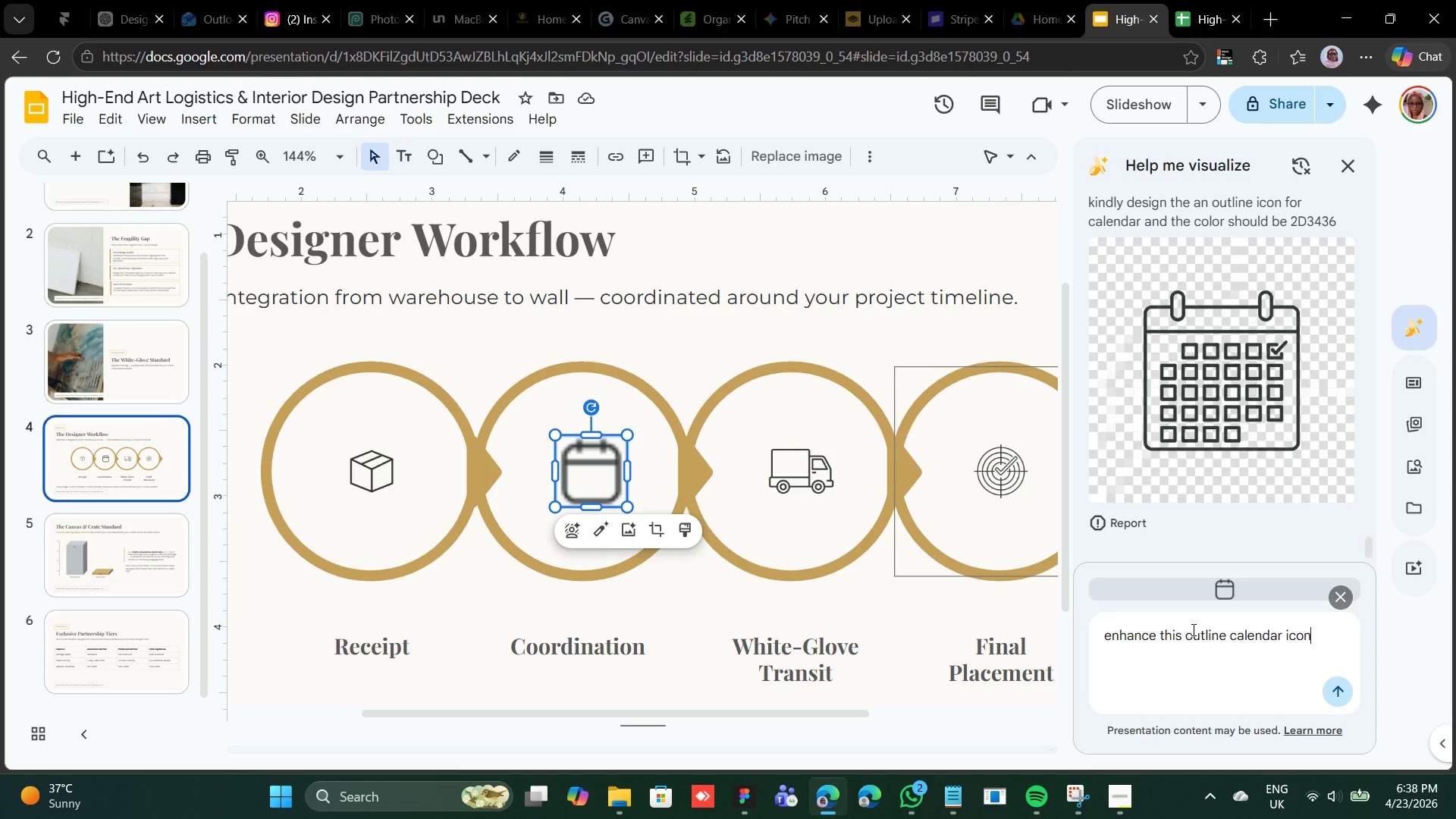 
key(Enter)
 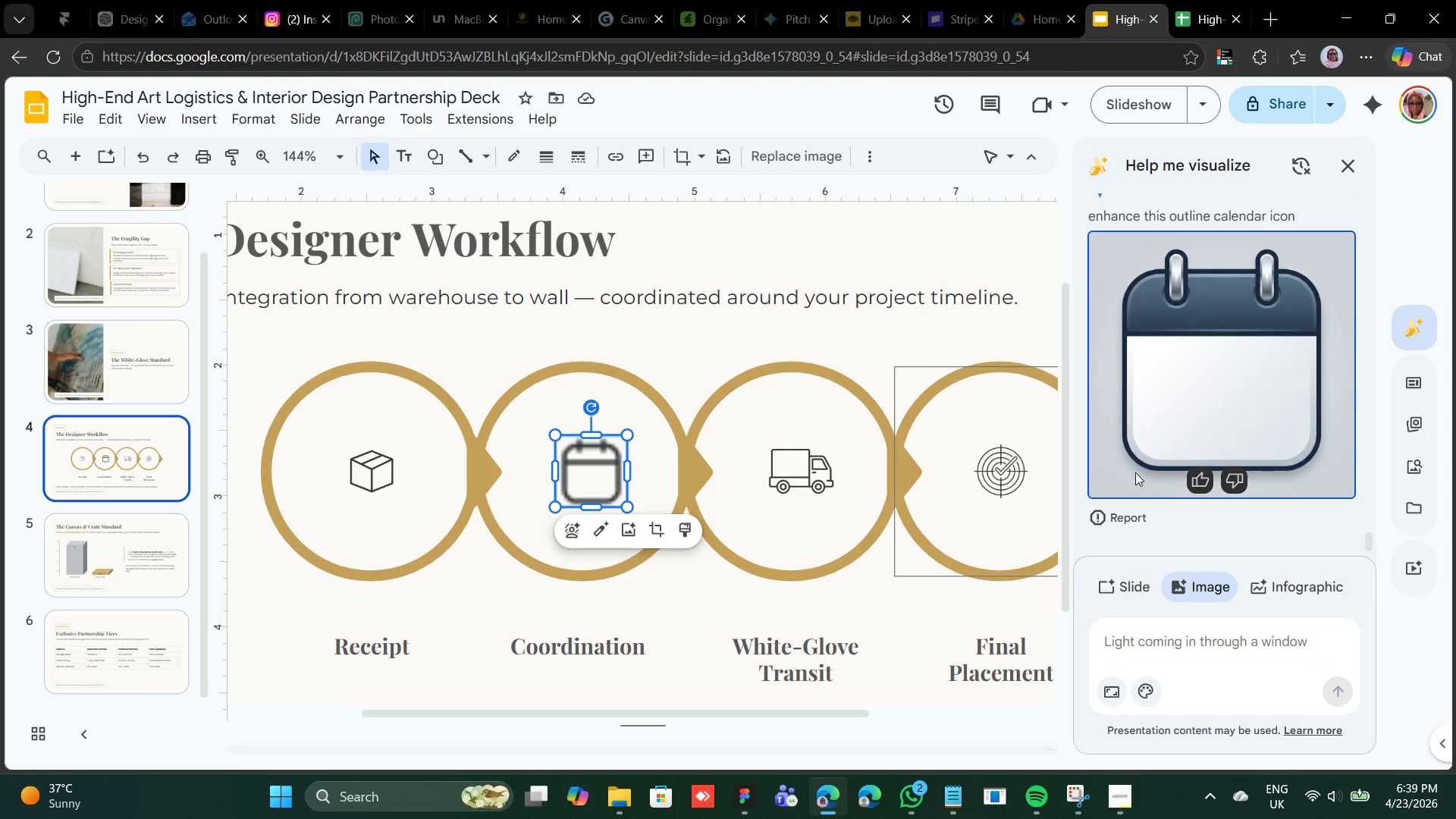 
wait(34.08)
 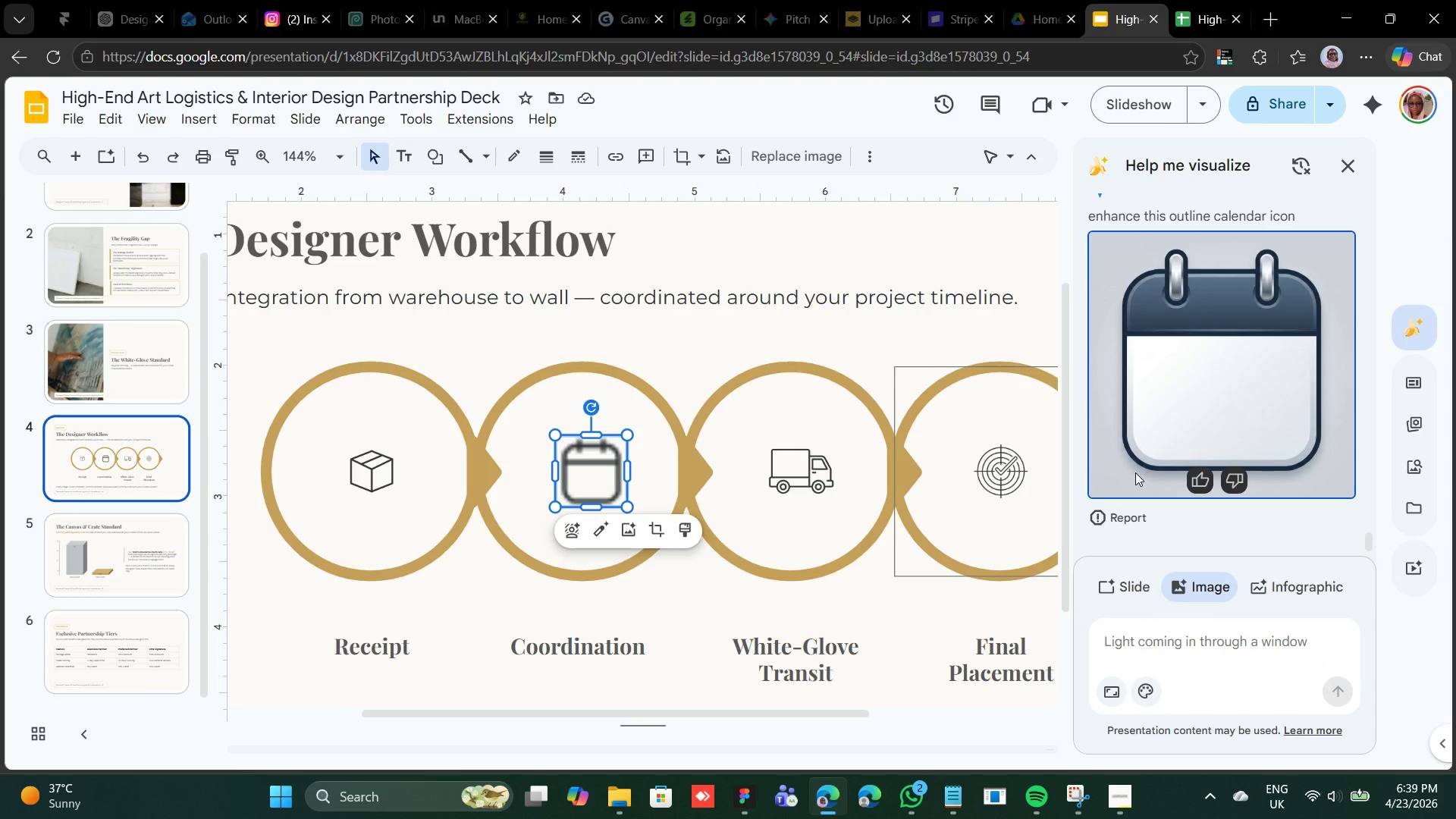 
scroll: coordinate [1213, 450], scroll_direction: up, amount: 2.0
 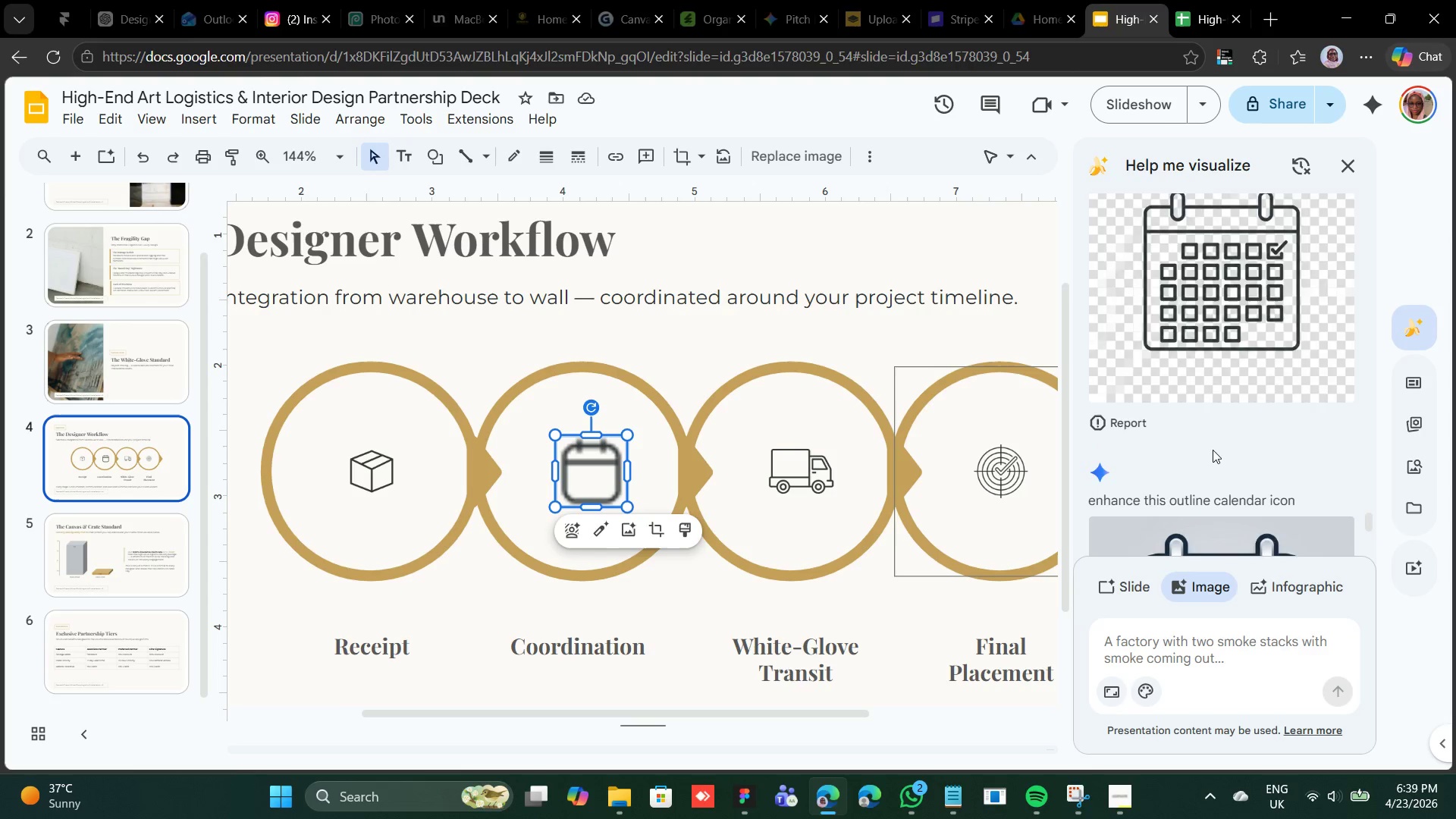 
scroll: coordinate [1213, 450], scroll_direction: down, amount: 2.0
 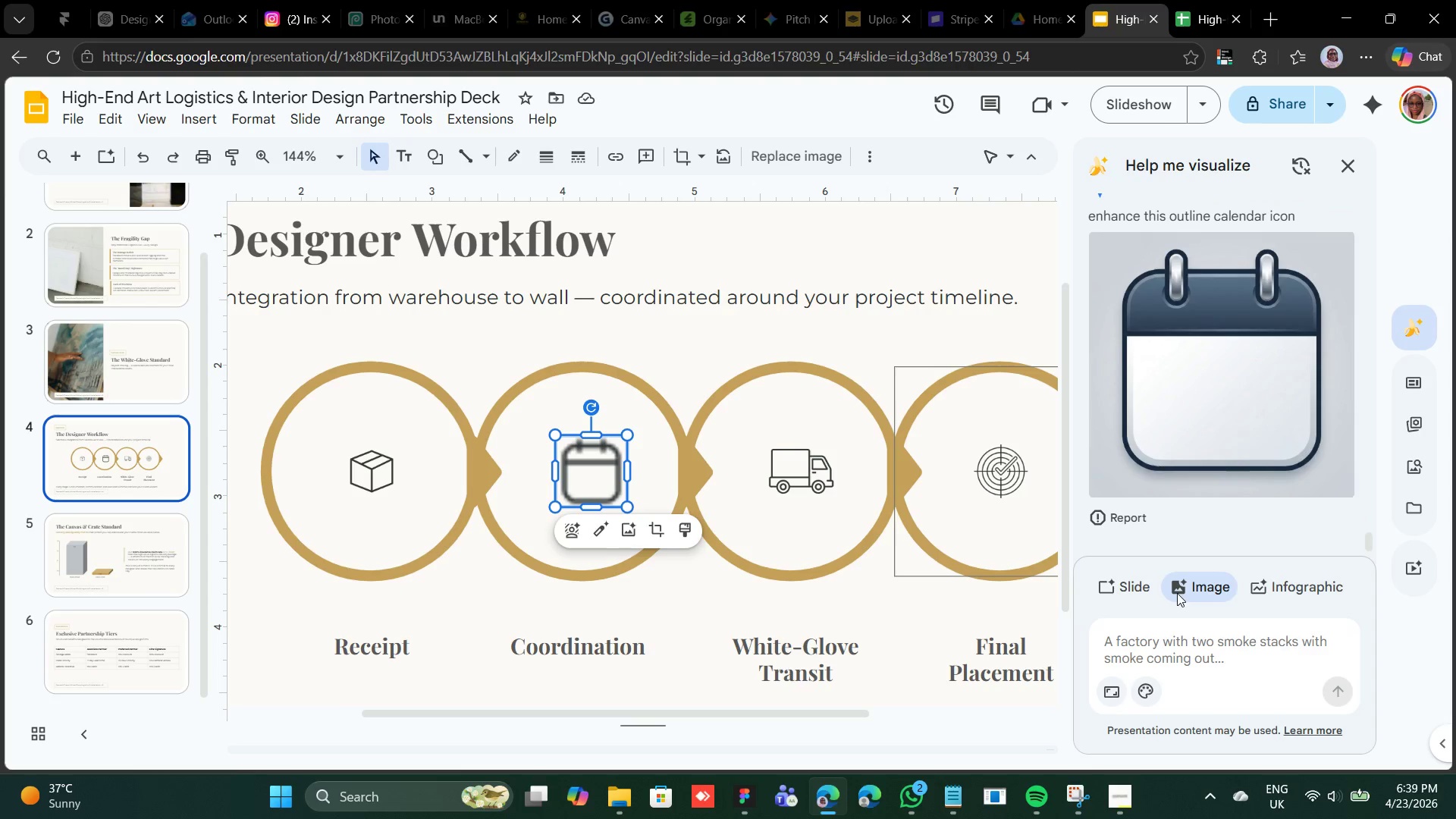 
left_click([1183, 640])
 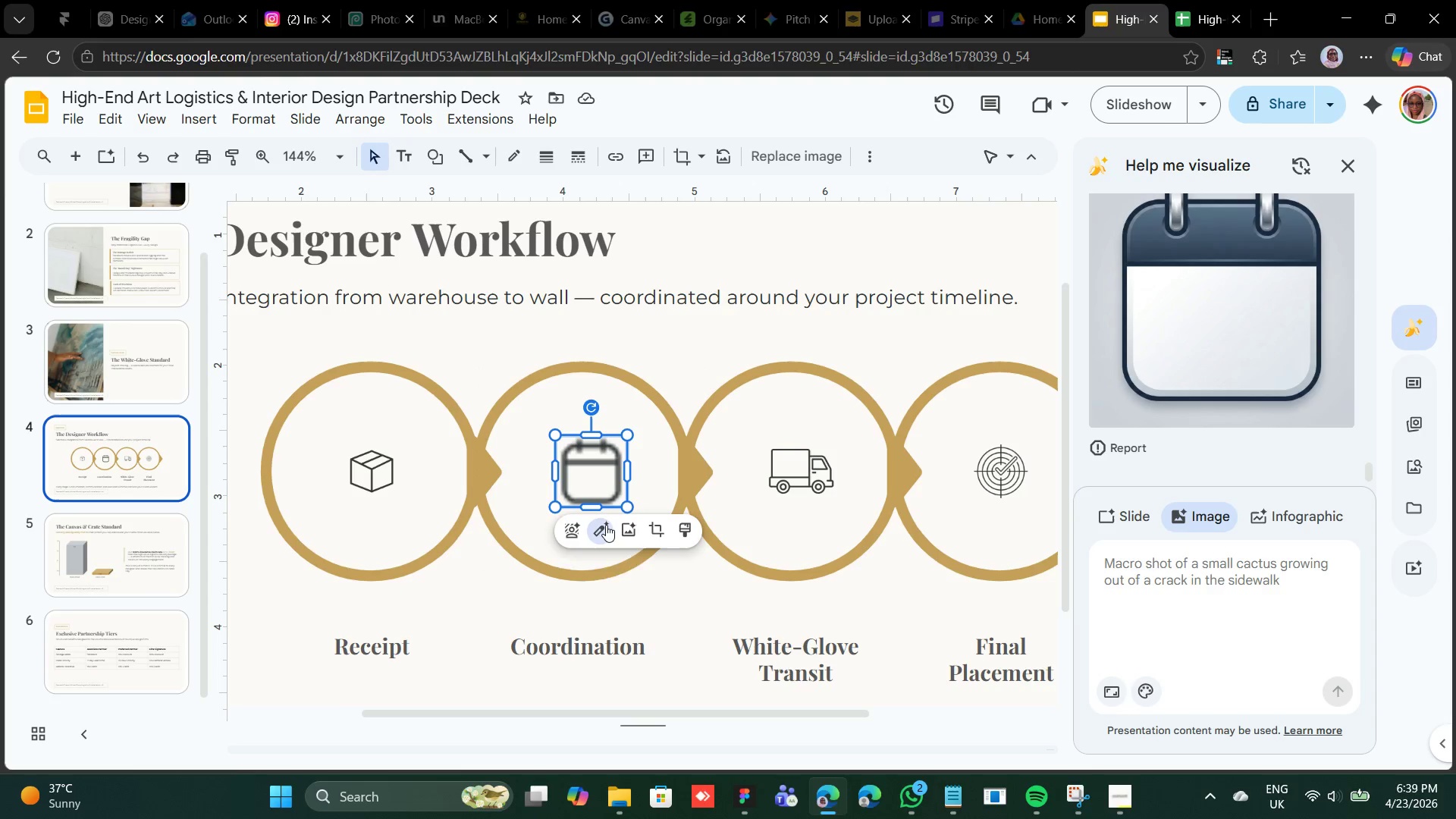 
wait(6.7)
 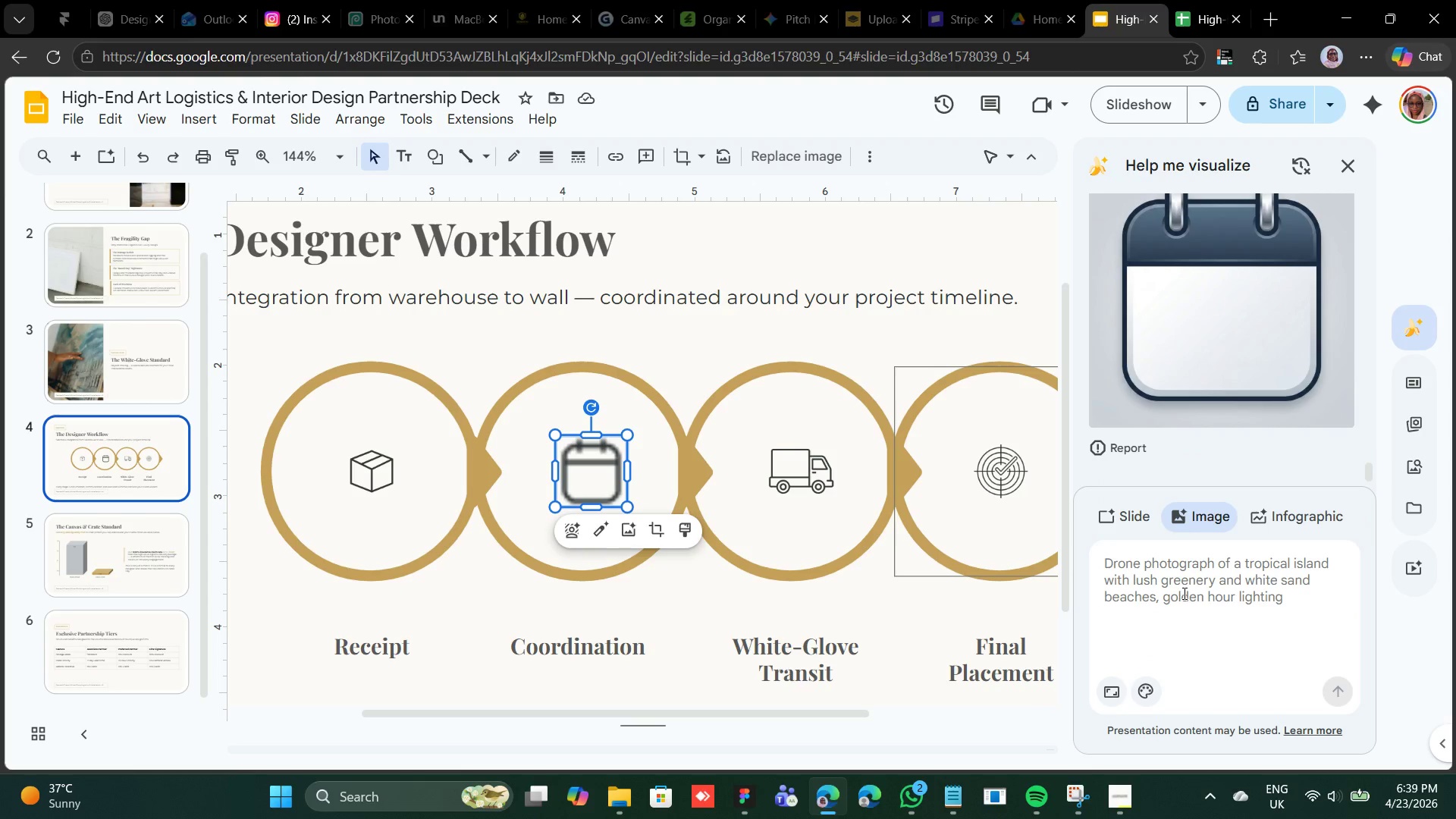 
left_click([605, 527])
 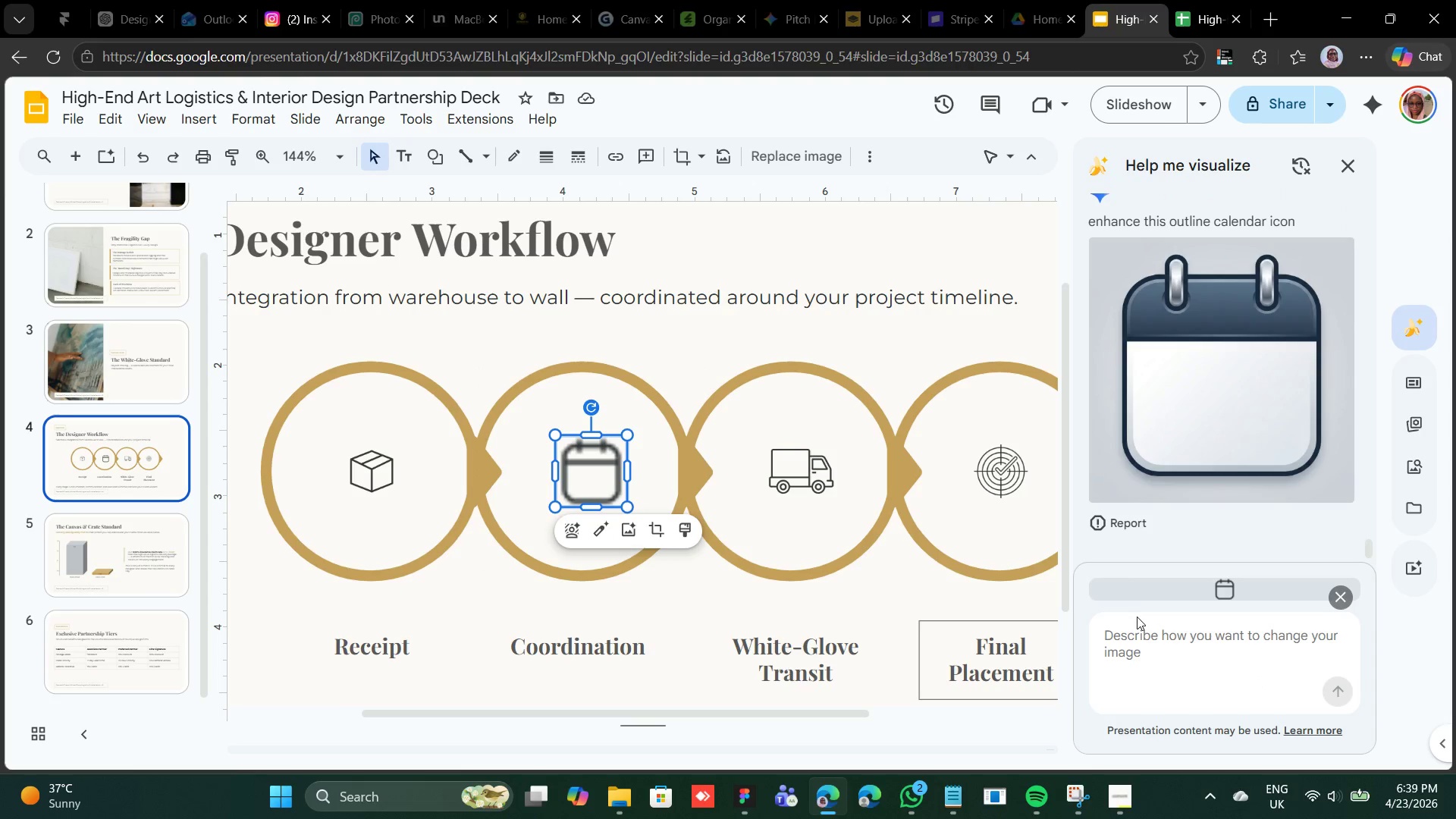 
left_click([1145, 660])
 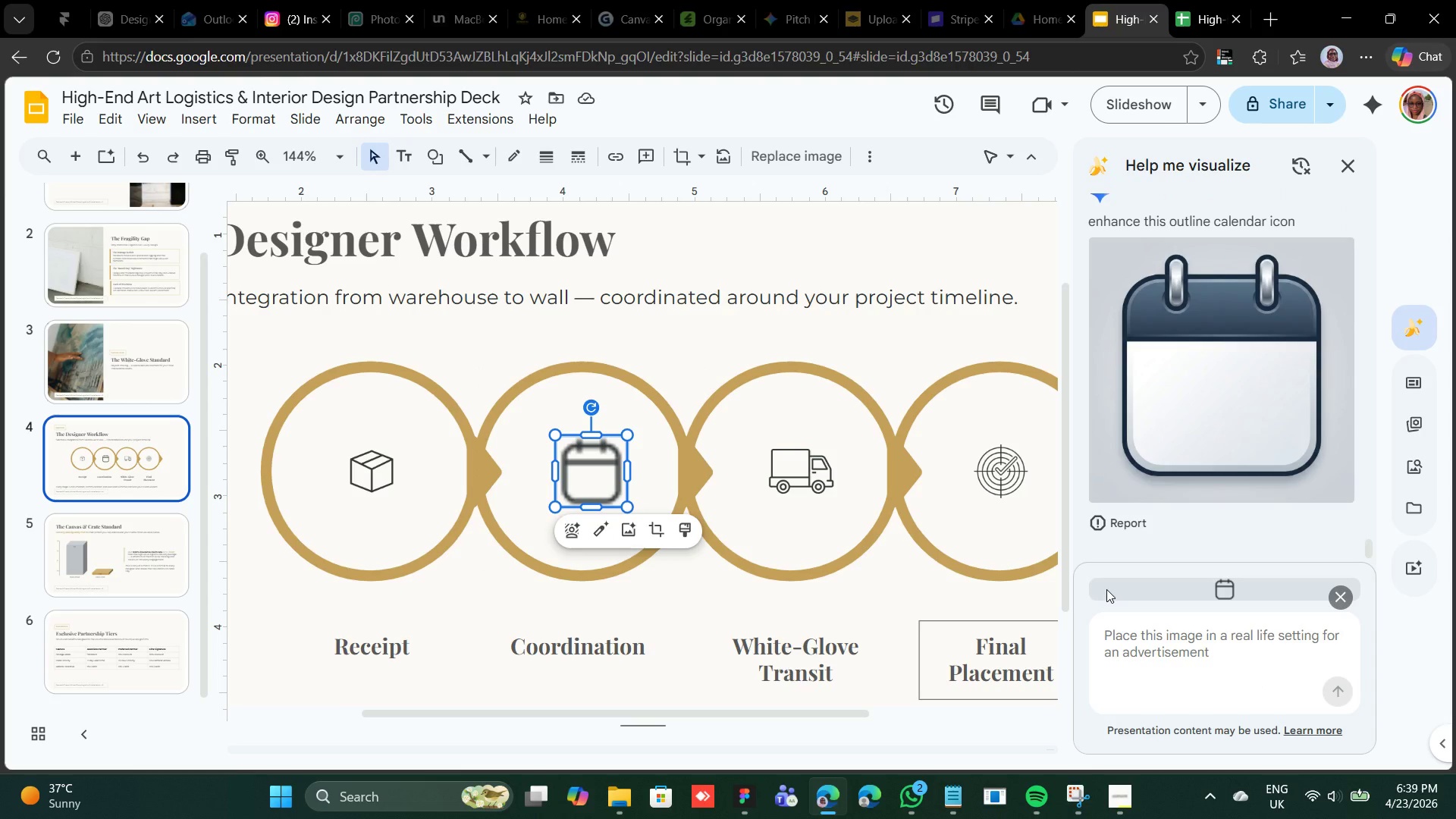 
type(enhance this co)
key(Backspace)
key(Backspace)
type(outline ioc)
key(Backspace)
key(Backspace)
type(con and the colors)
key(Backspace)
type( should be this)
 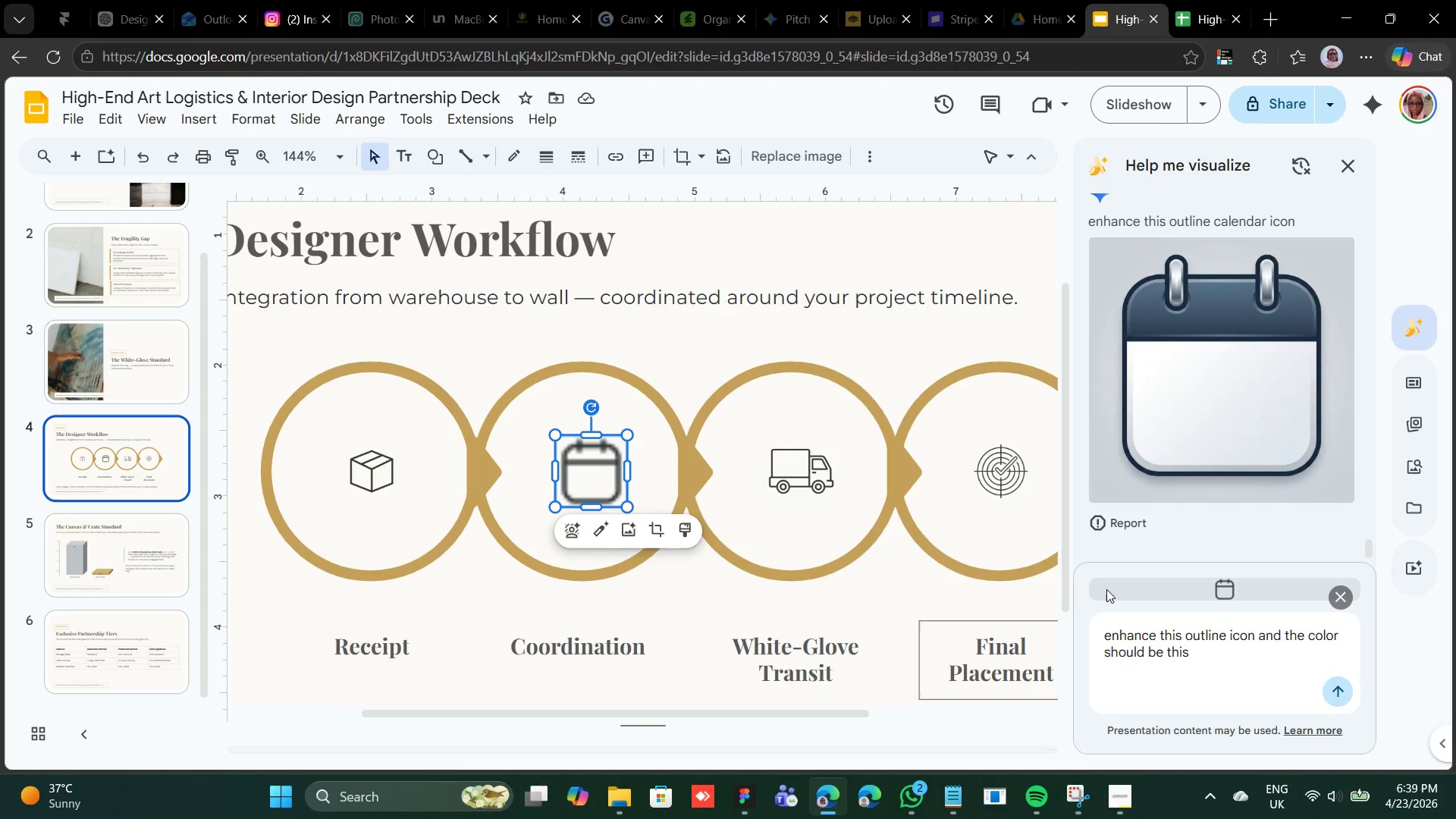 
key(Control+ControlLeft)
 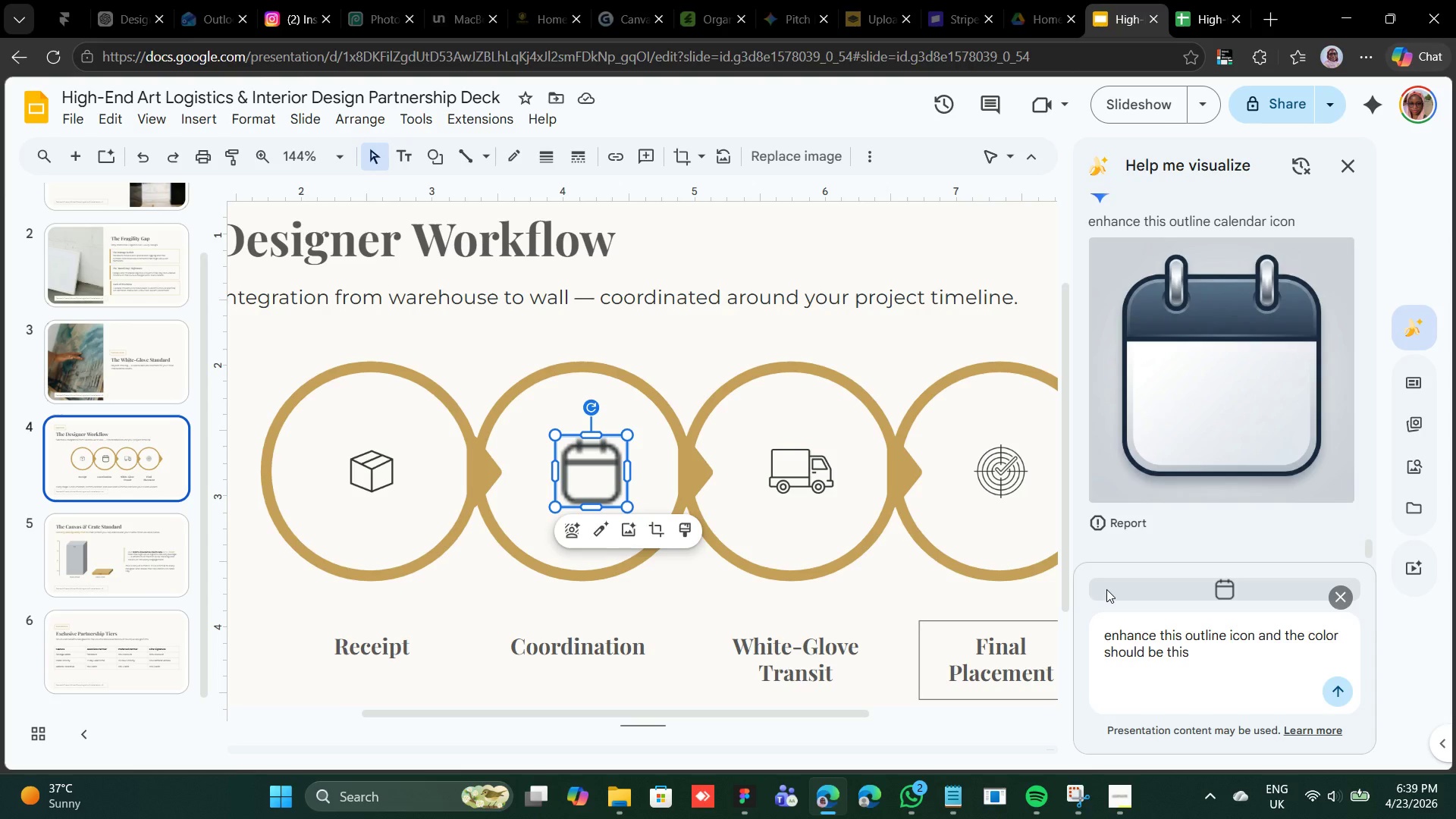 
key(Alt+Control+AltRight)
 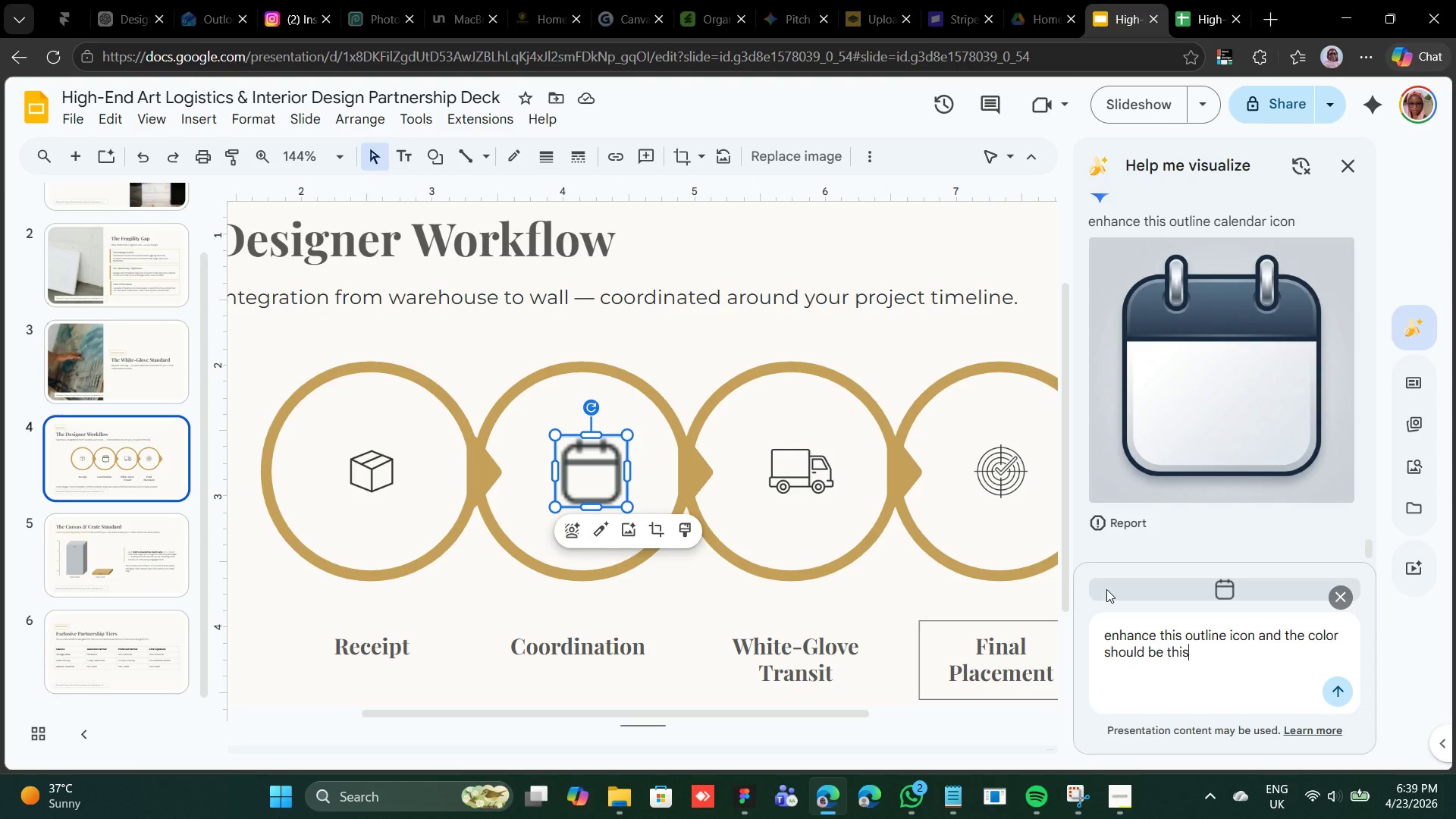 
key(Space)
 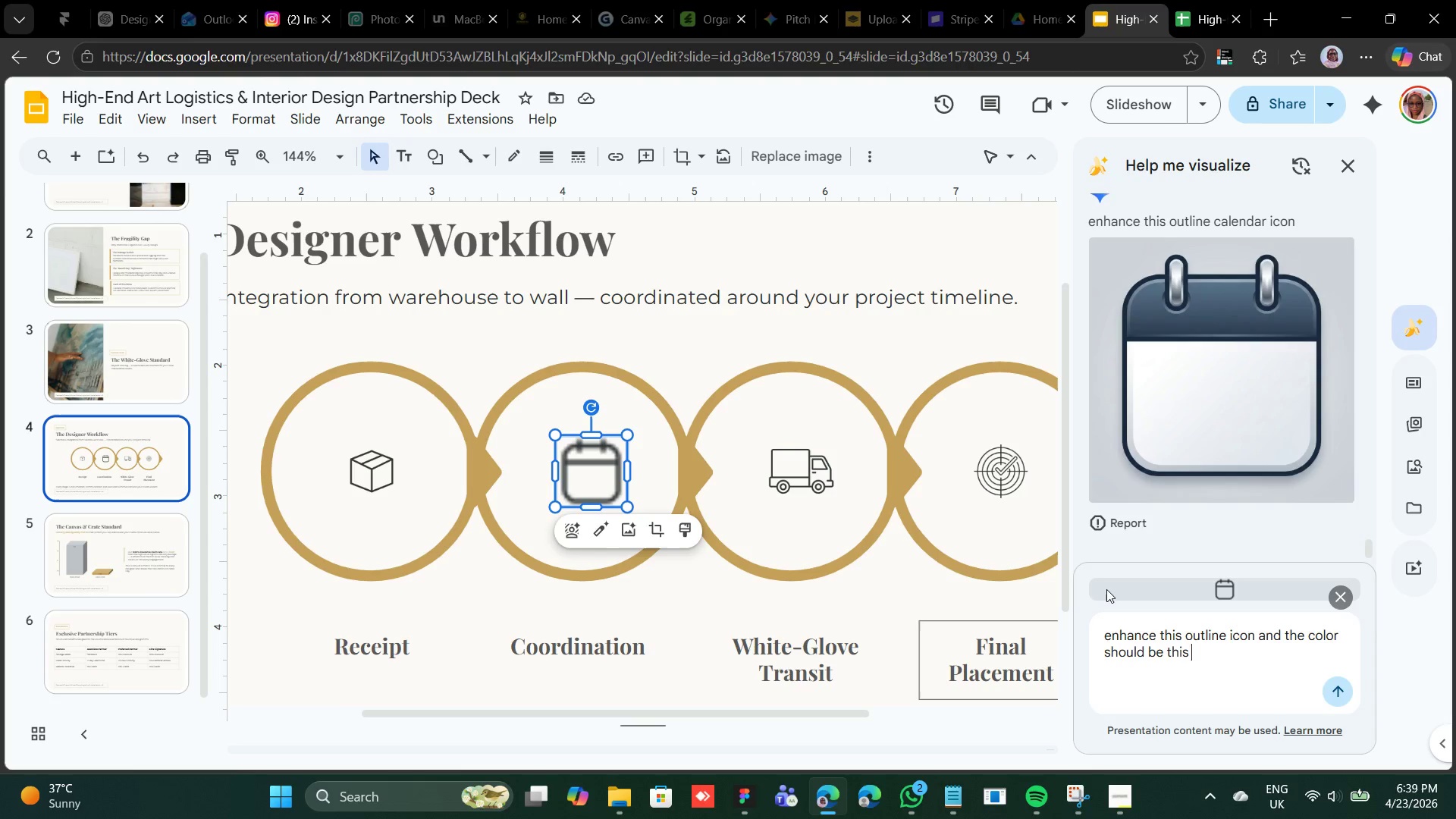 
key(Control+V)
 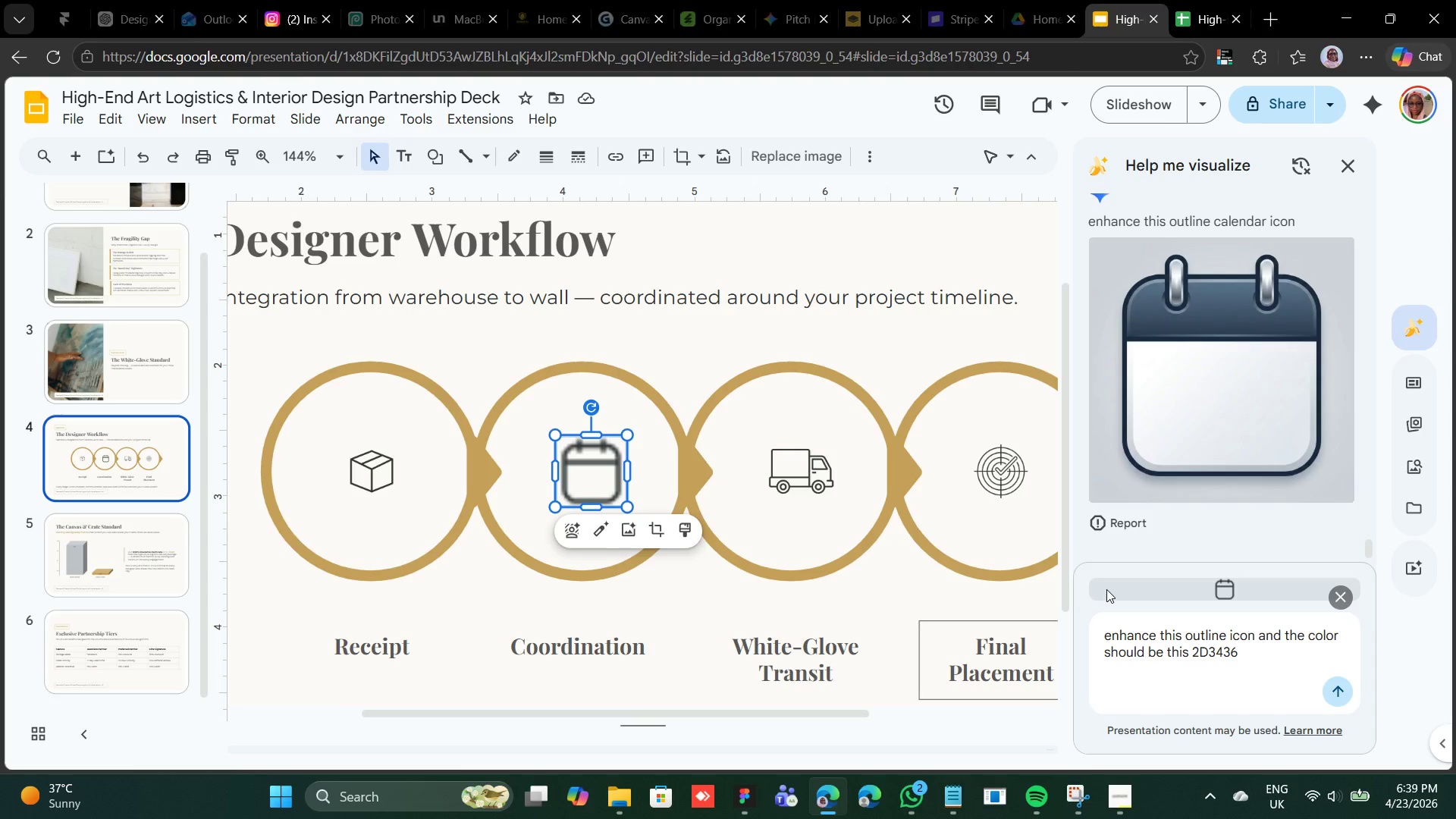 
key(Enter)
 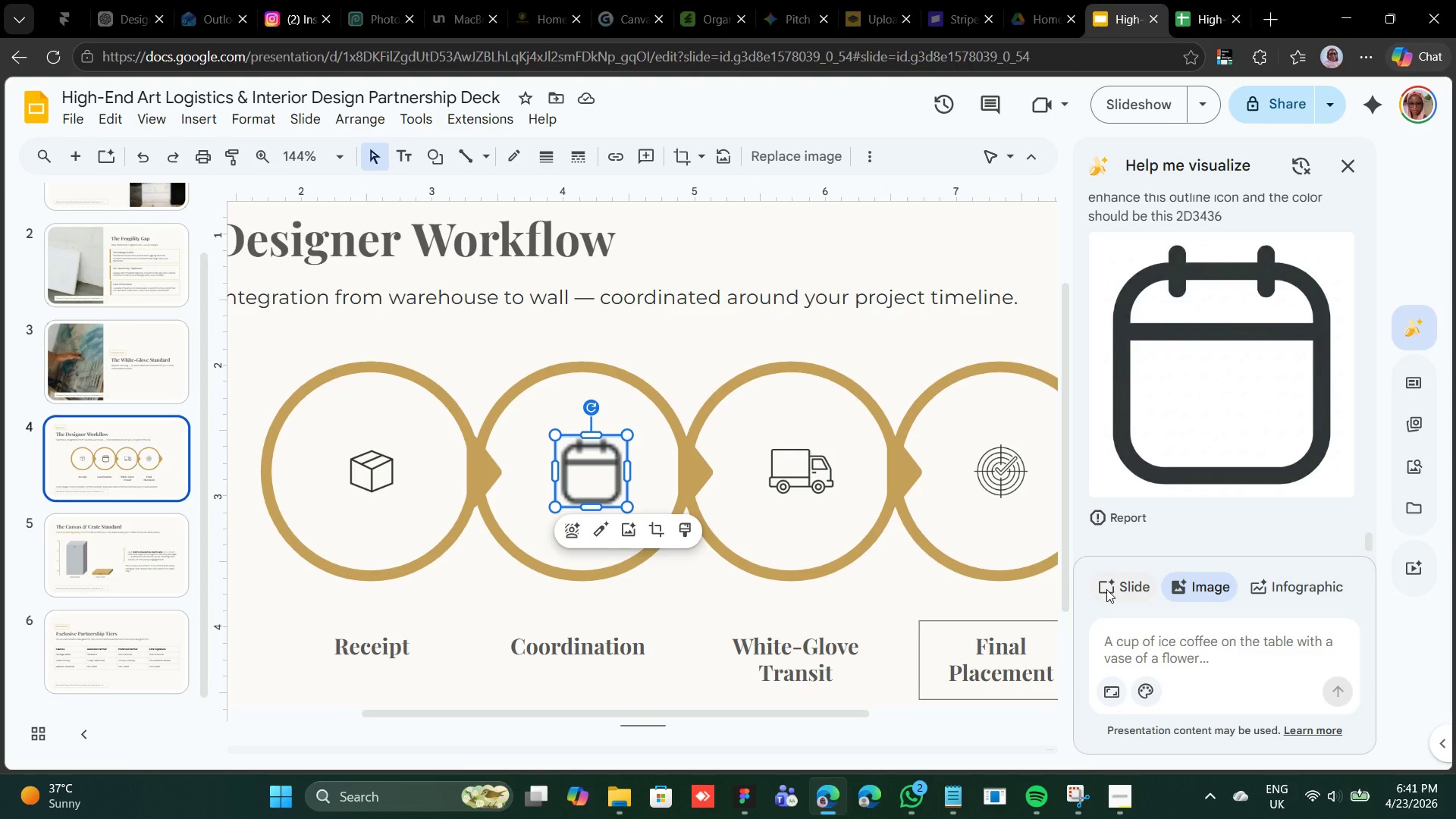 
wait(103.27)
 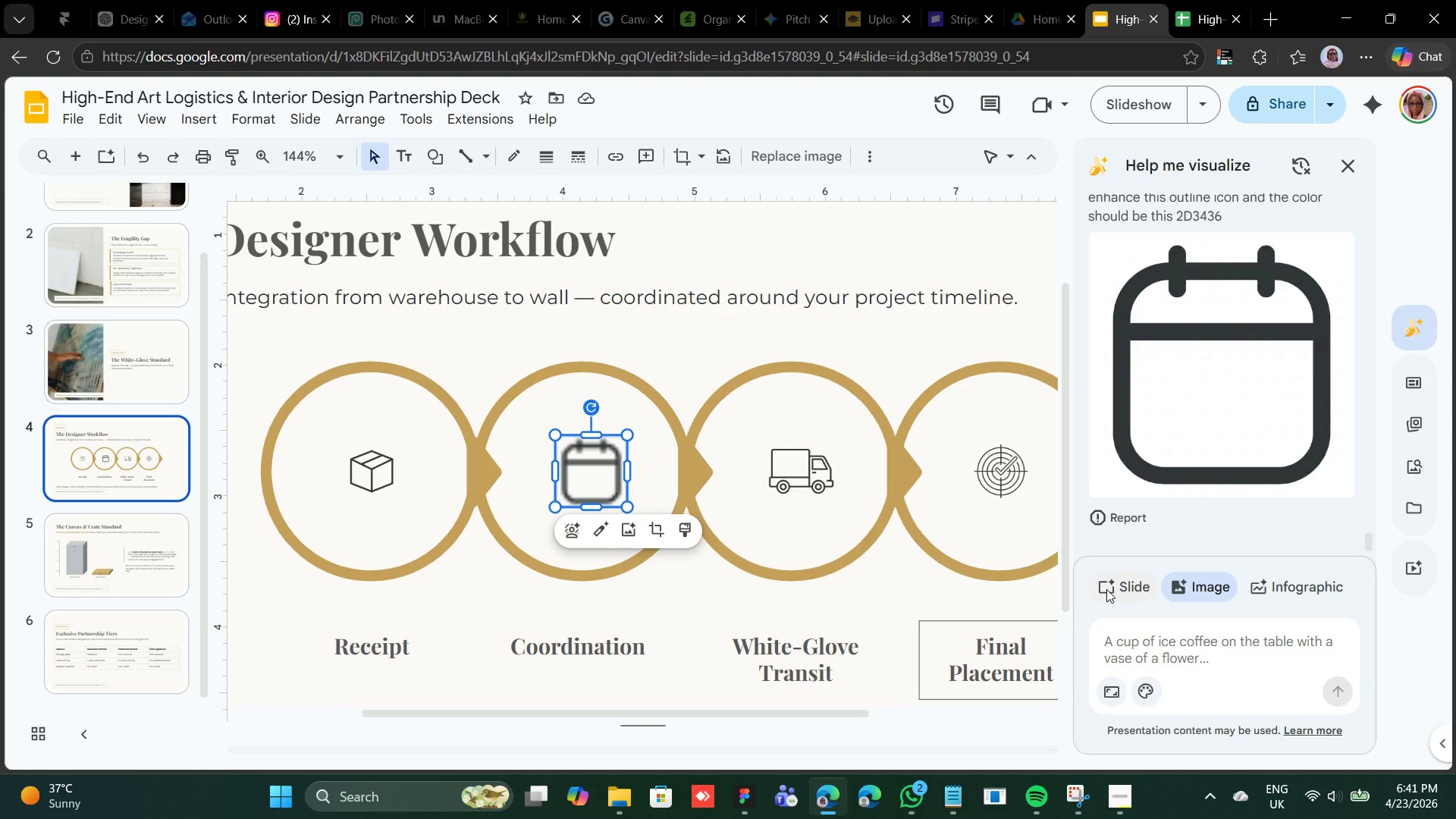 
left_click([1125, 340])
 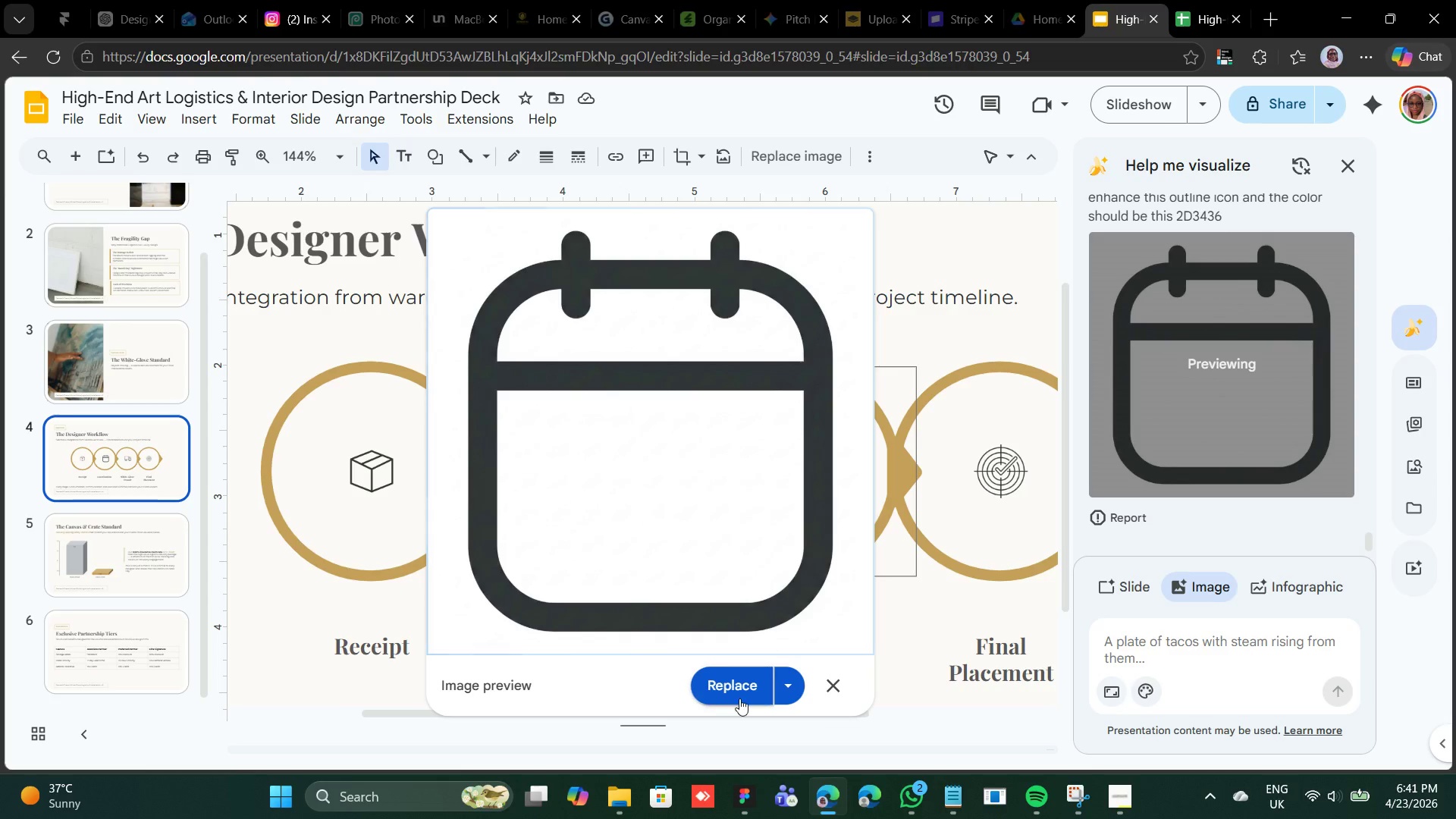 
left_click([739, 699])
 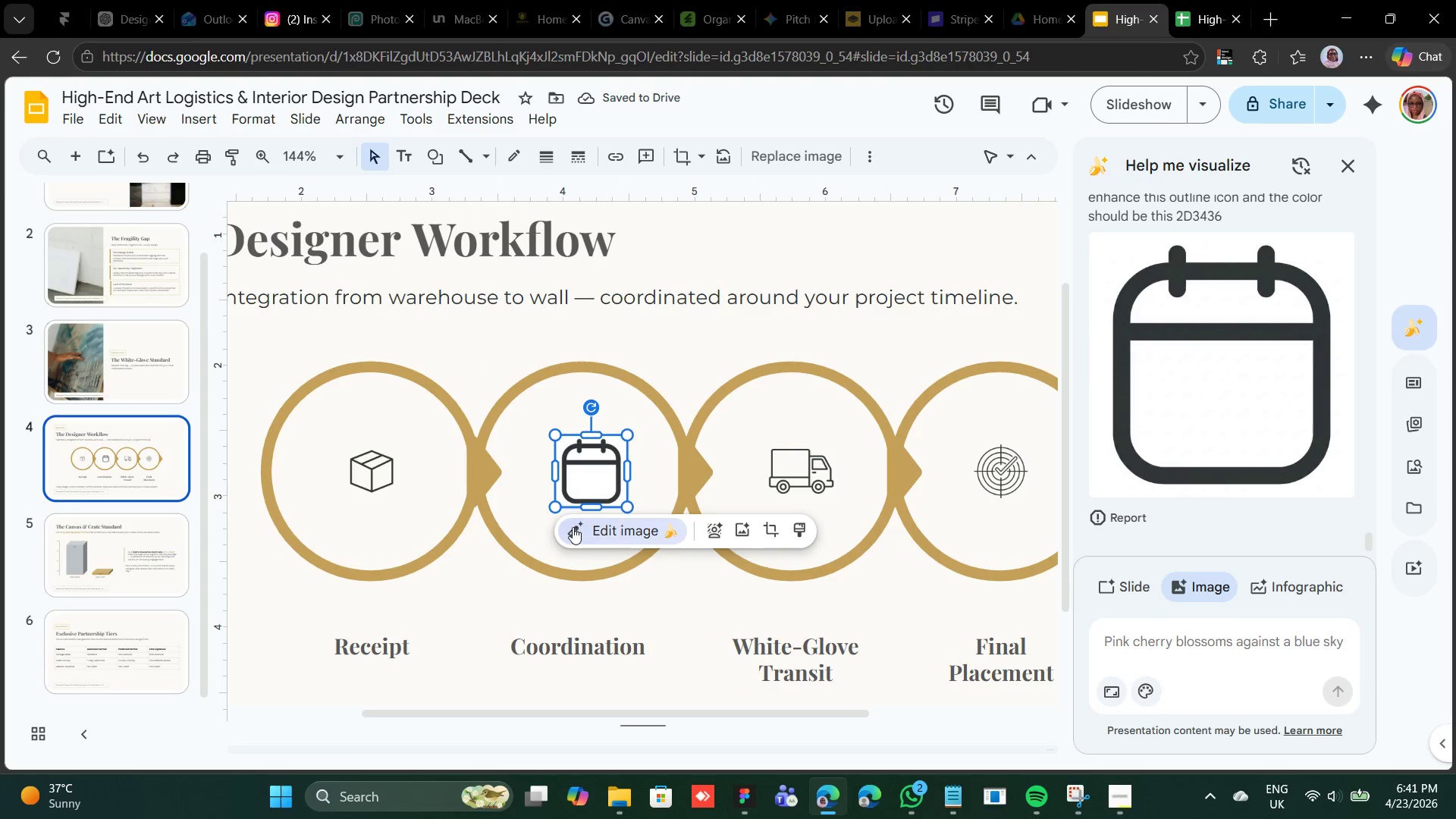 
wait(9.66)
 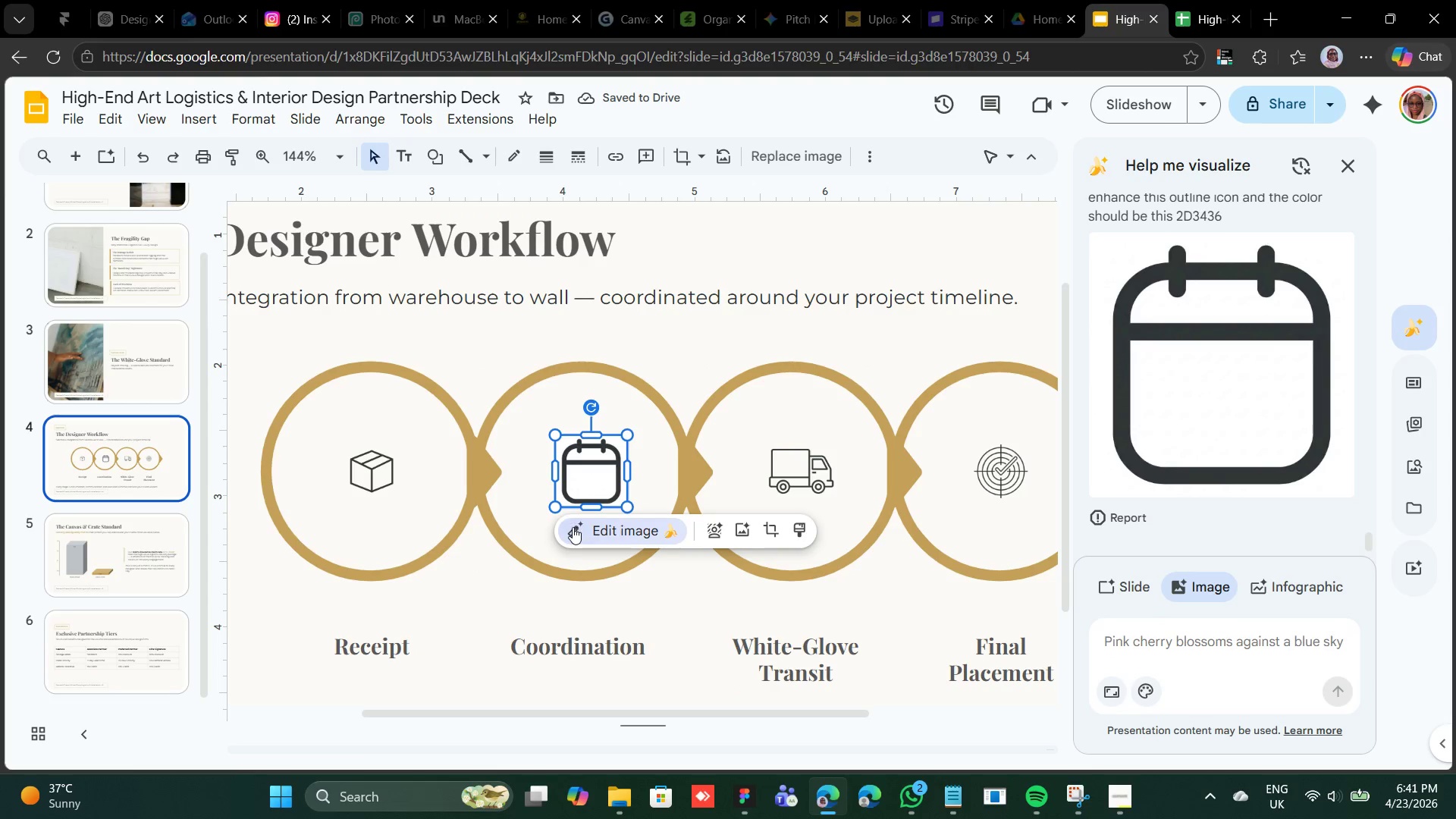 
left_click([724, 535])
 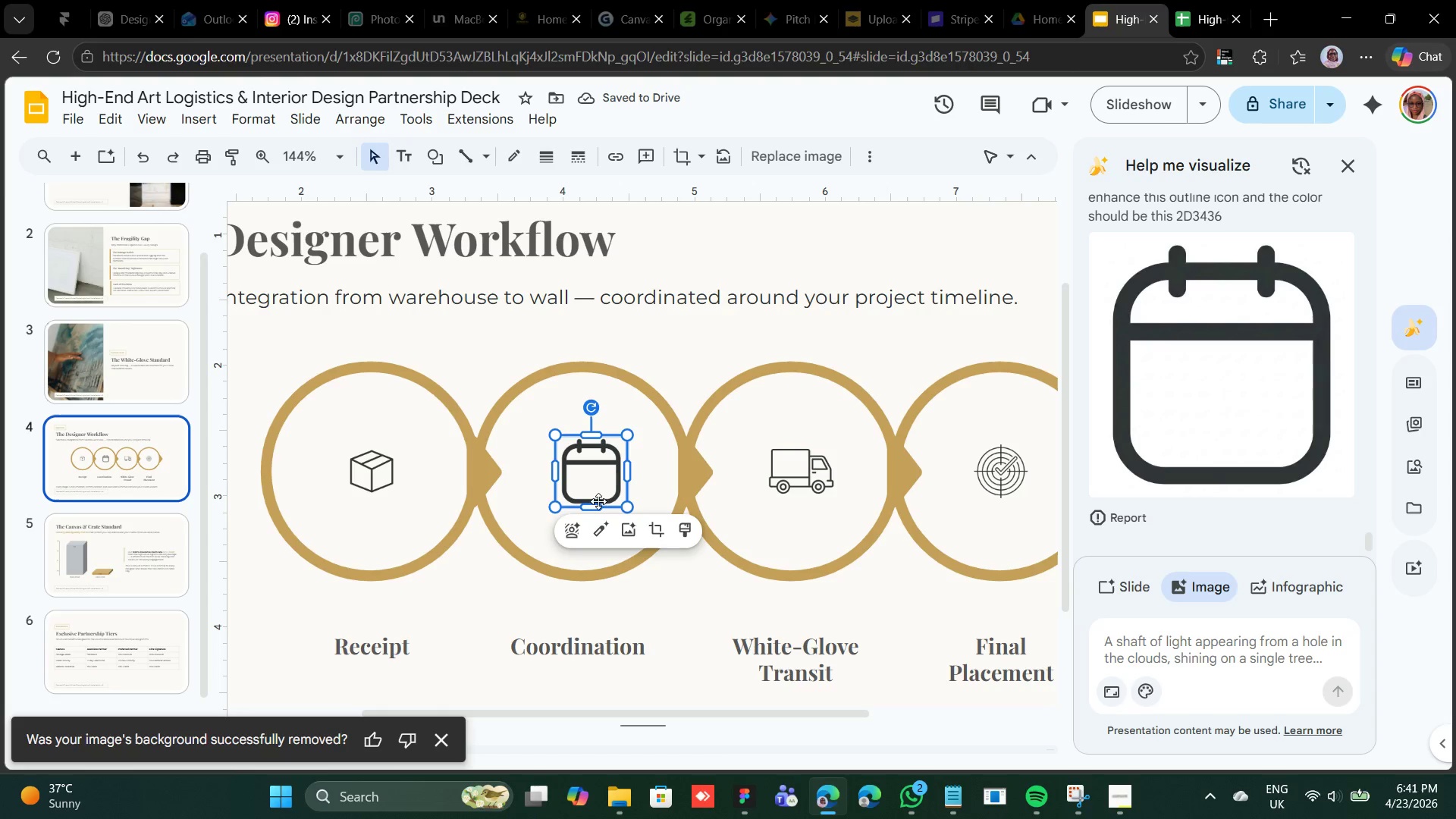 
wait(8.17)
 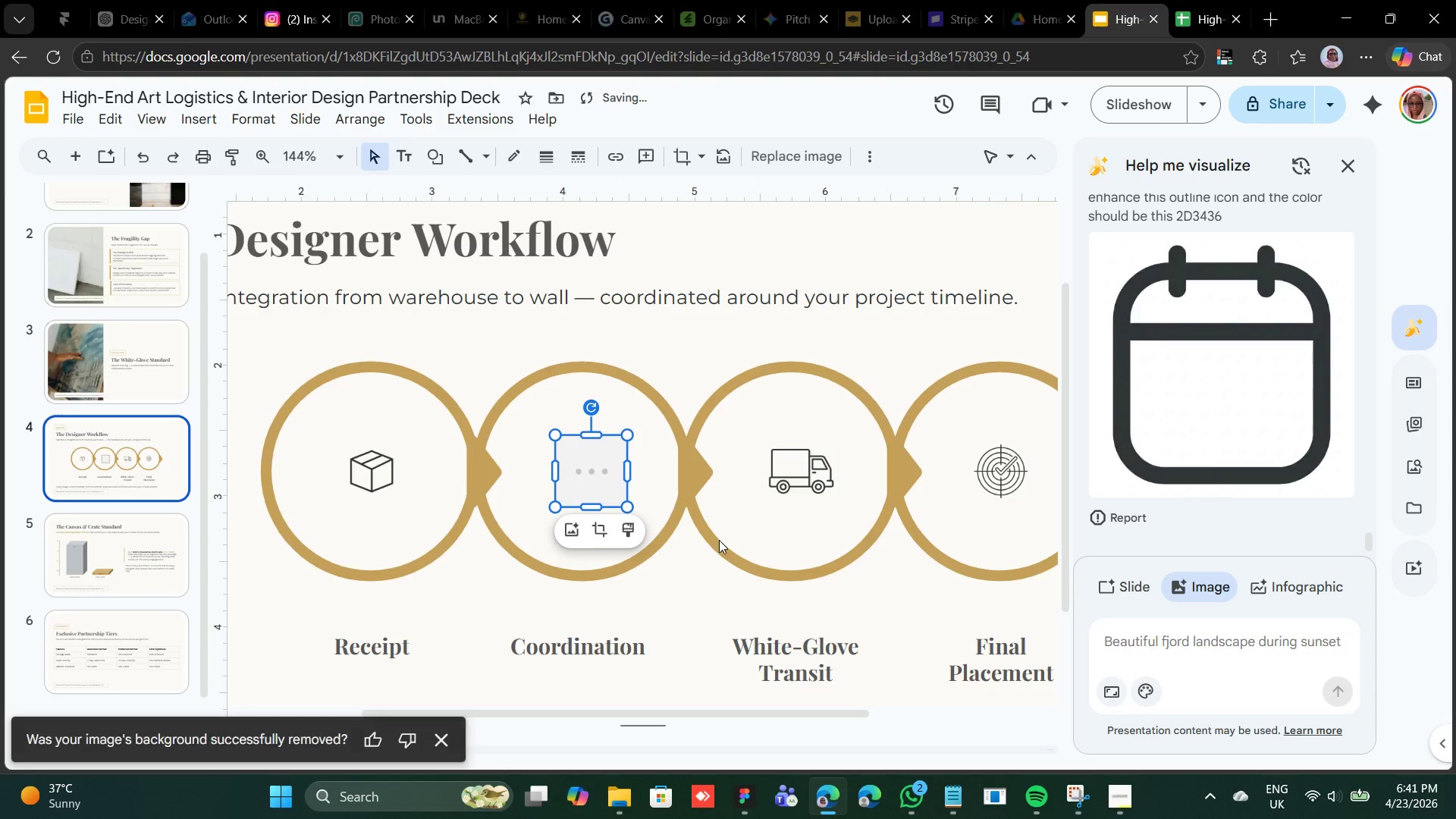 
key(Control+Z)
 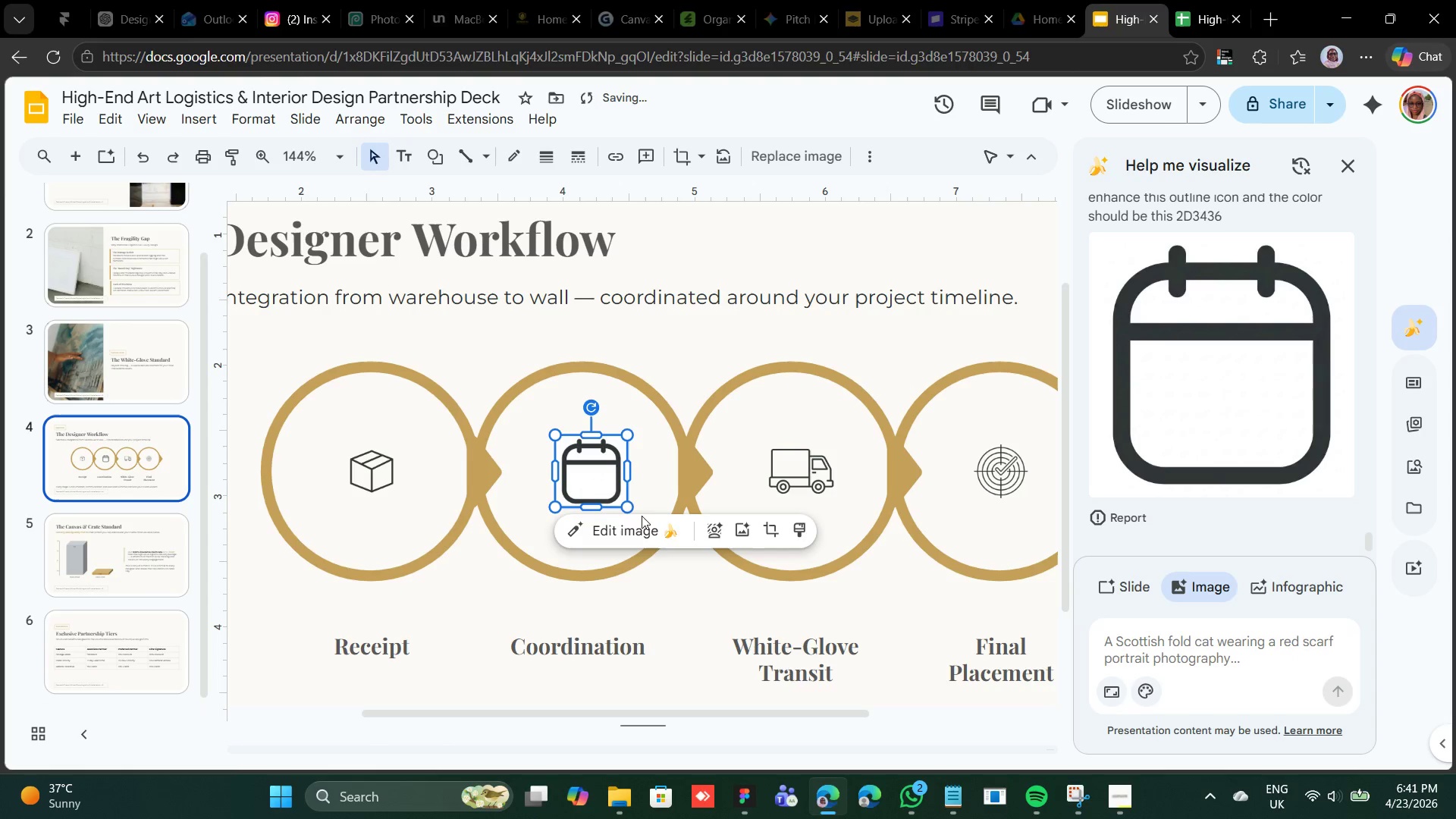 
left_click([636, 525])
 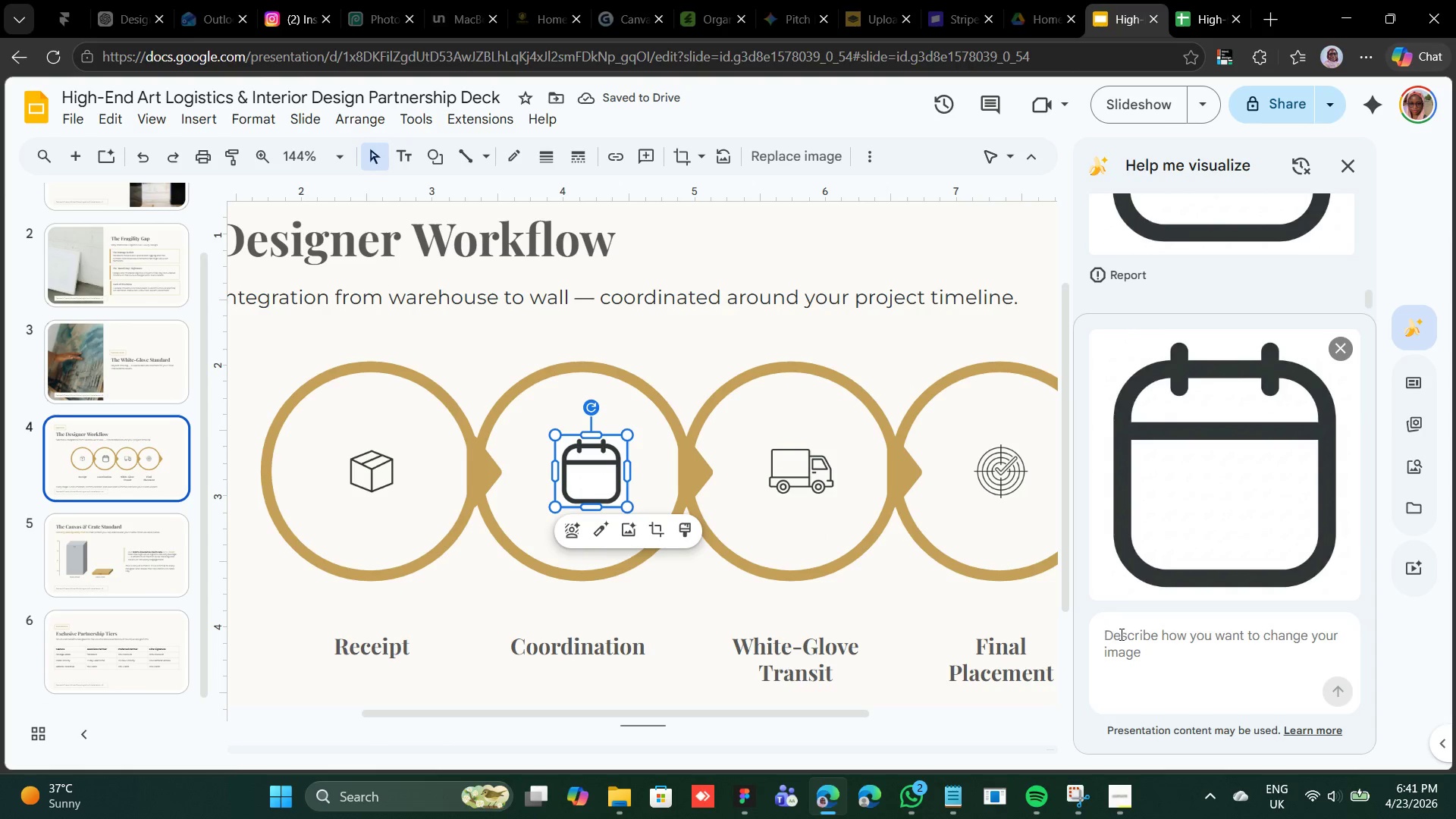 
left_click([1129, 628])
 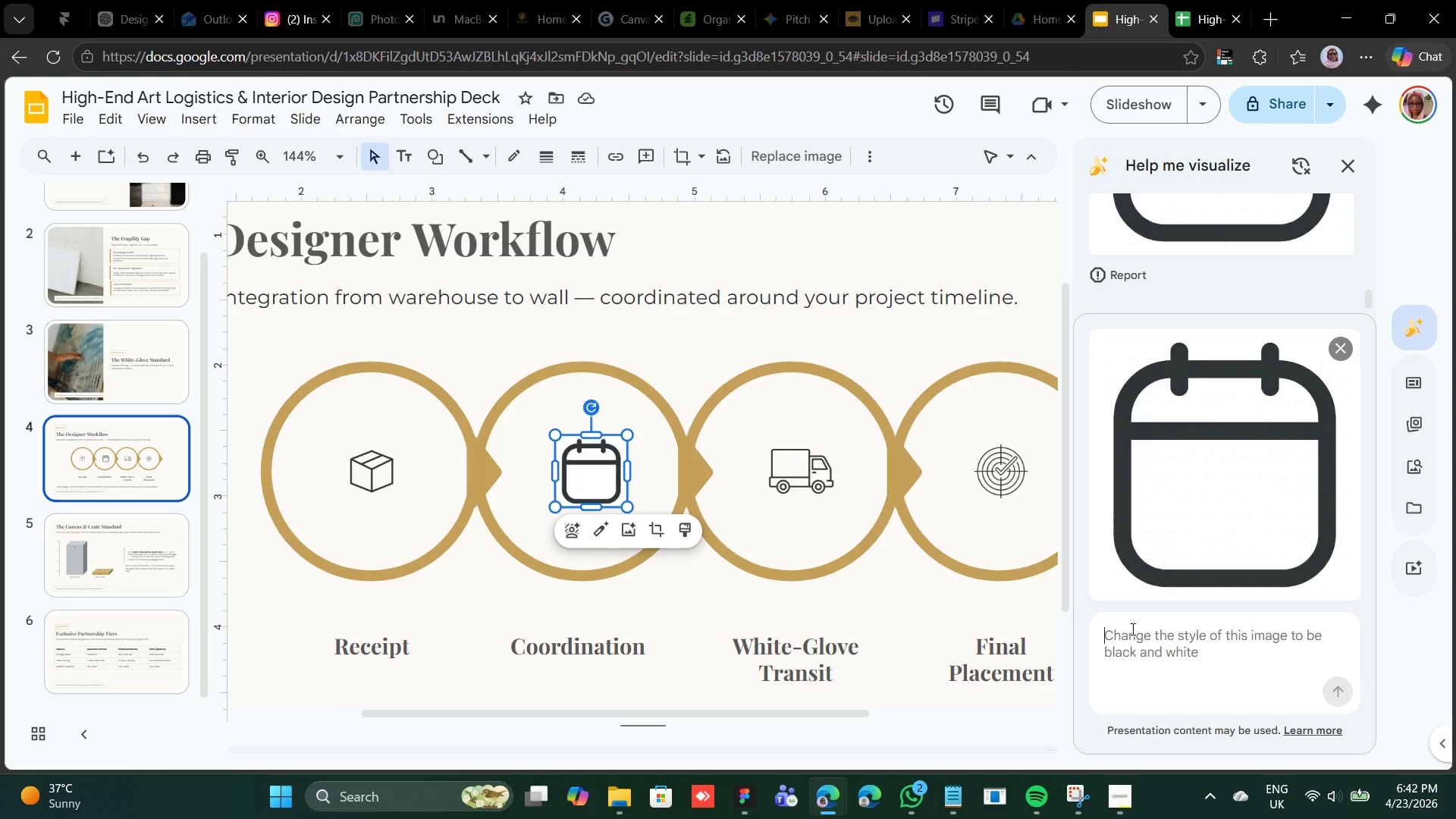 
wait(5.61)
 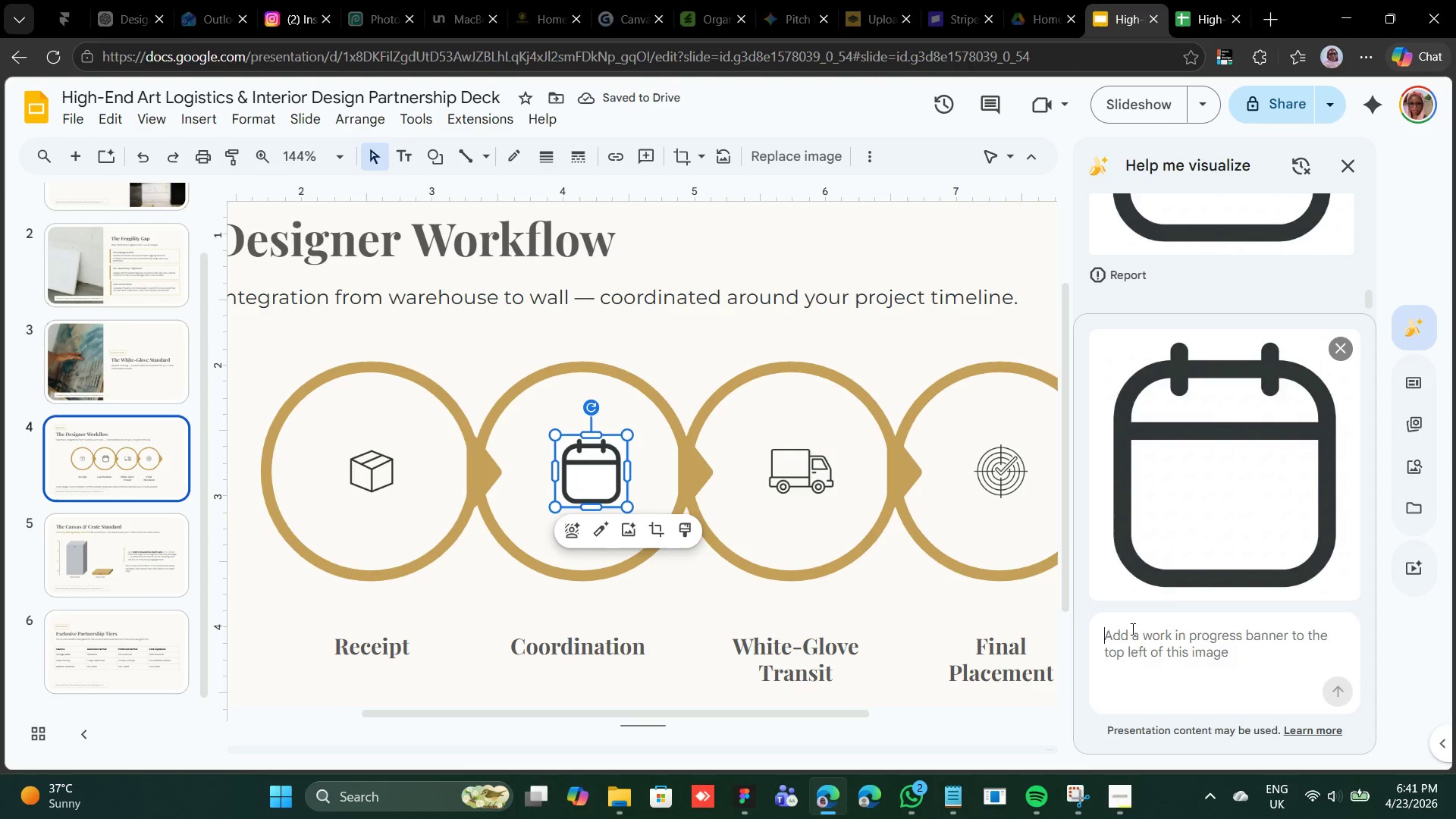 
type(reduce the )
 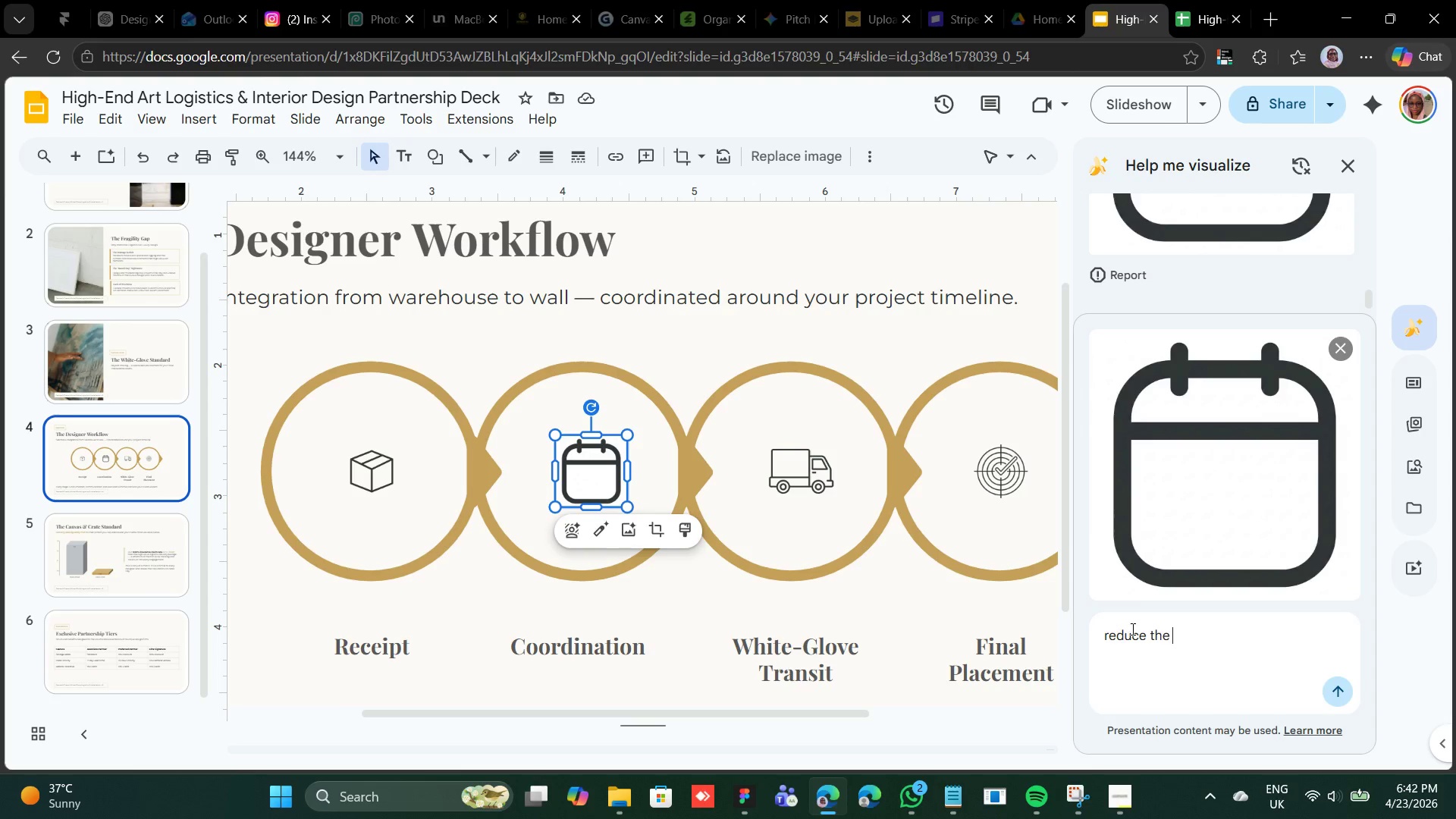 
wait(10.39)
 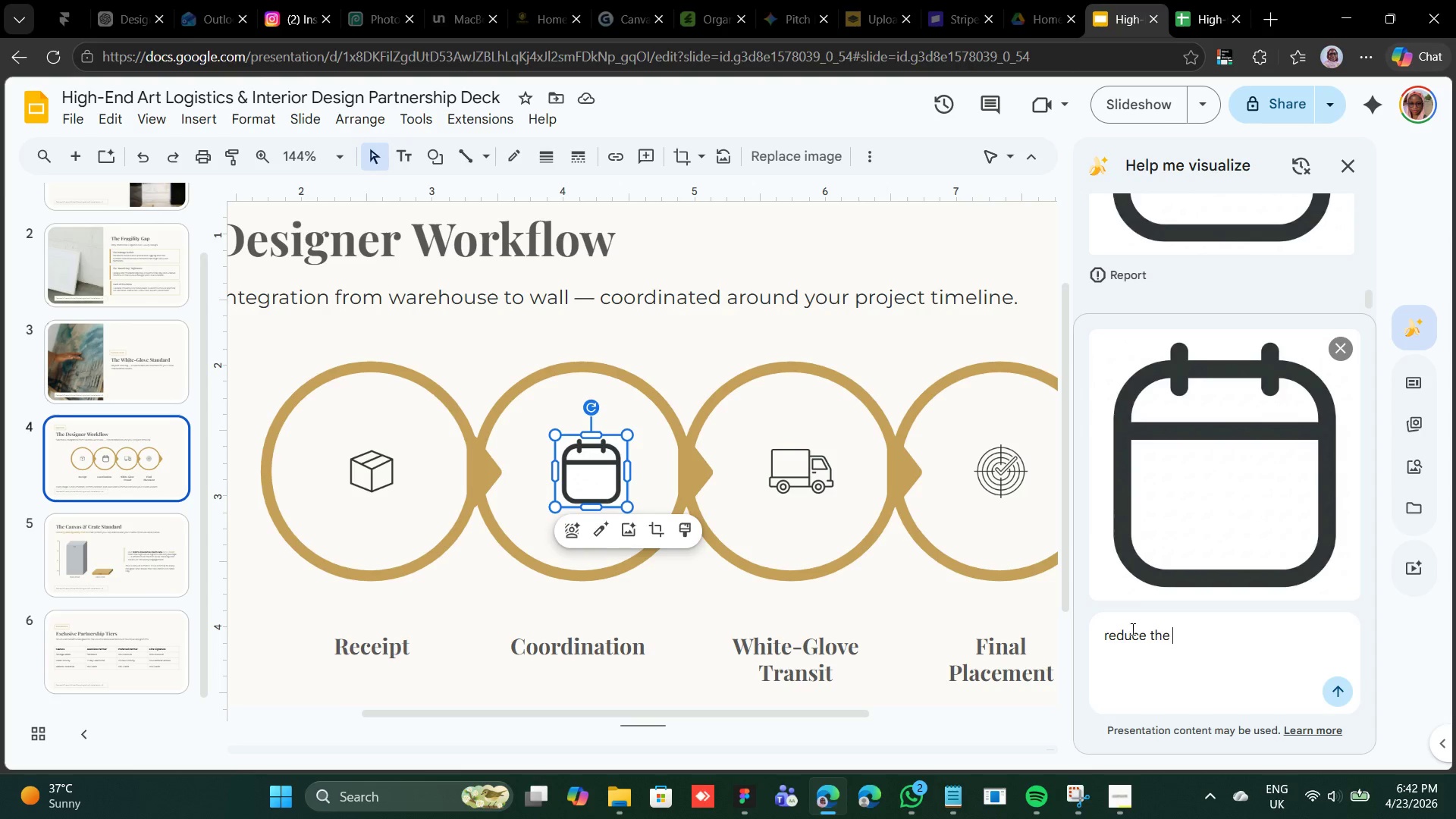 
type(stroke s)
key(Backspace)
type(zi)
key(Backspace)
key(Backspace)
type(size of te)
key(Backspace)
type(he icon)
 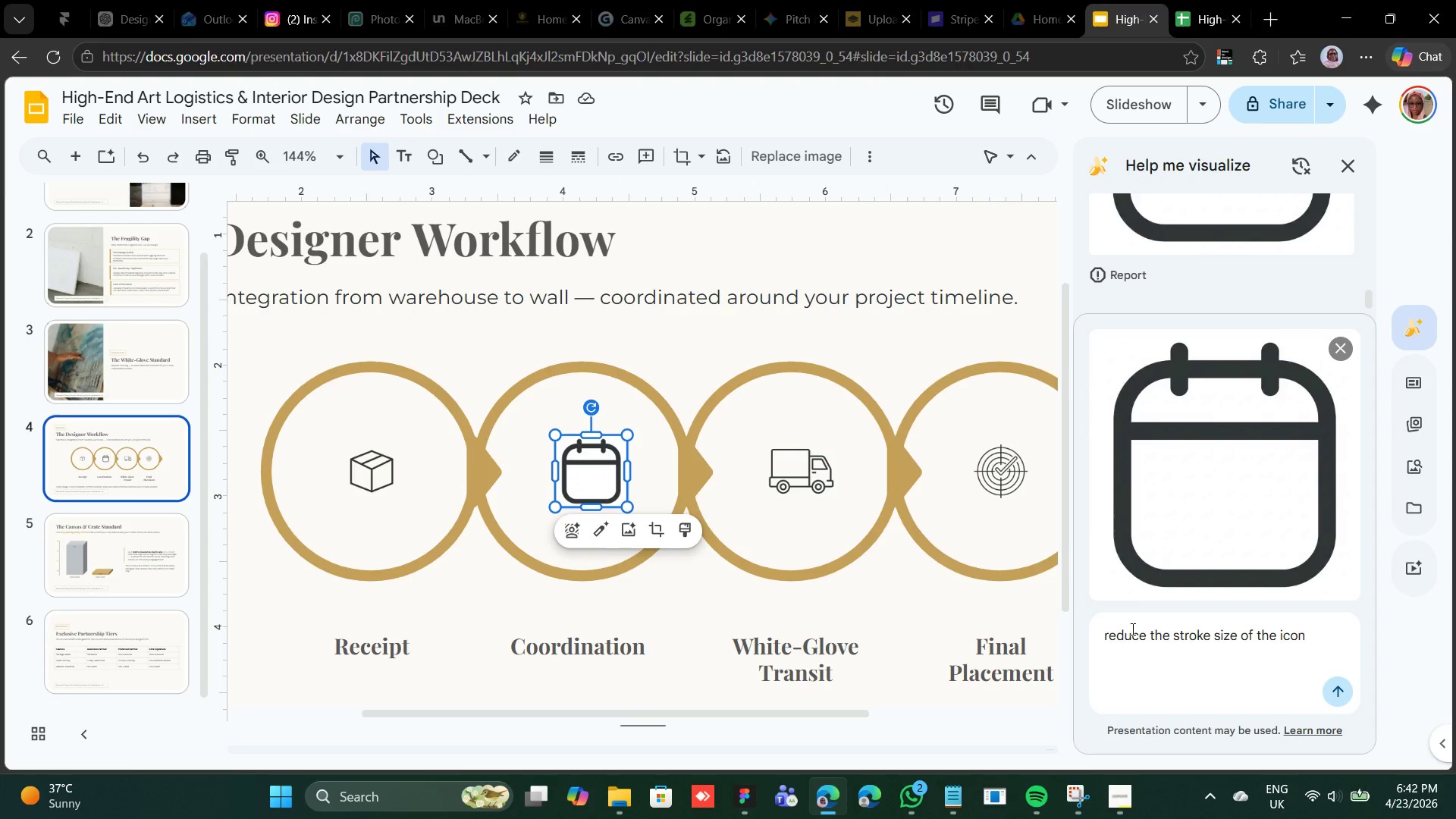 
key(Enter)
 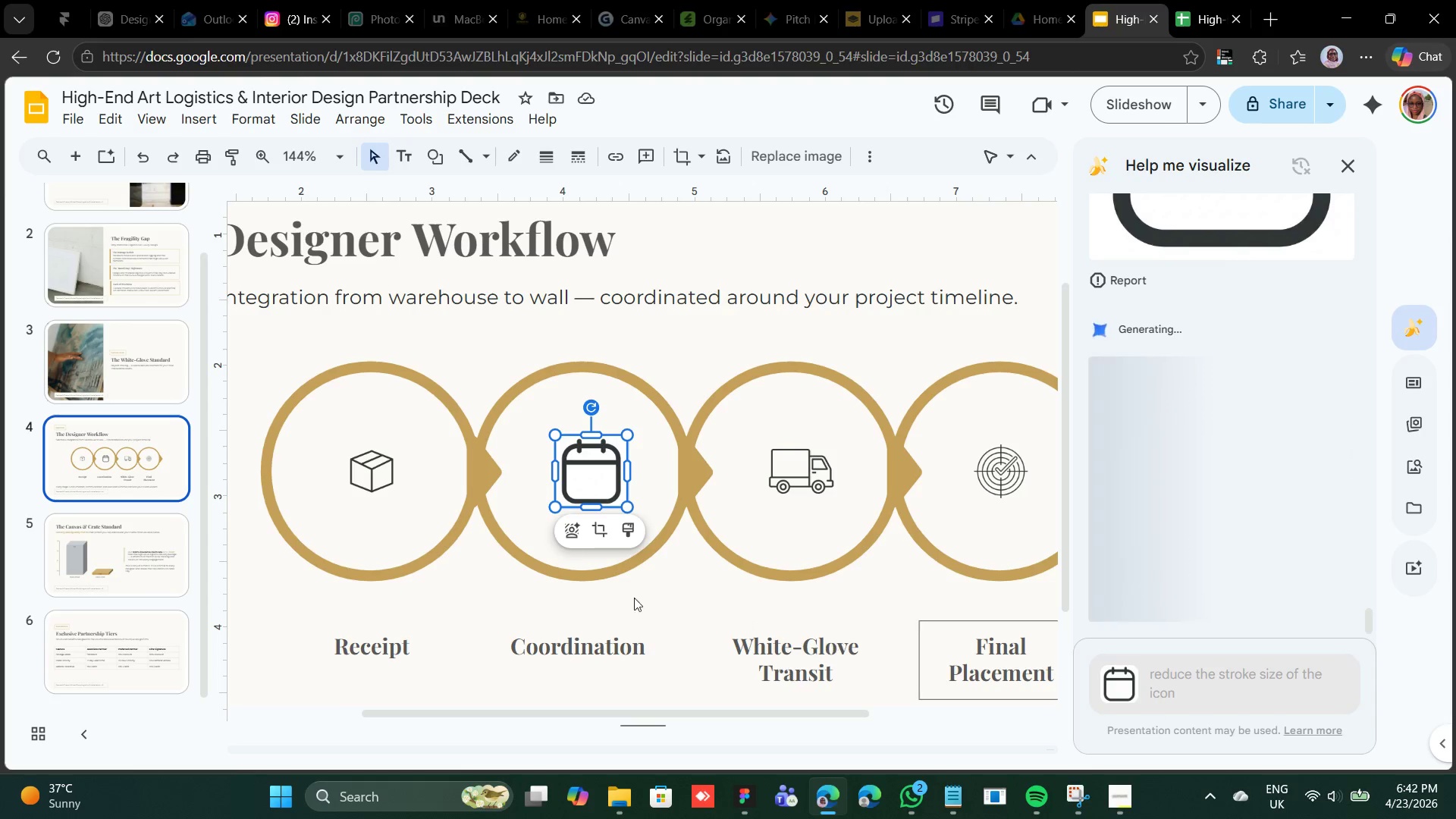 
wait(6.12)
 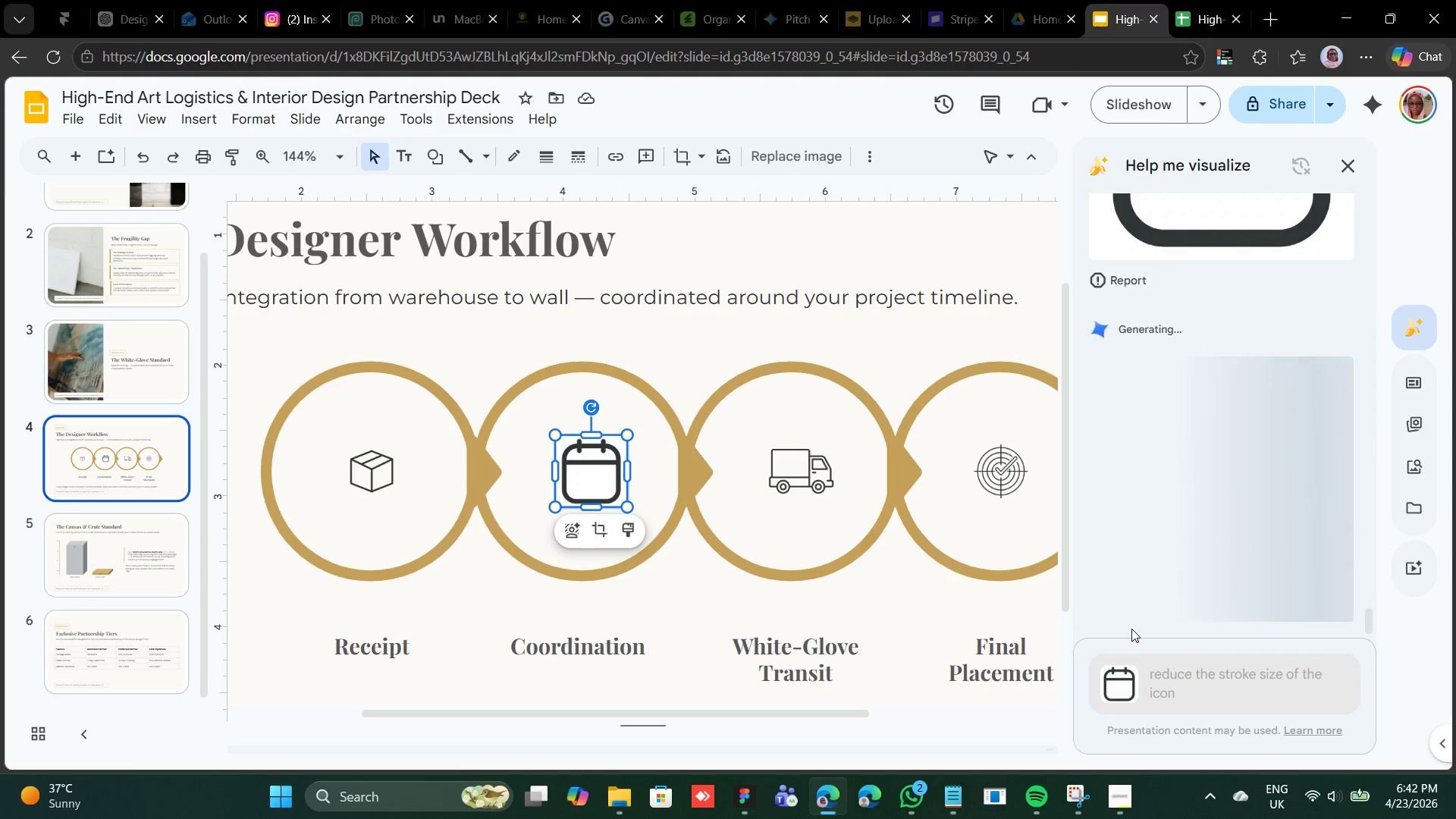 
left_click_drag(start_coordinate=[586, 474], to_coordinate=[578, 476])
 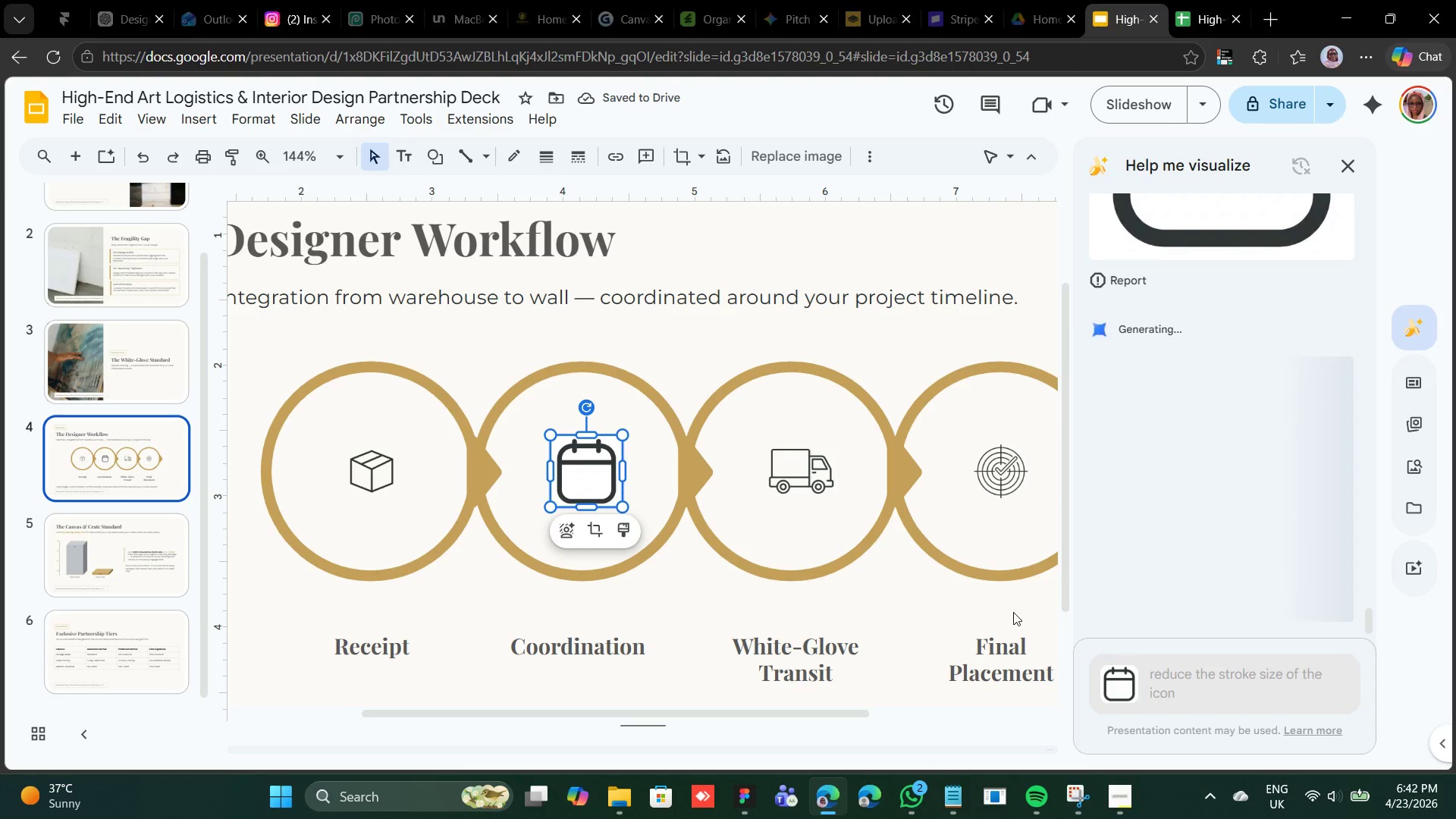 
left_click([736, 794])
 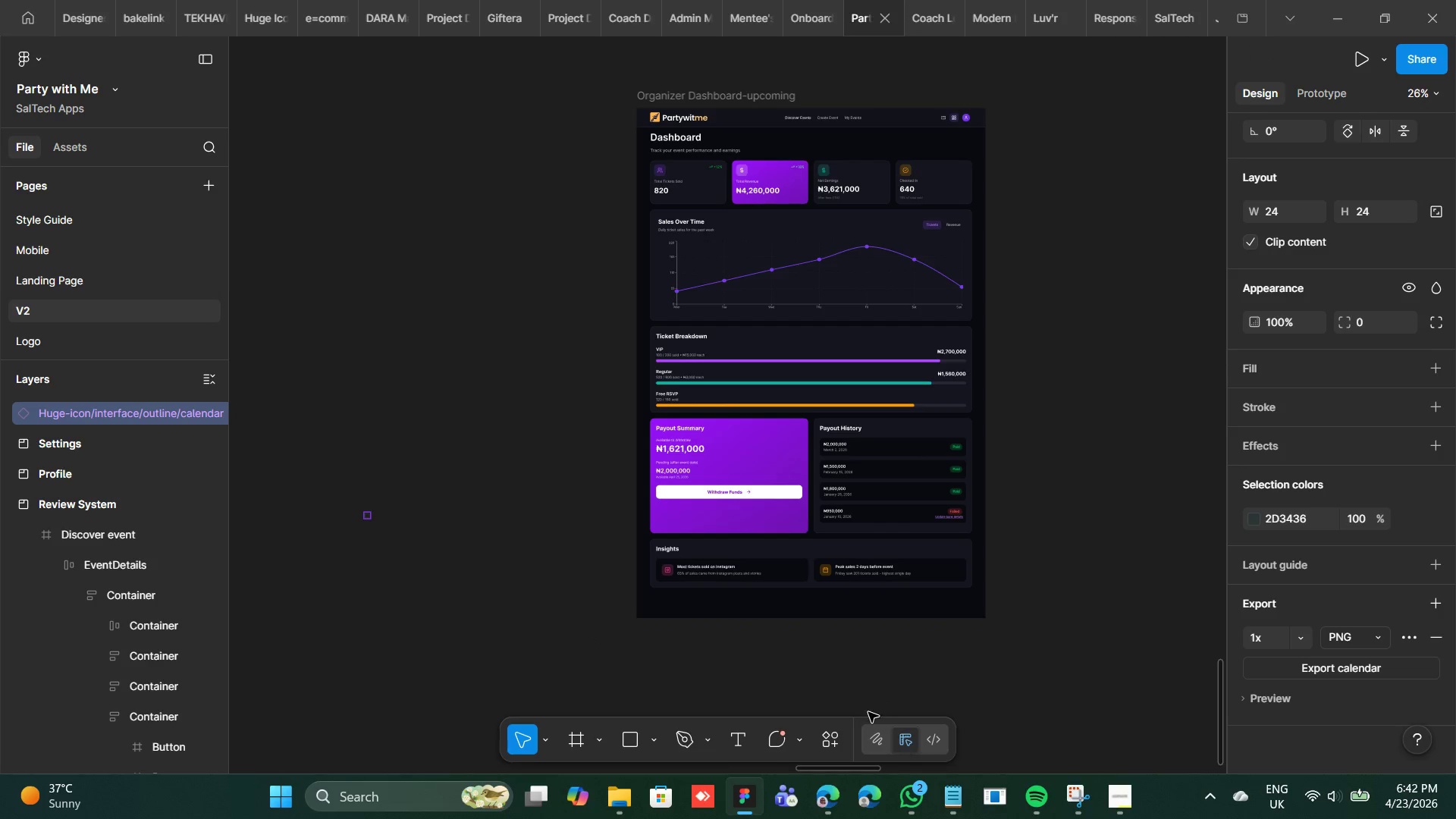 
left_click([836, 737])
 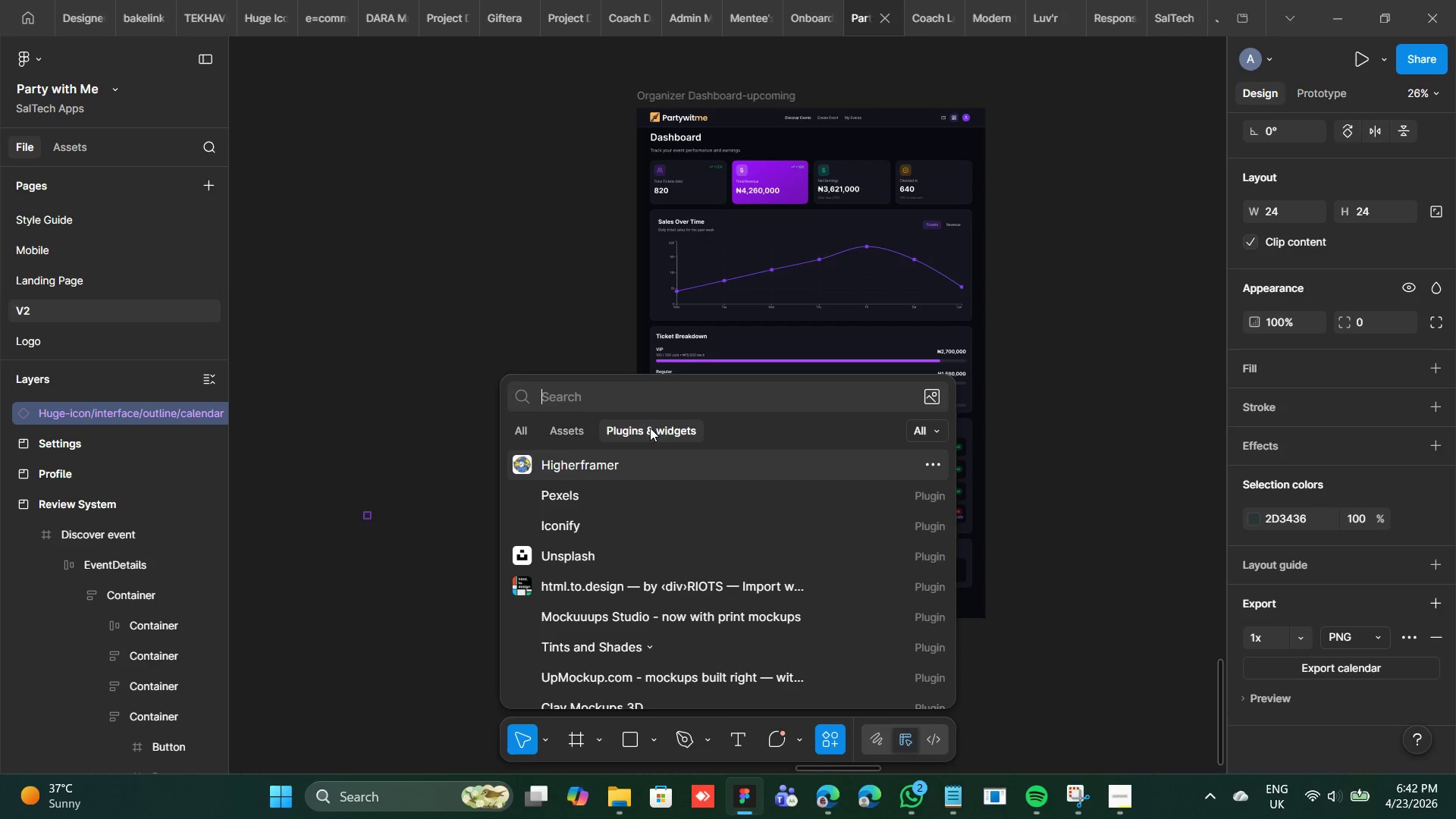 
left_click([610, 532])
 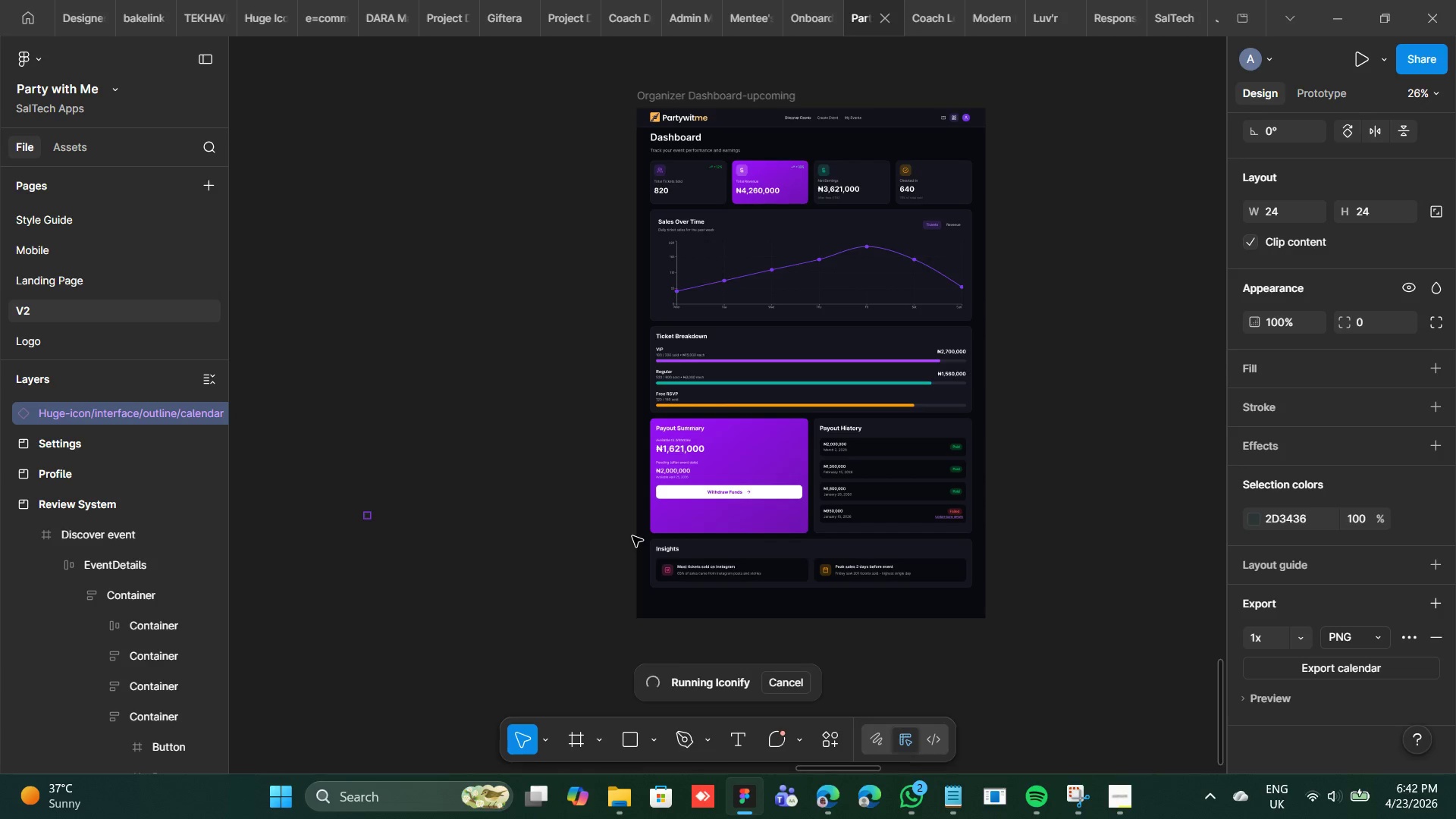 
wait(6.61)
 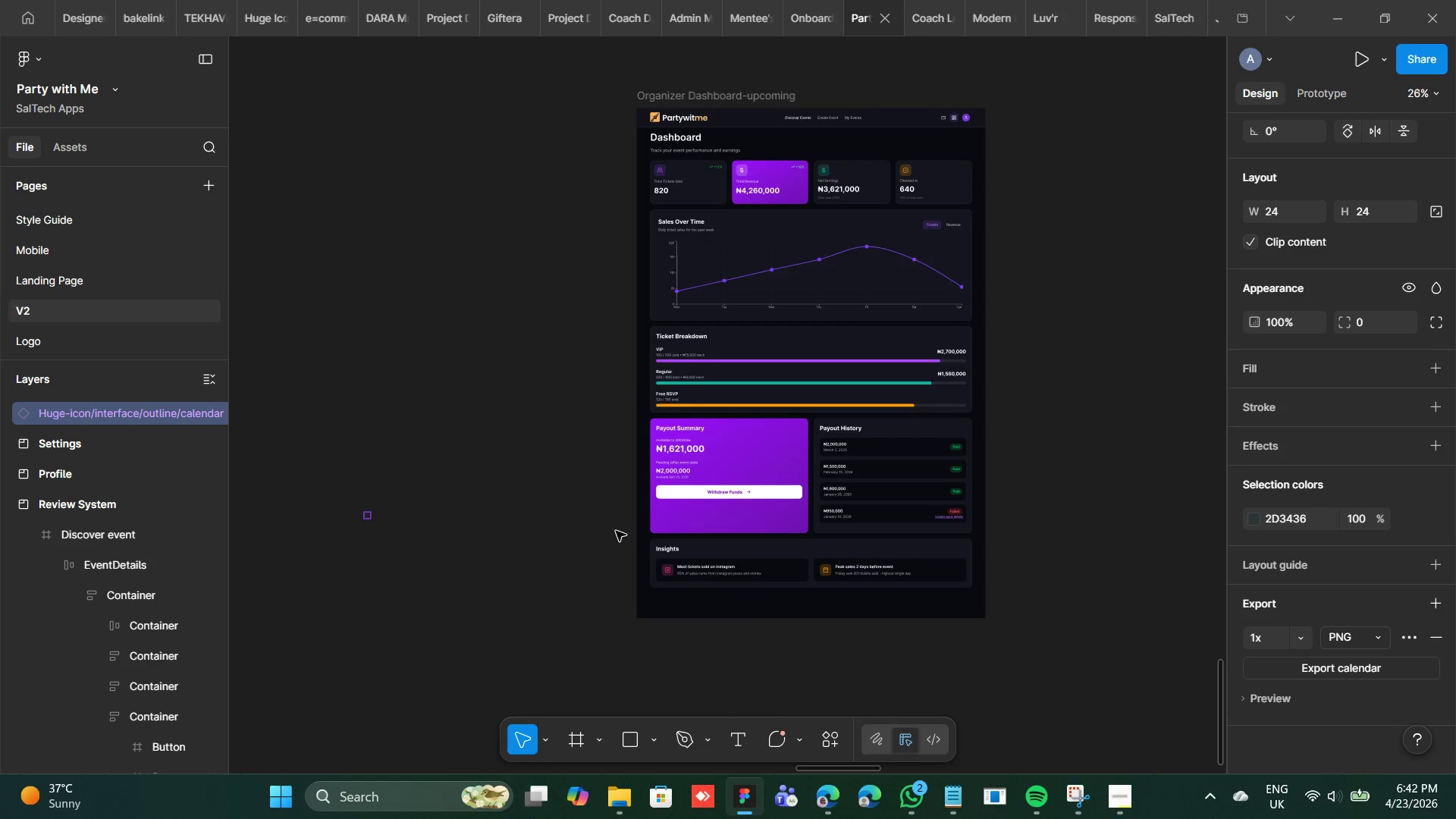 
left_click([368, 511])
 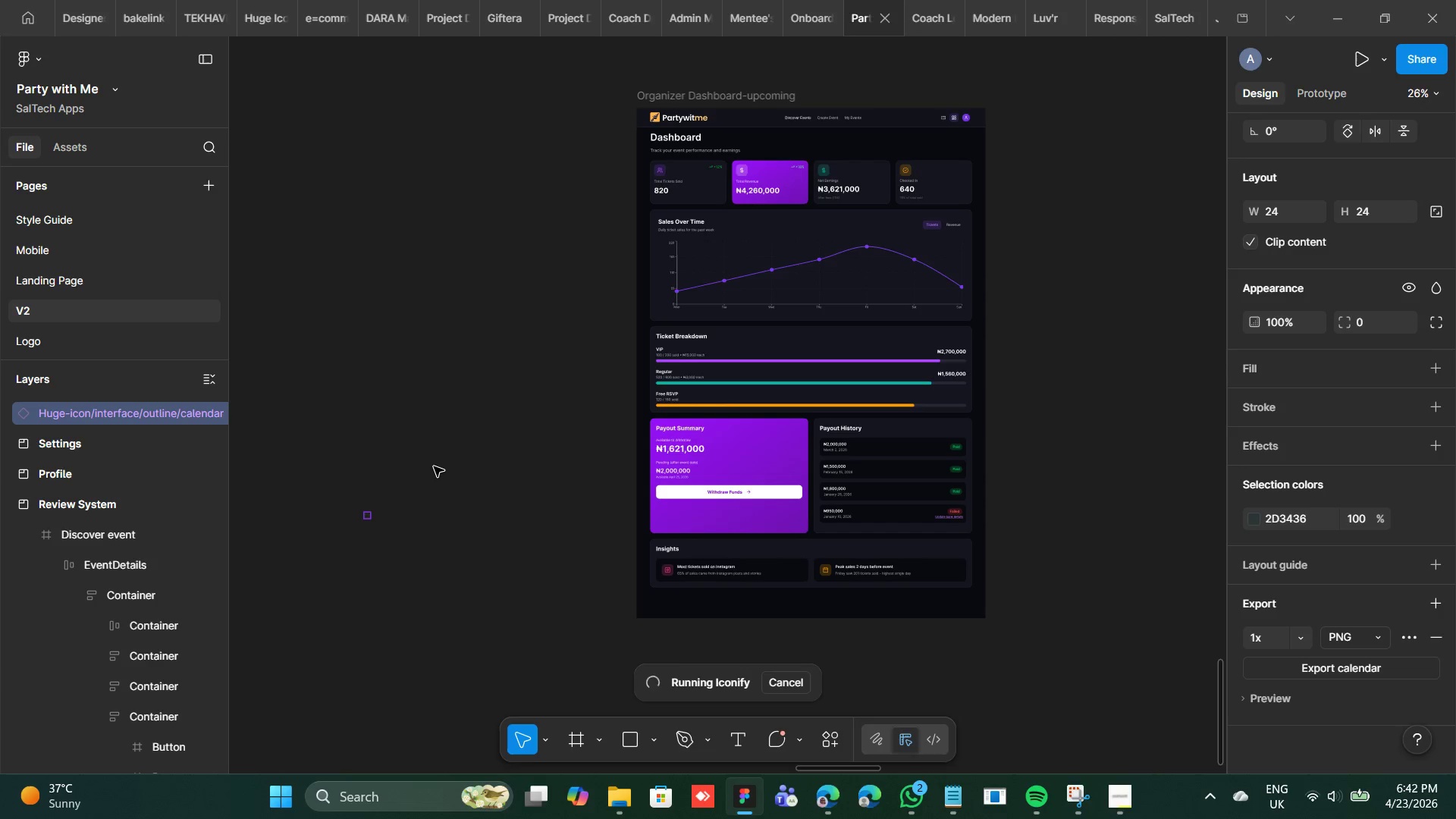 
key(Delete)
 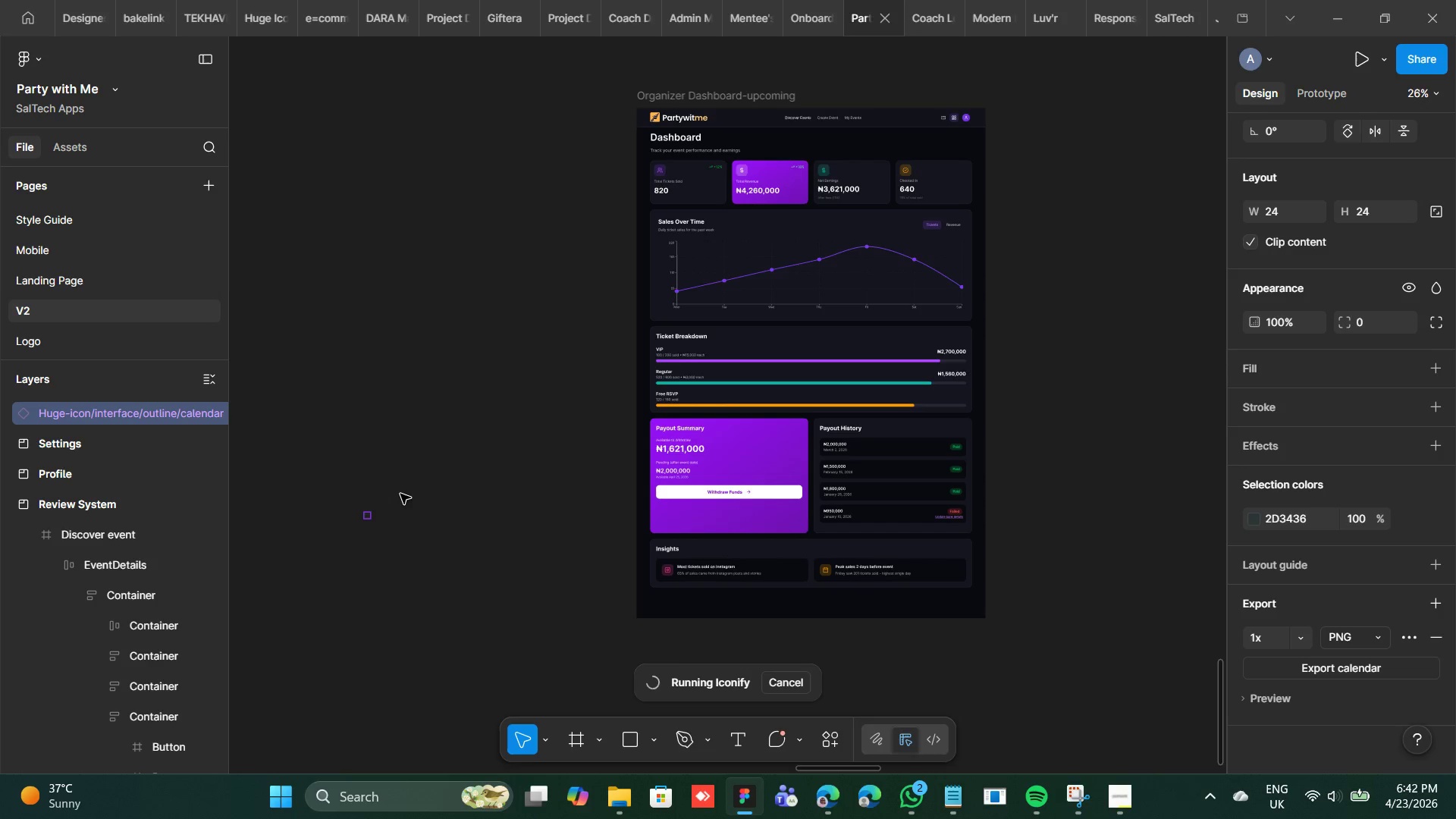 
wait(8.59)
 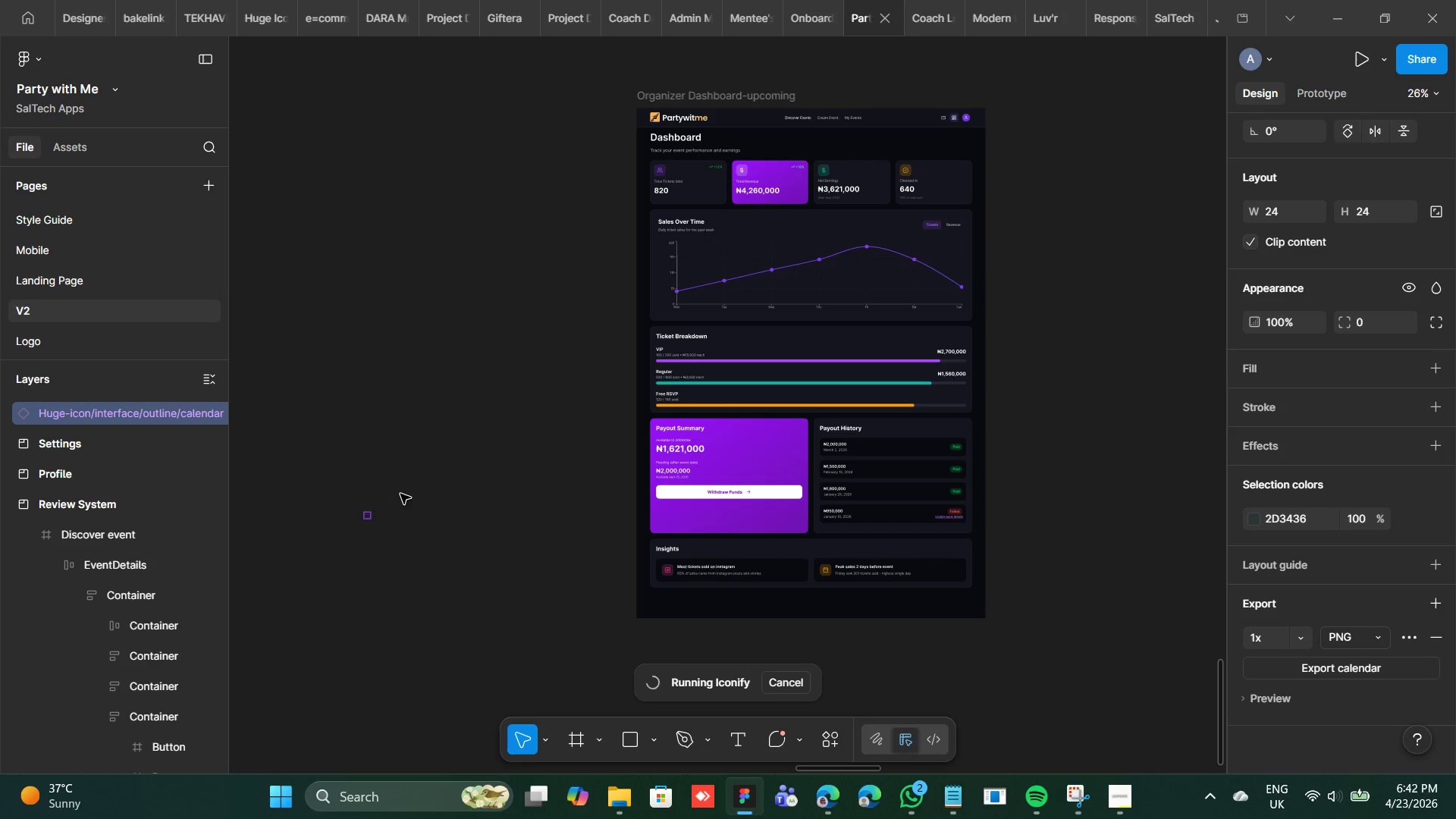 
left_click([311, 136])
 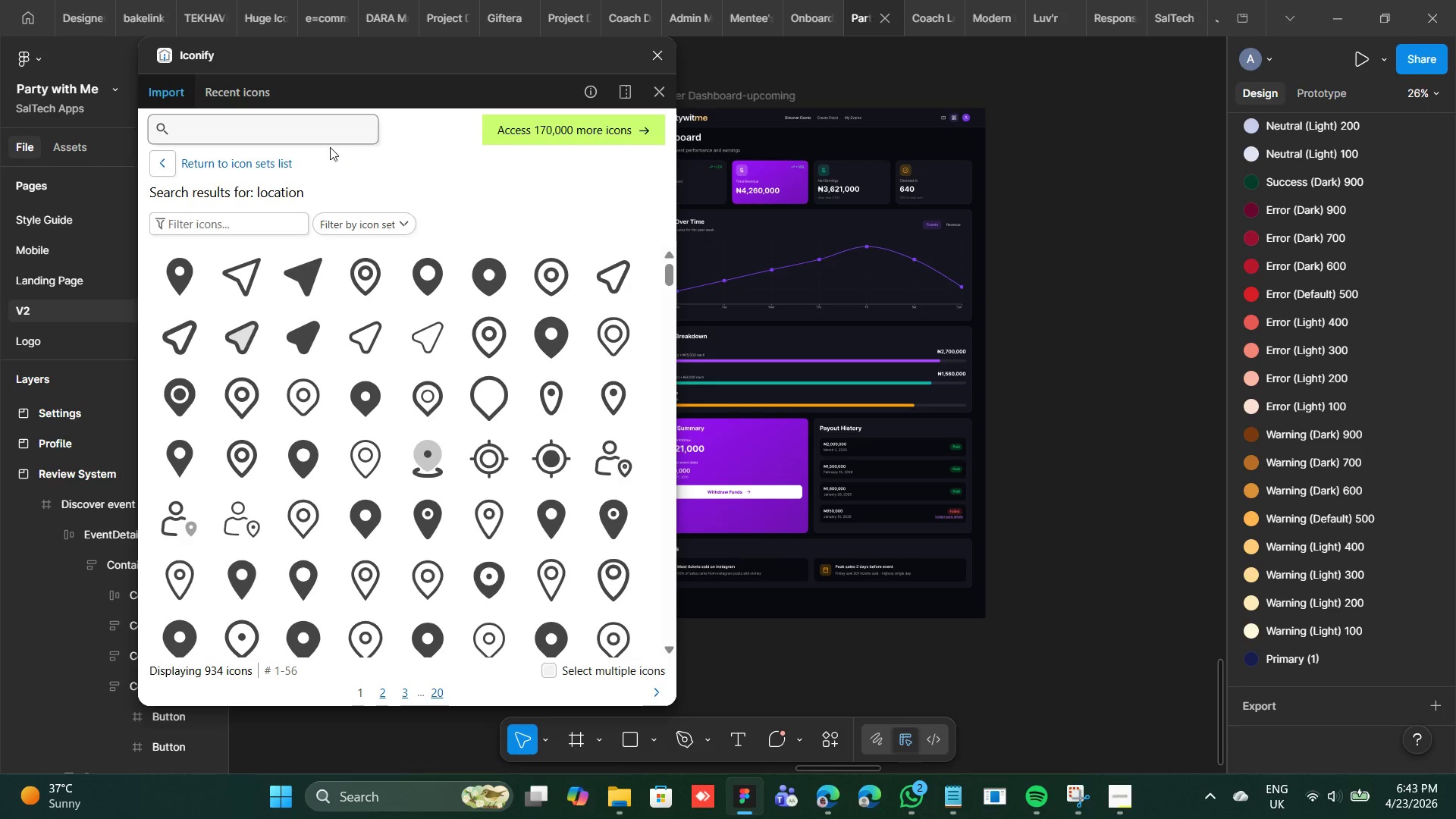 
type(box)
 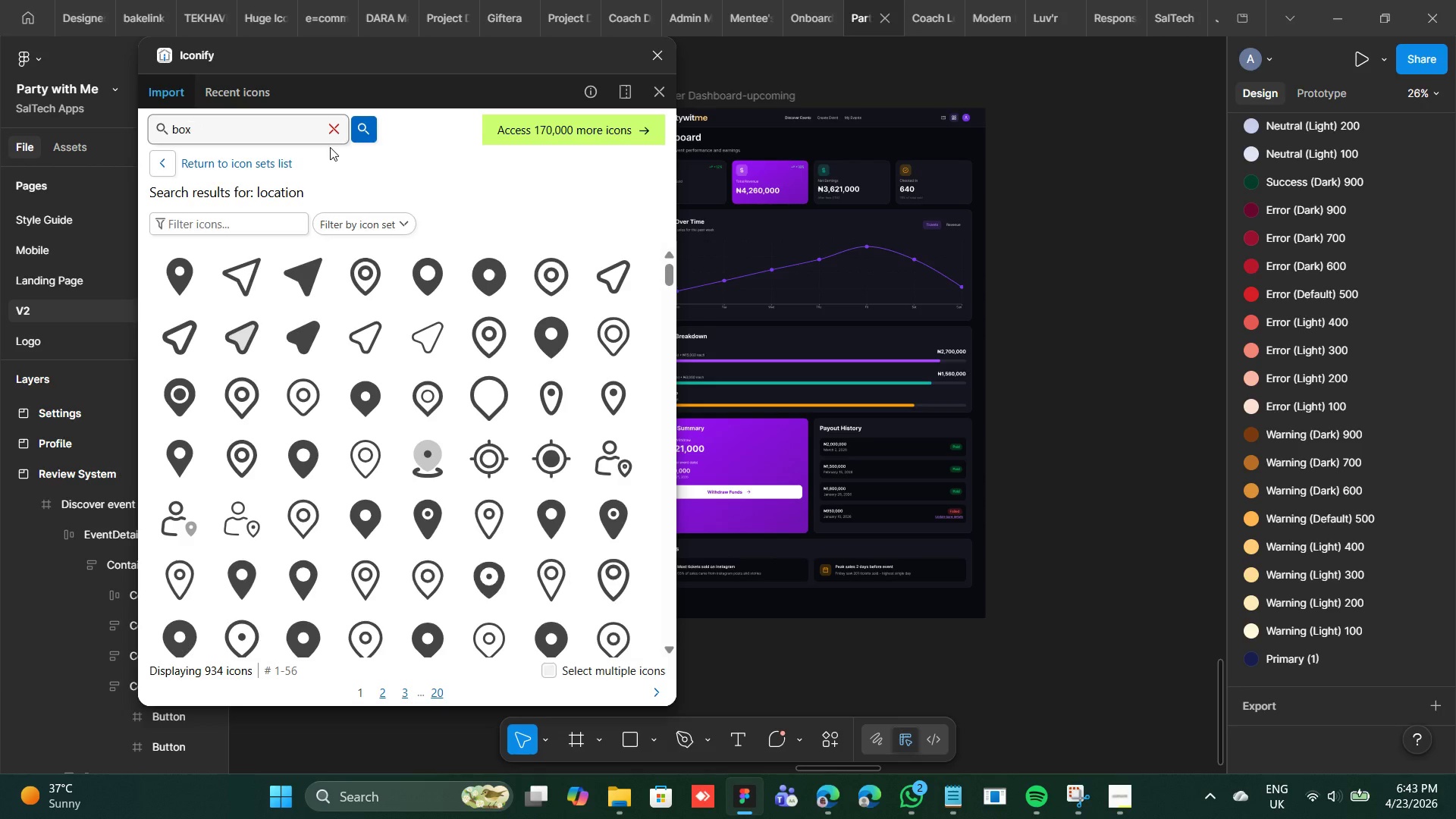 
key(Enter)
 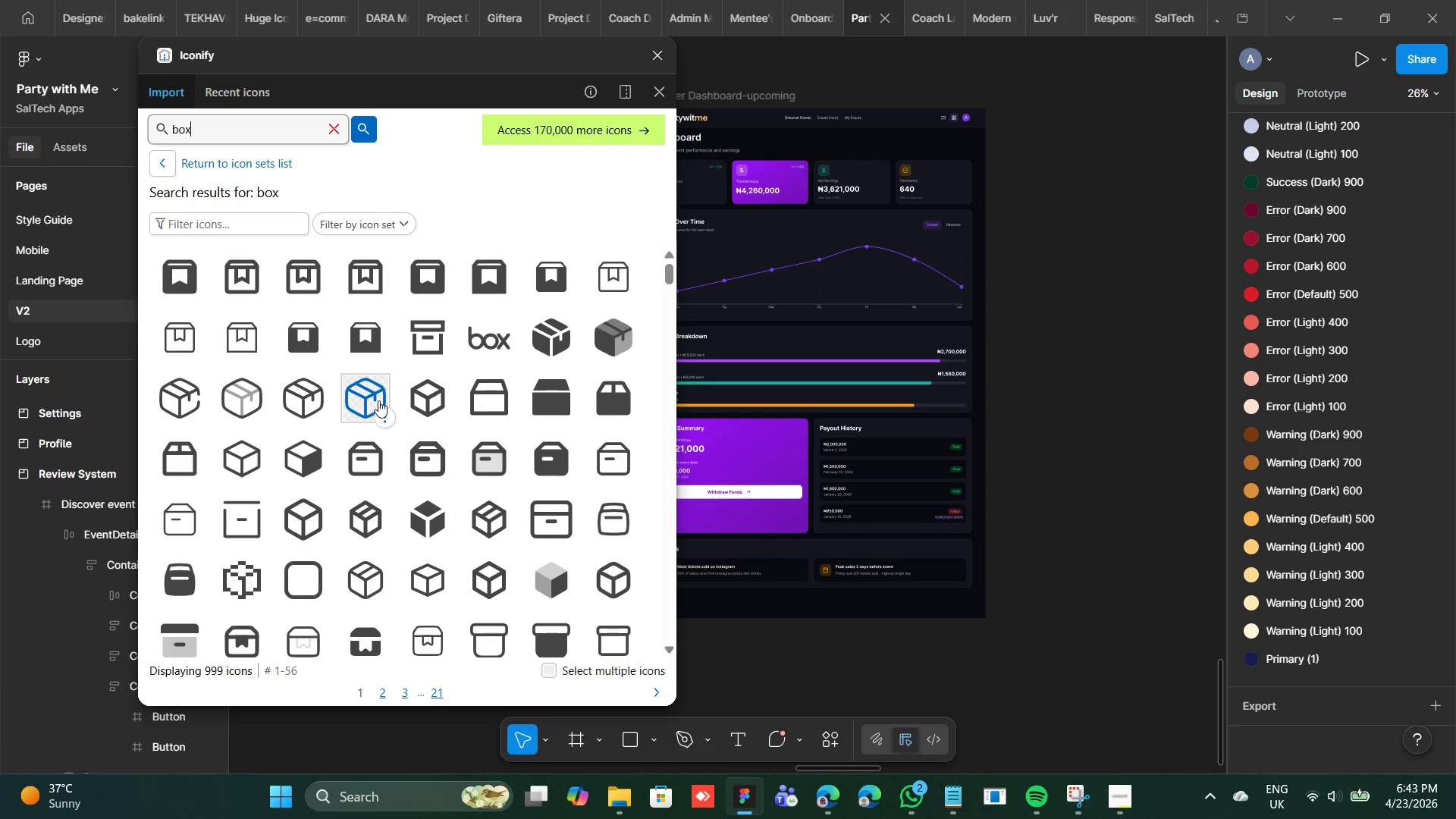 
left_click([379, 412])
 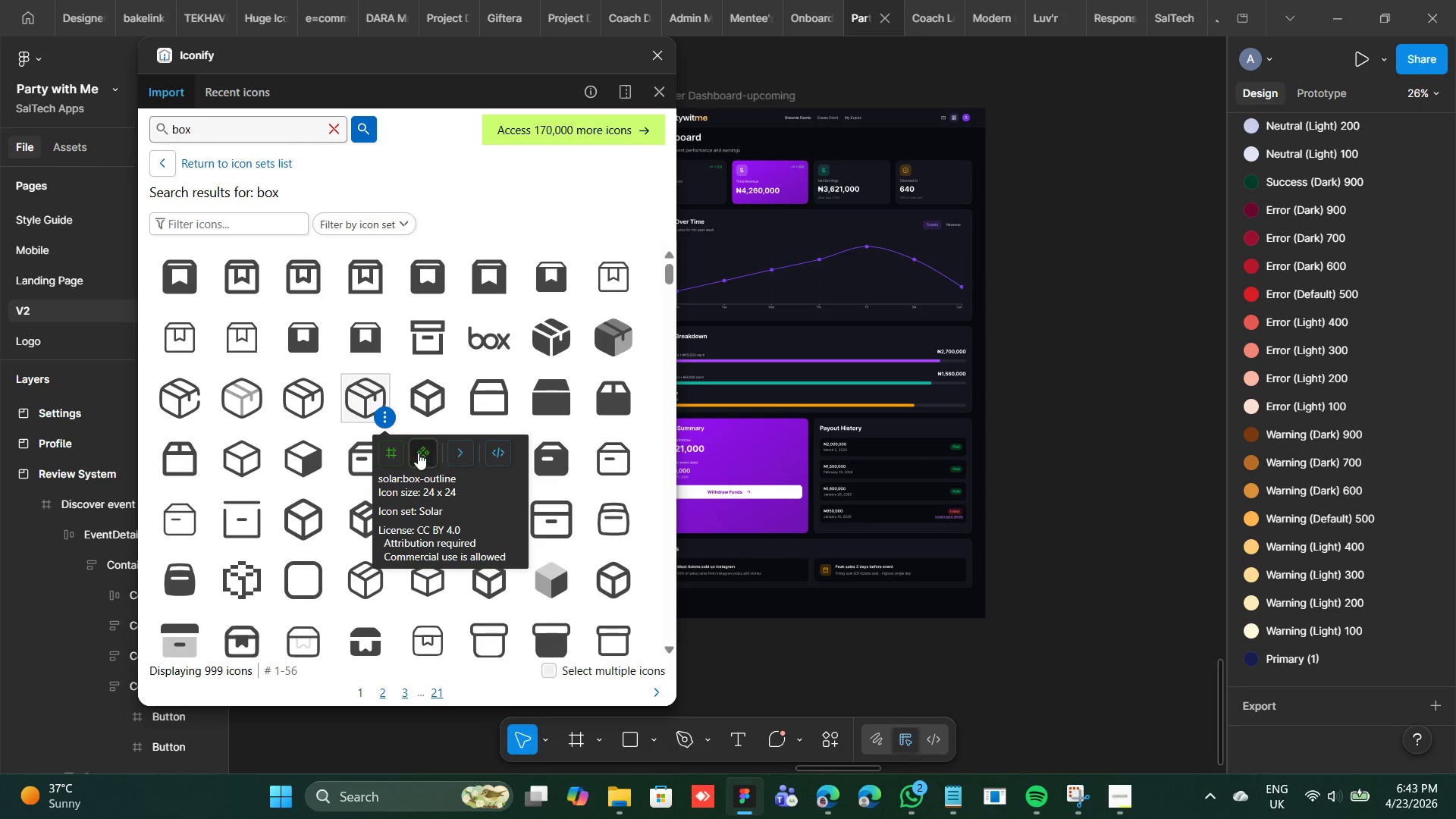 
left_click([424, 454])
 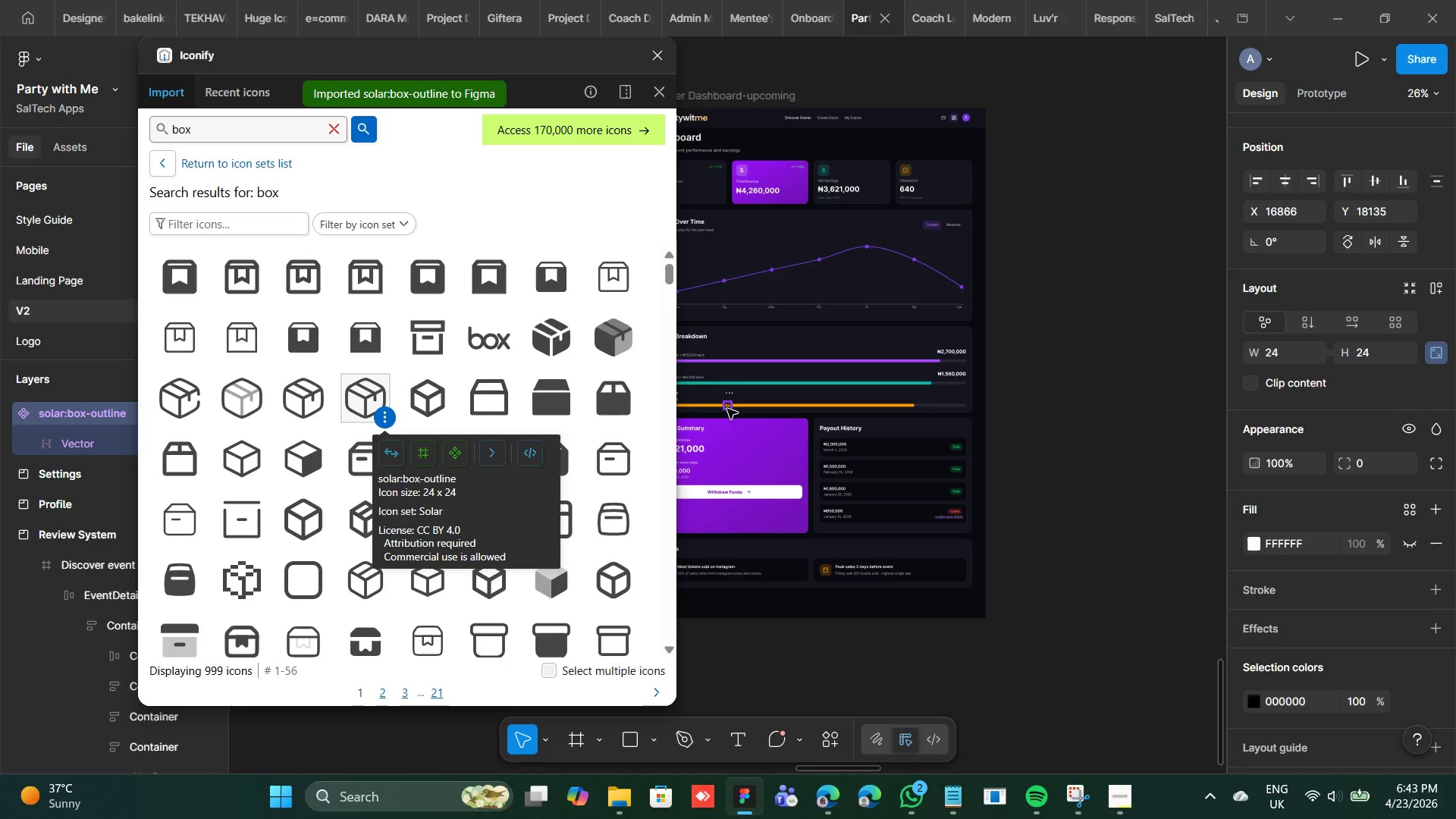 
left_click_drag(start_coordinate=[728, 407], to_coordinate=[1085, 500])
 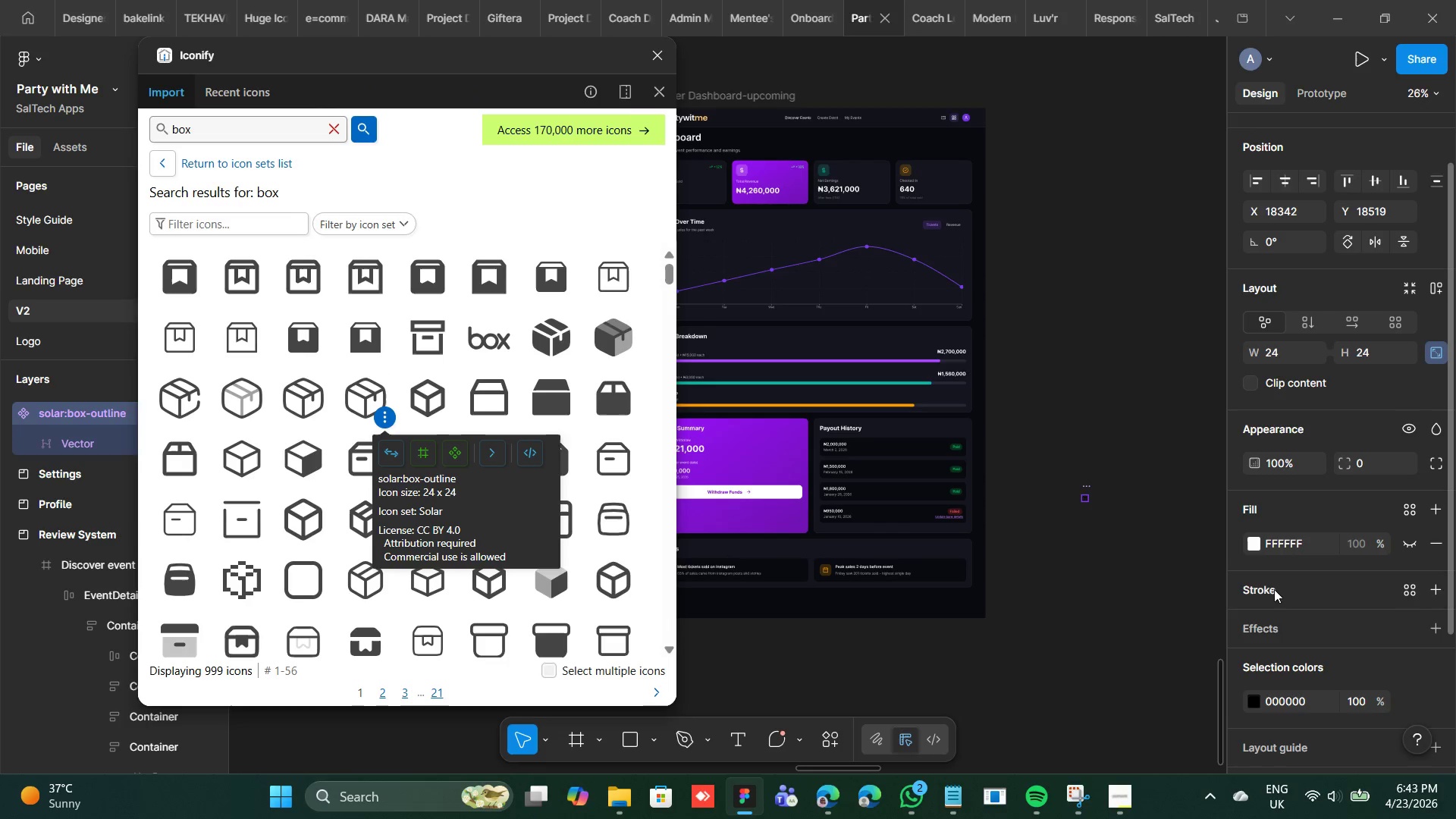 
scroll: coordinate [1291, 637], scroll_direction: down, amount: 5.0
 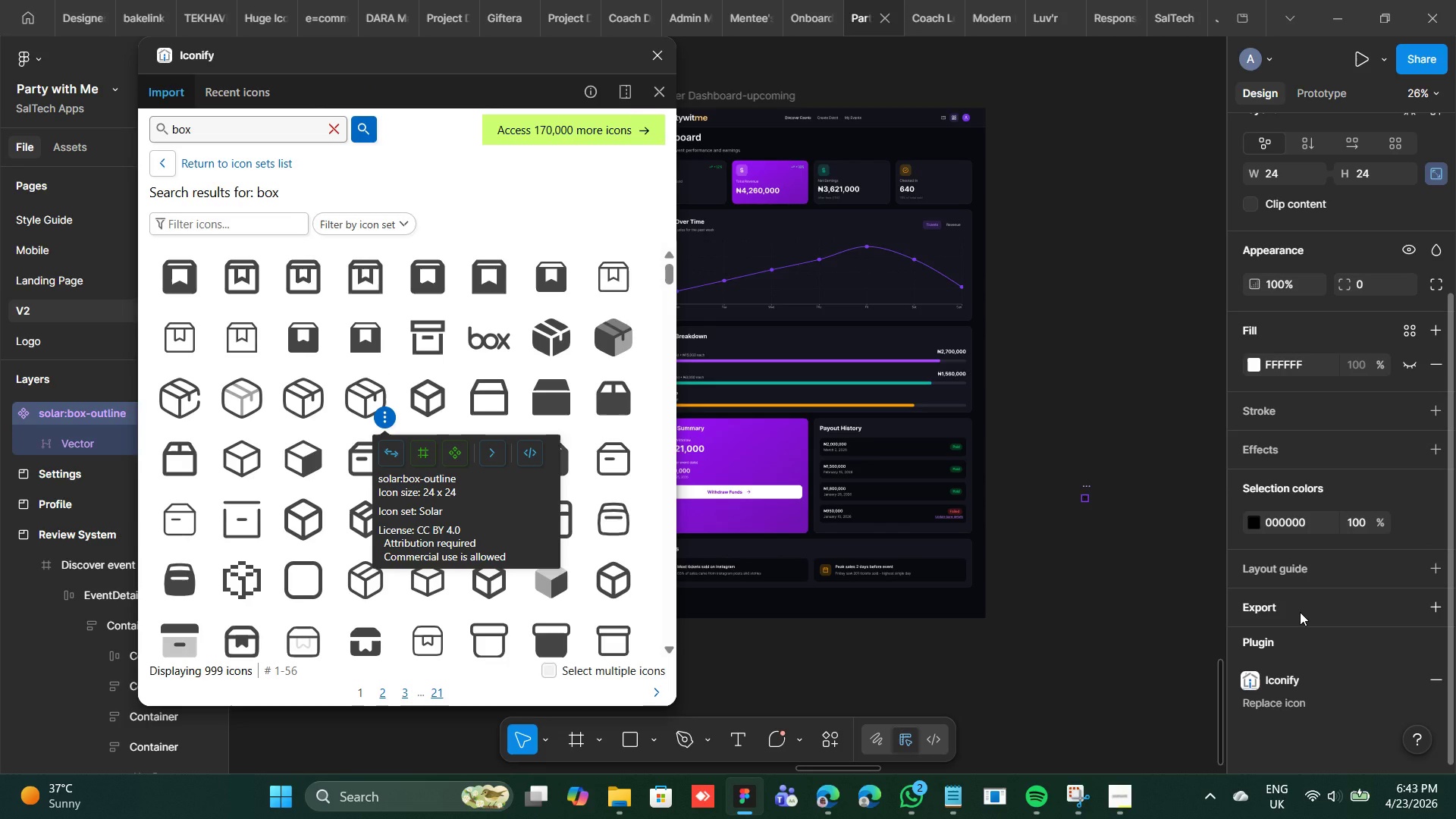 
left_click([1300, 612])
 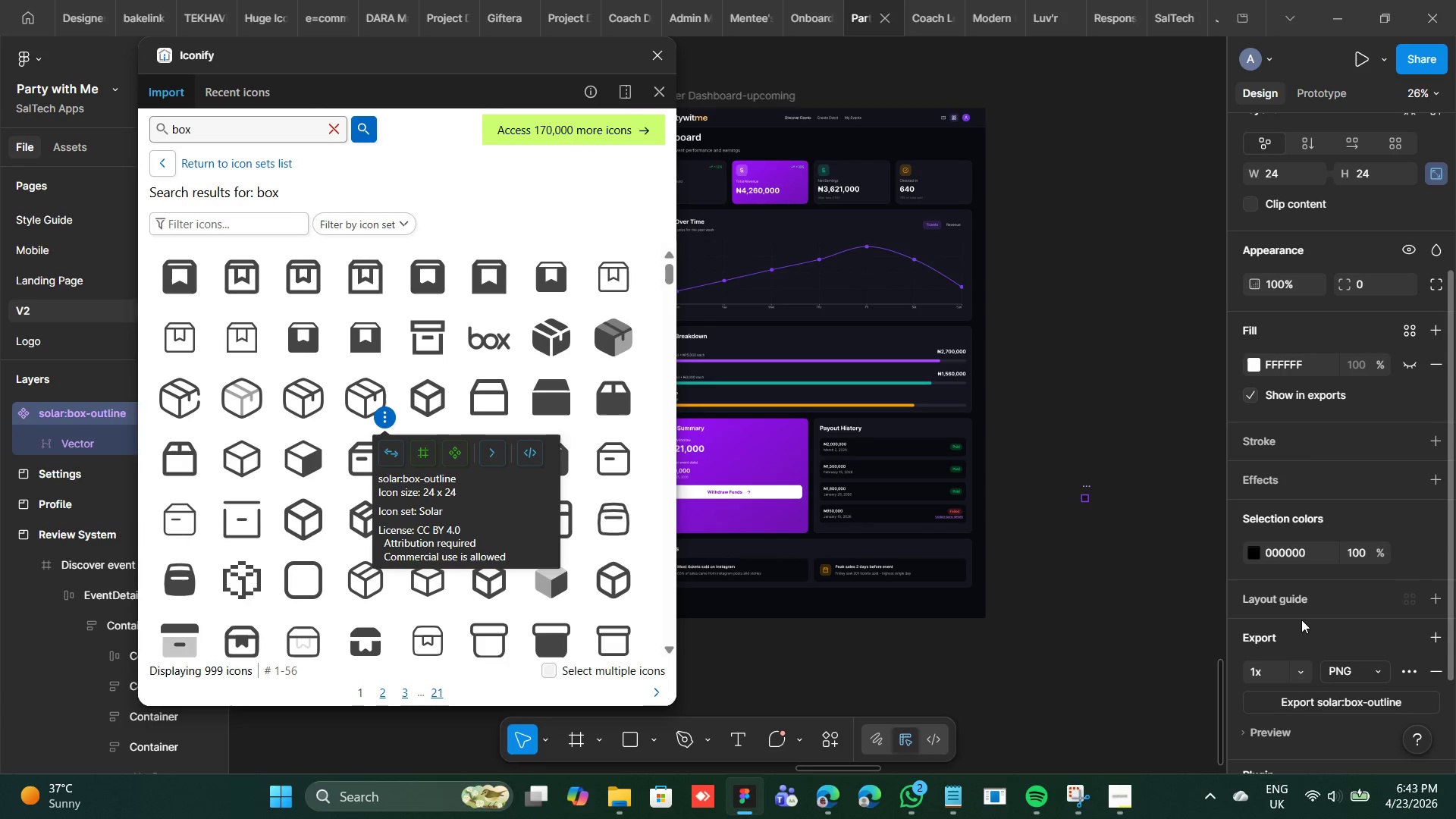 
scroll: coordinate [1301, 620], scroll_direction: down, amount: 2.0
 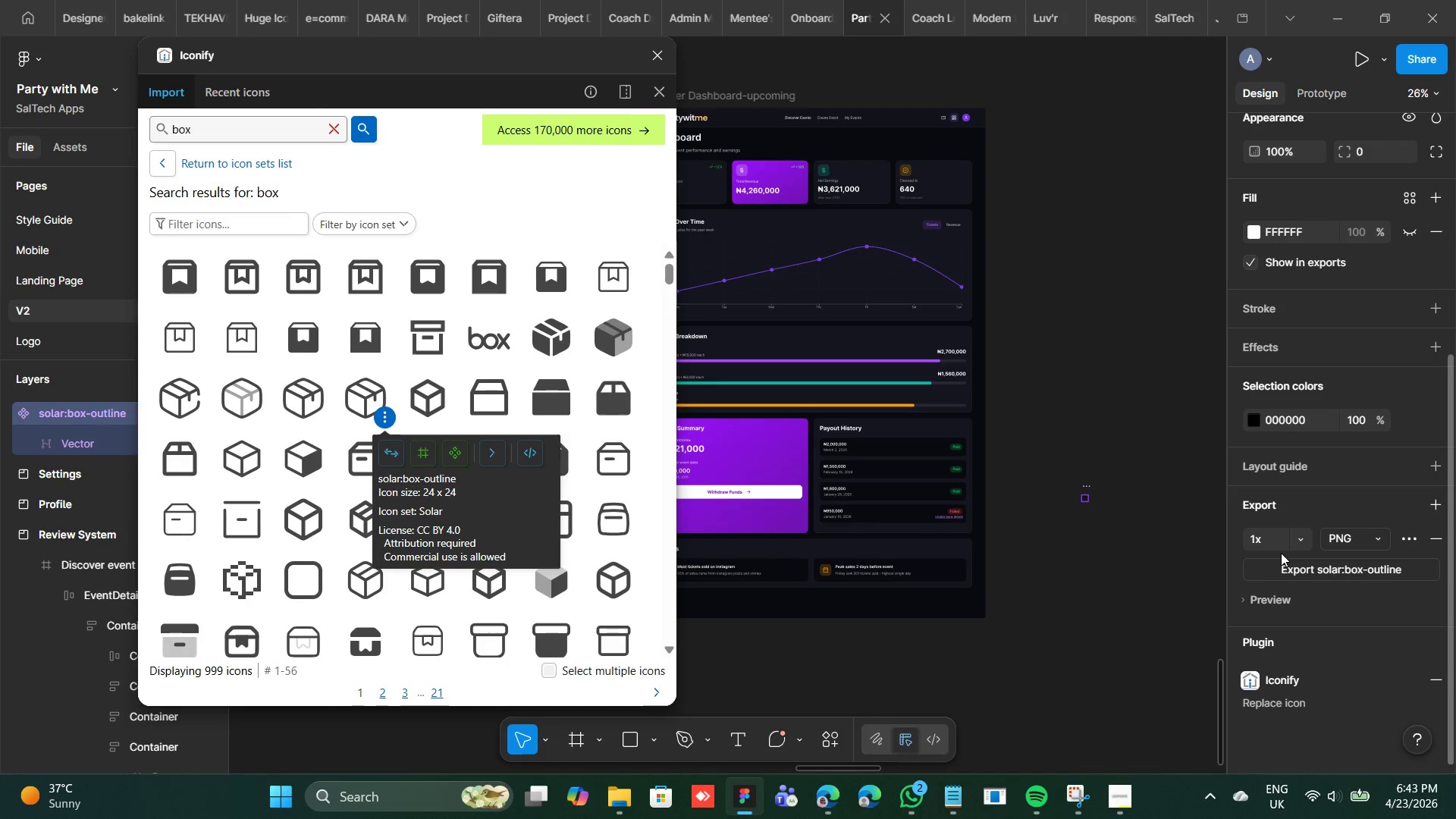 
left_click([1287, 568])
 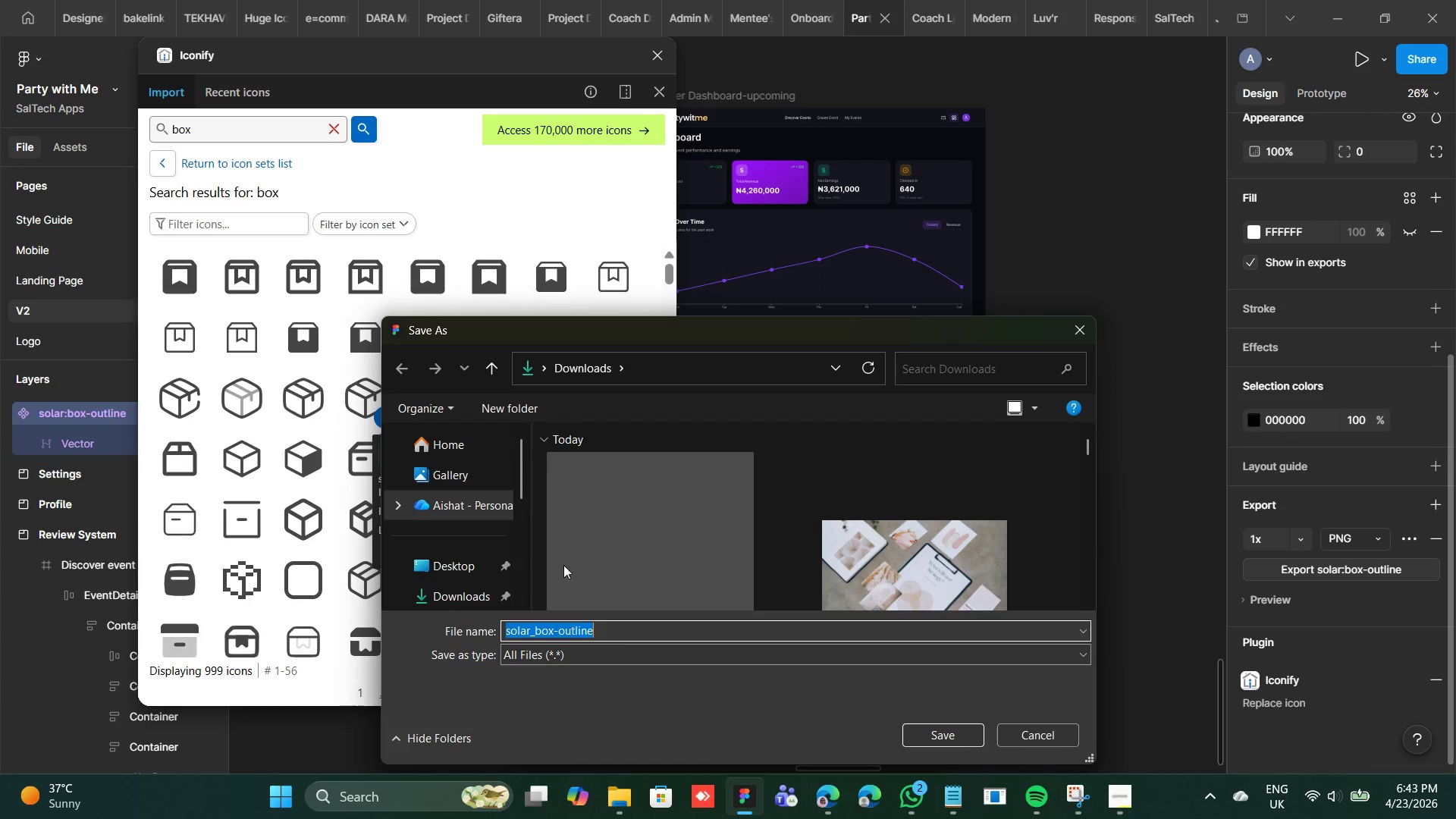 
left_click([463, 589])
 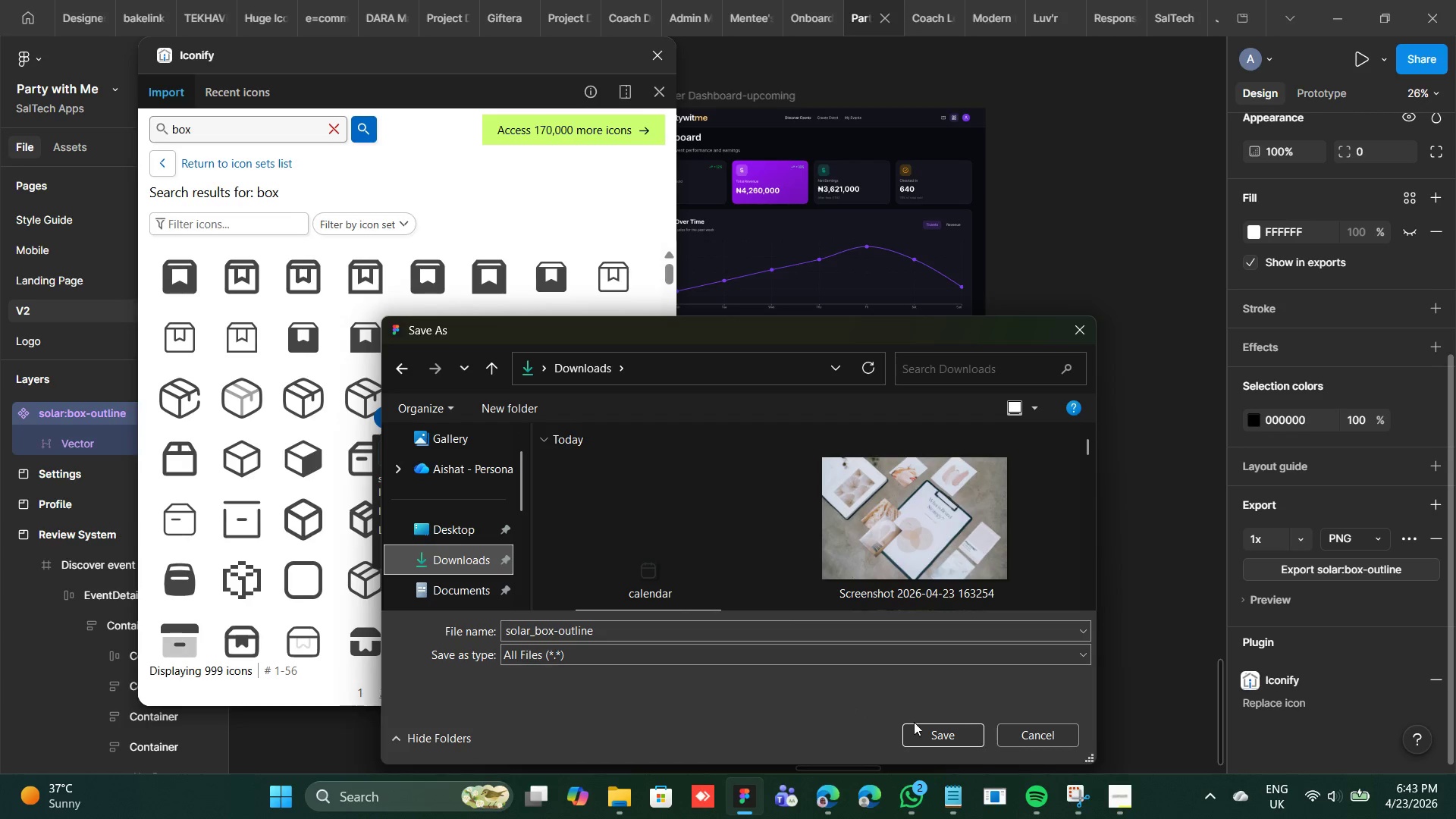 
left_click([914, 721])
 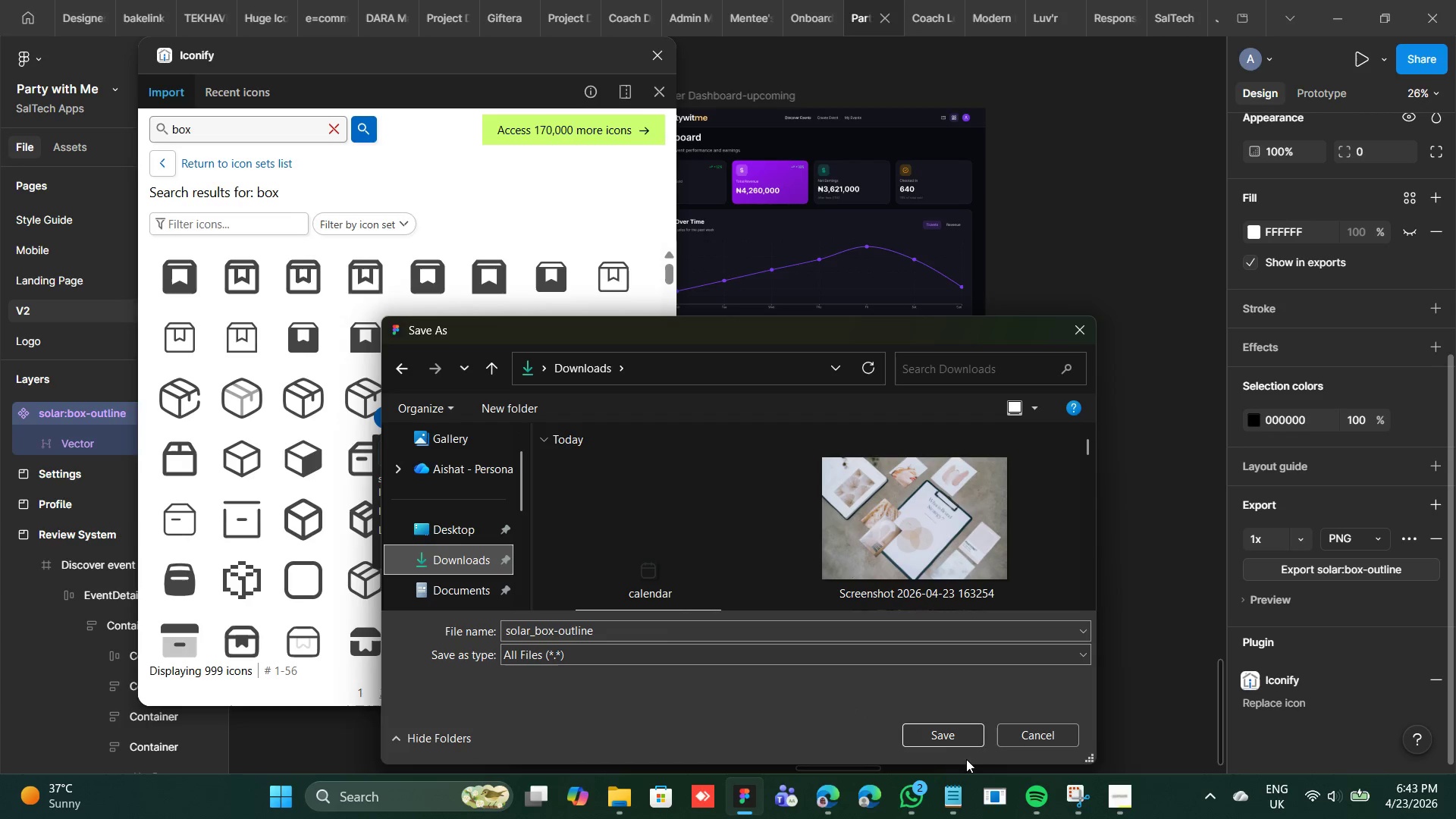 
left_click([955, 739])
 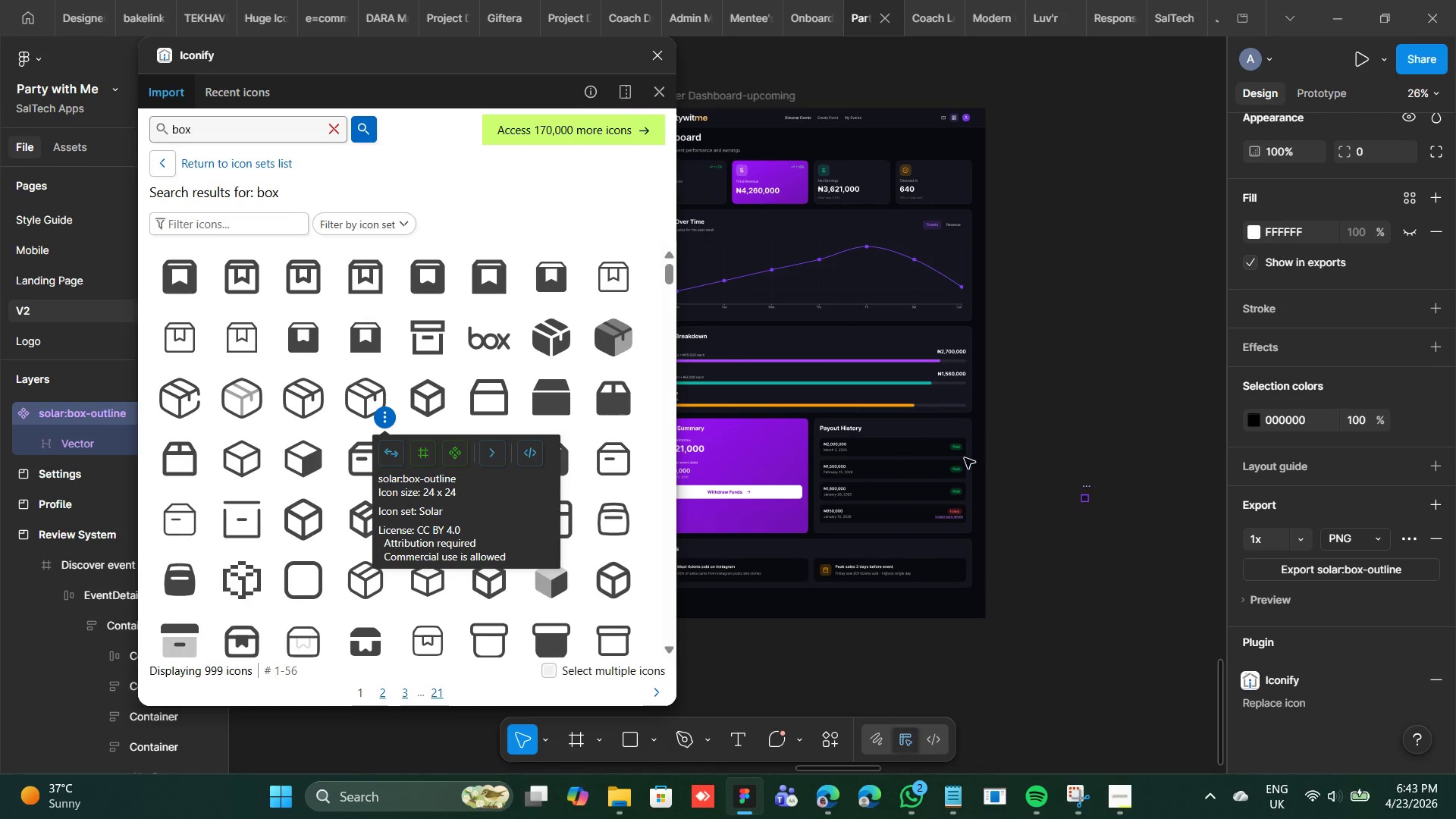 
wait(5.03)
 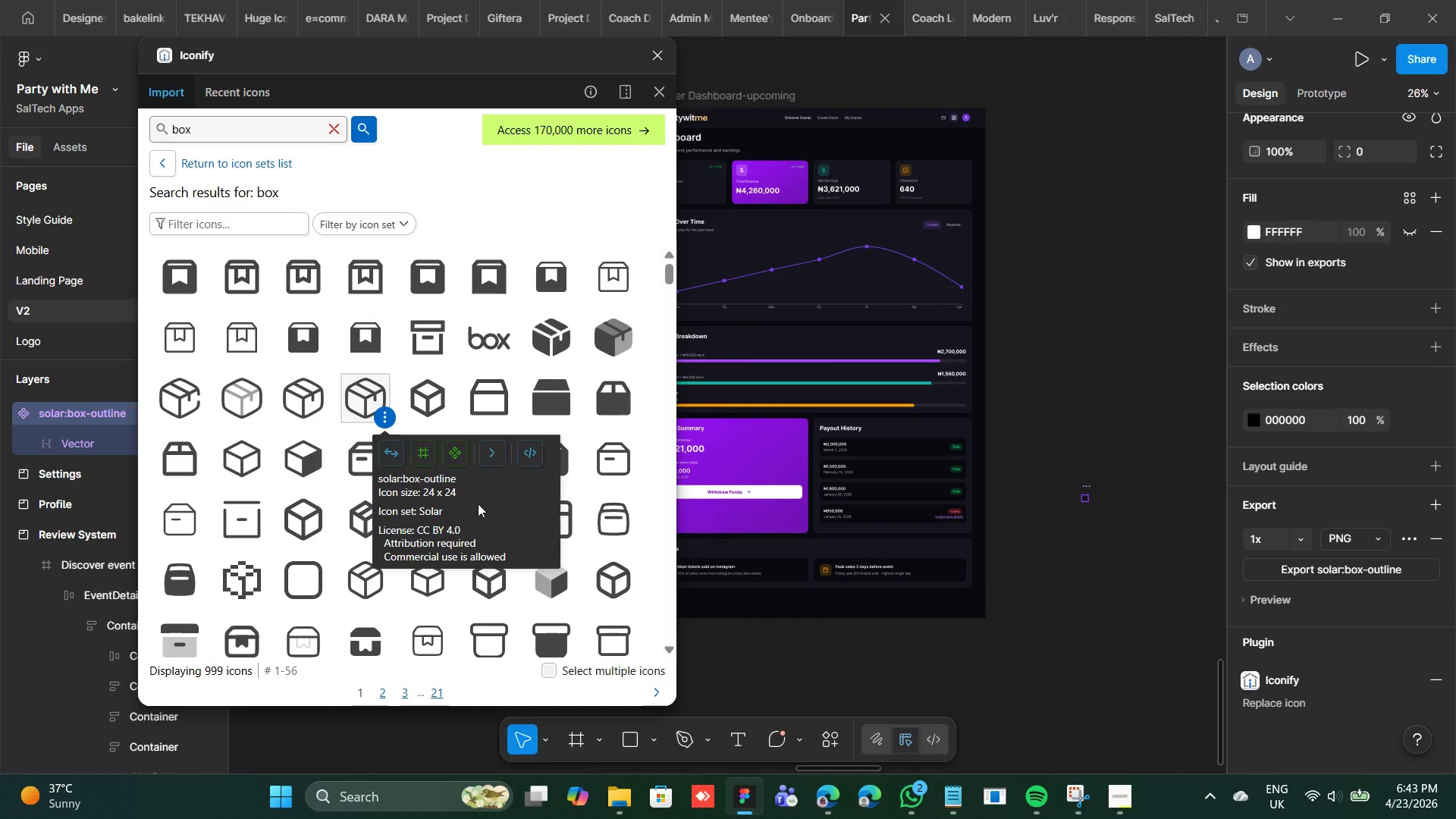 
double_click([172, 136])
 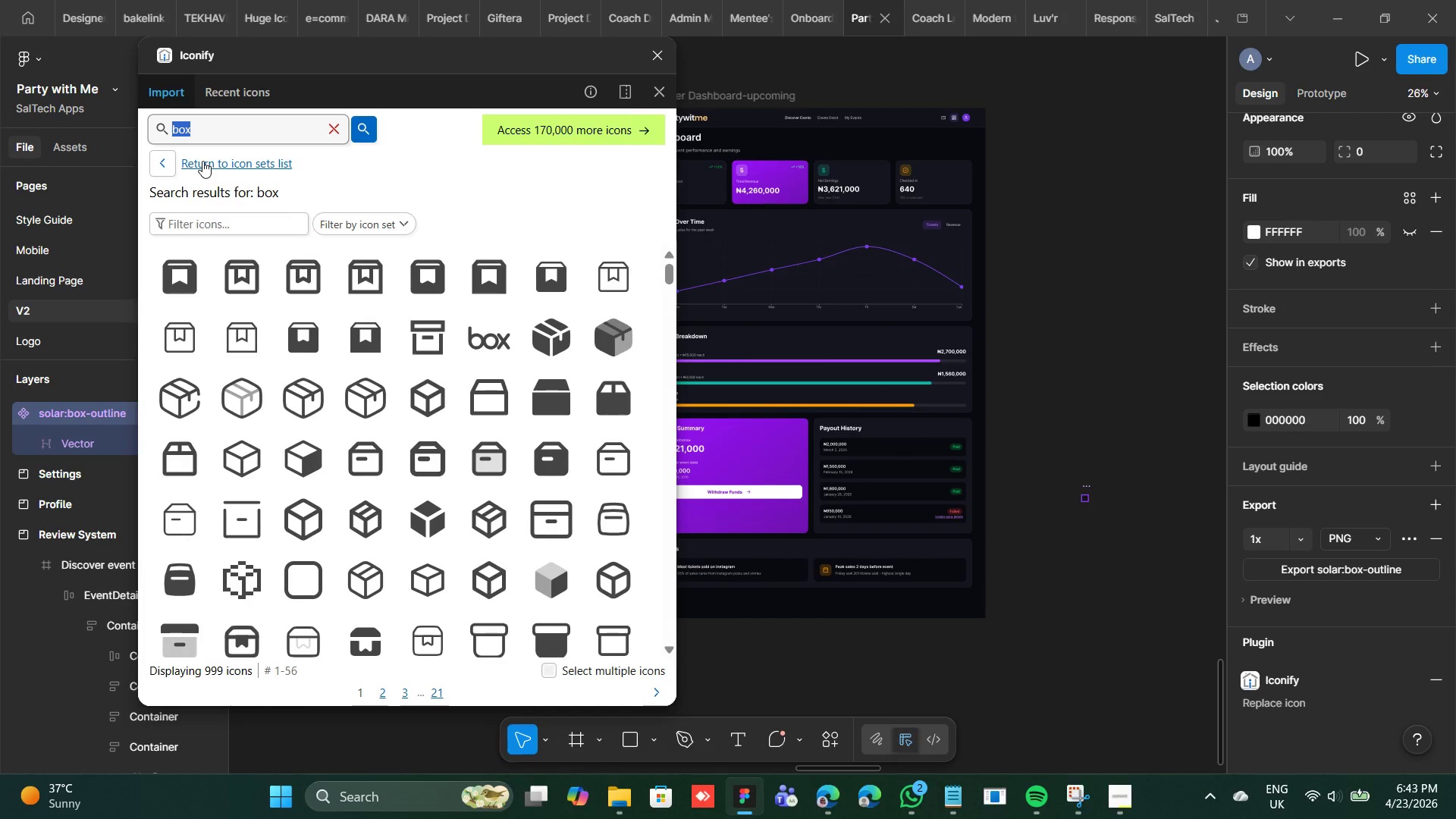 
type(truck)
 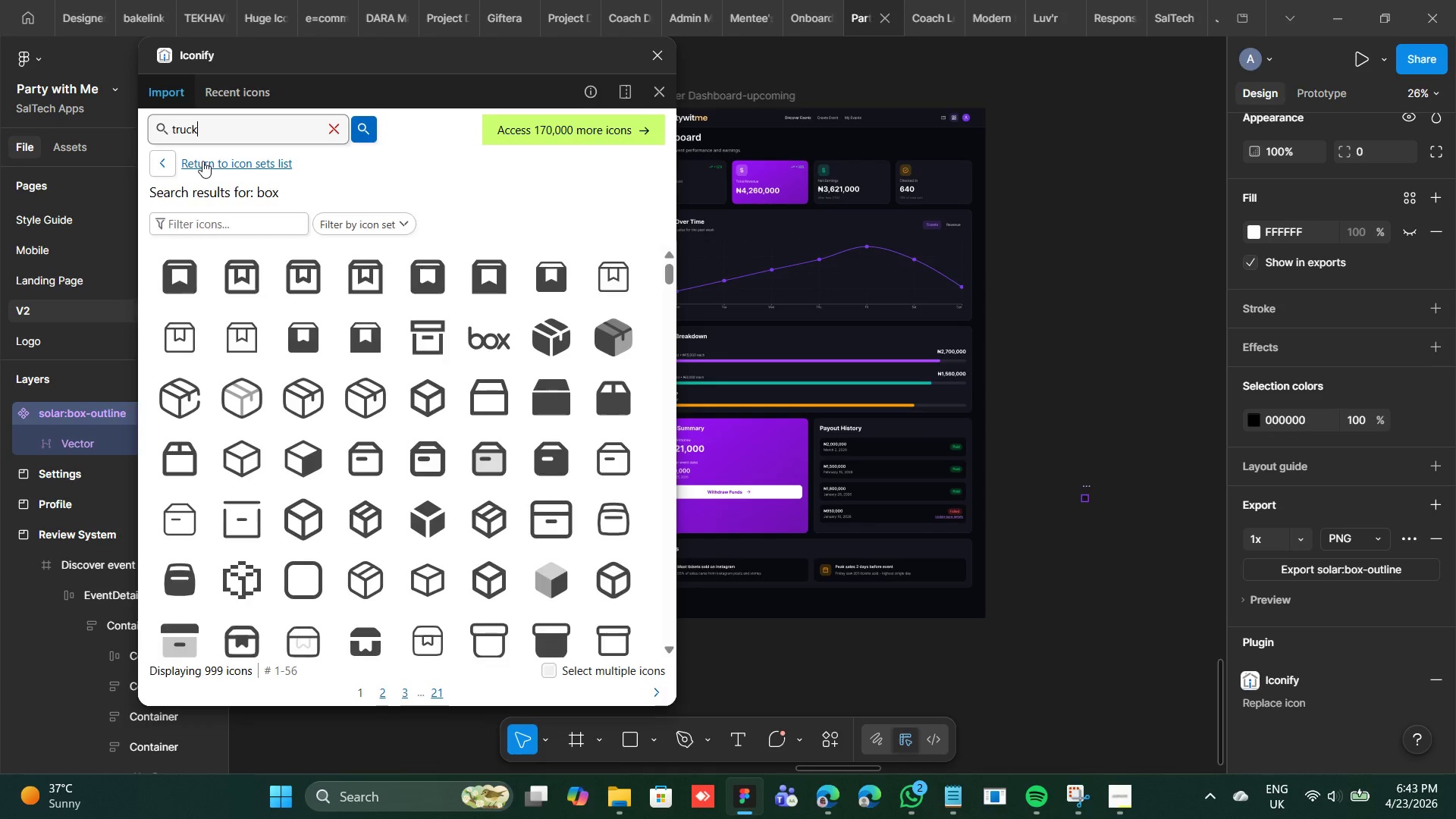 
key(Enter)
 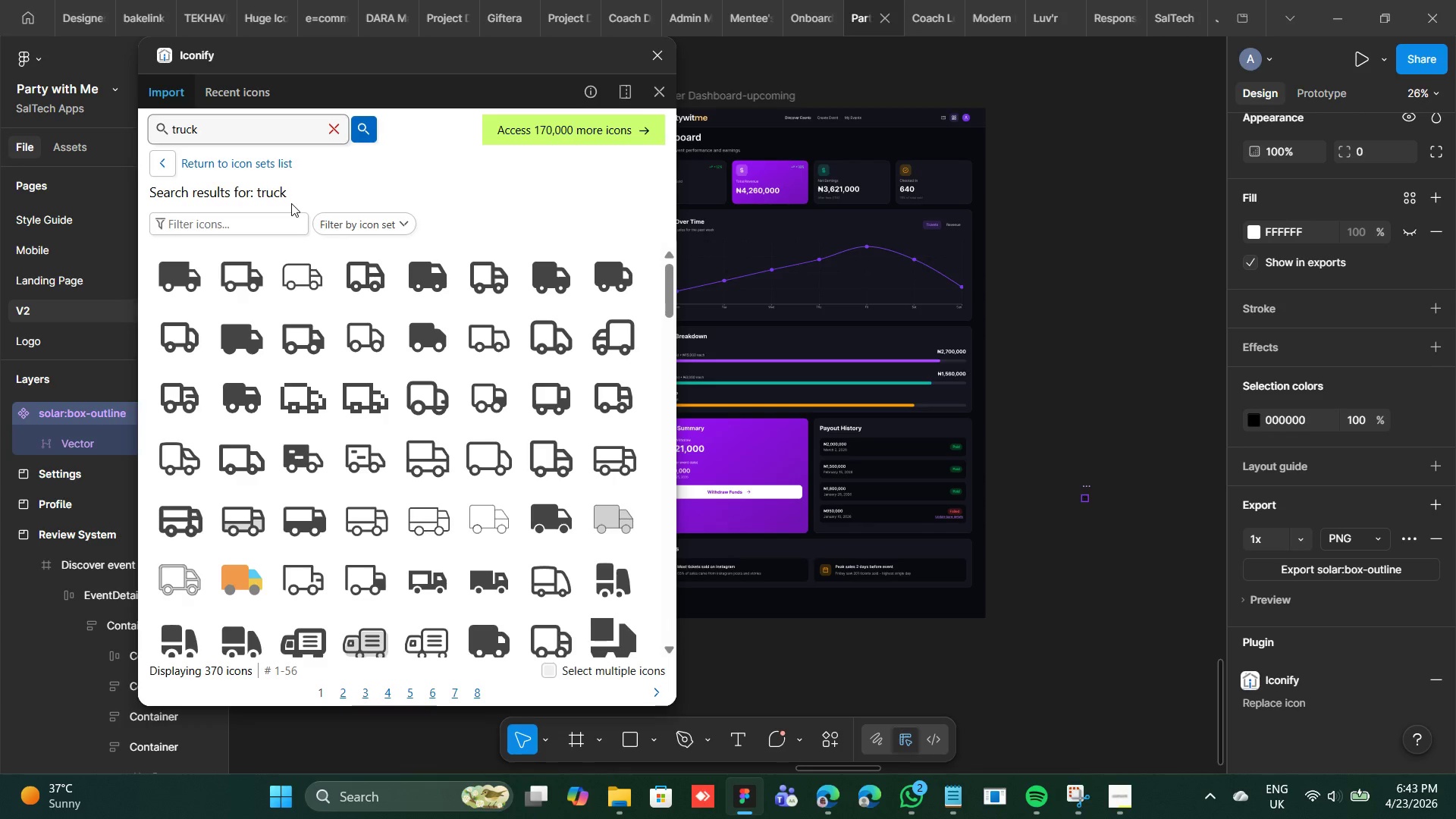 
wait(15.53)
 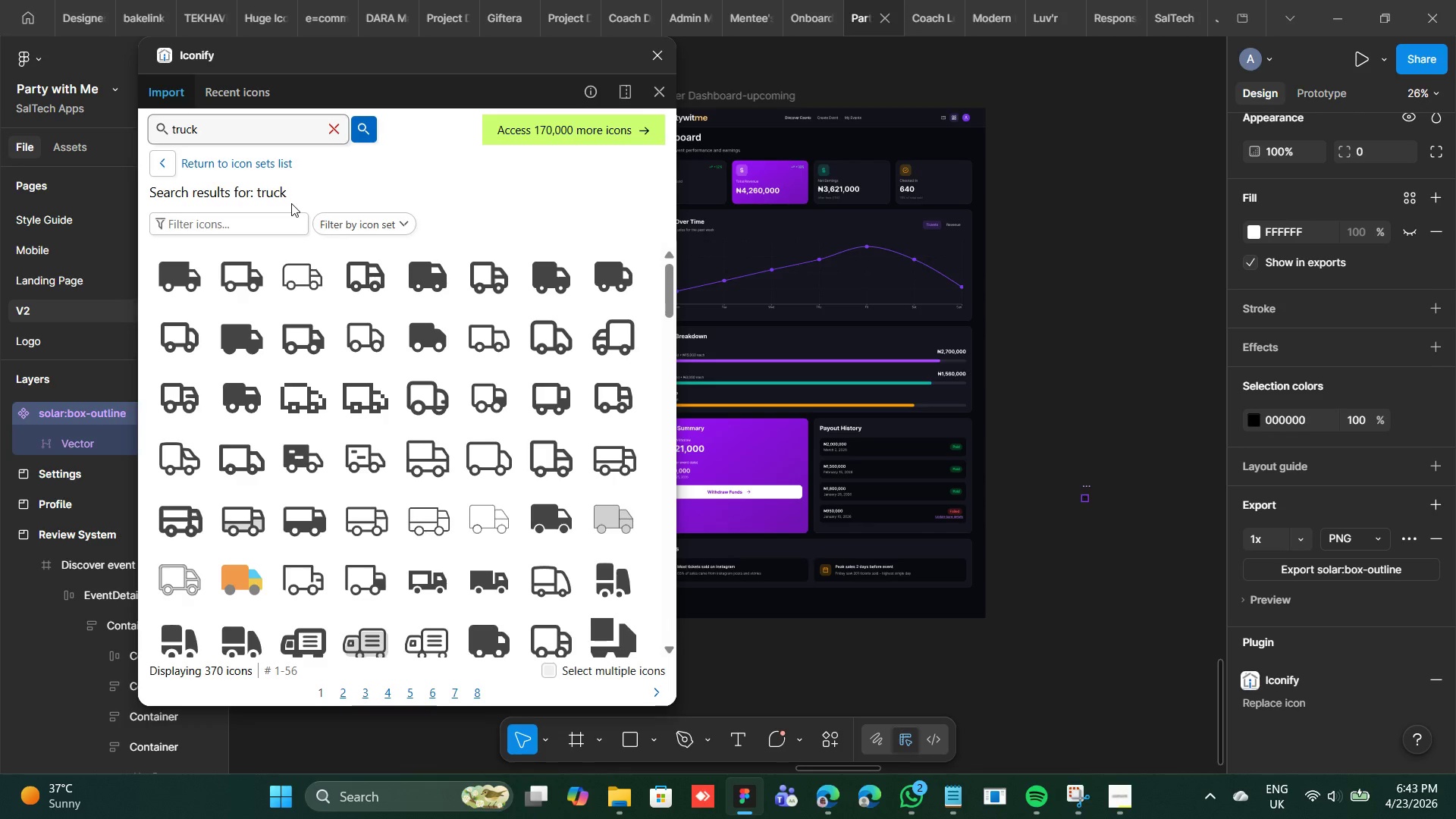 
left_click([380, 353])
 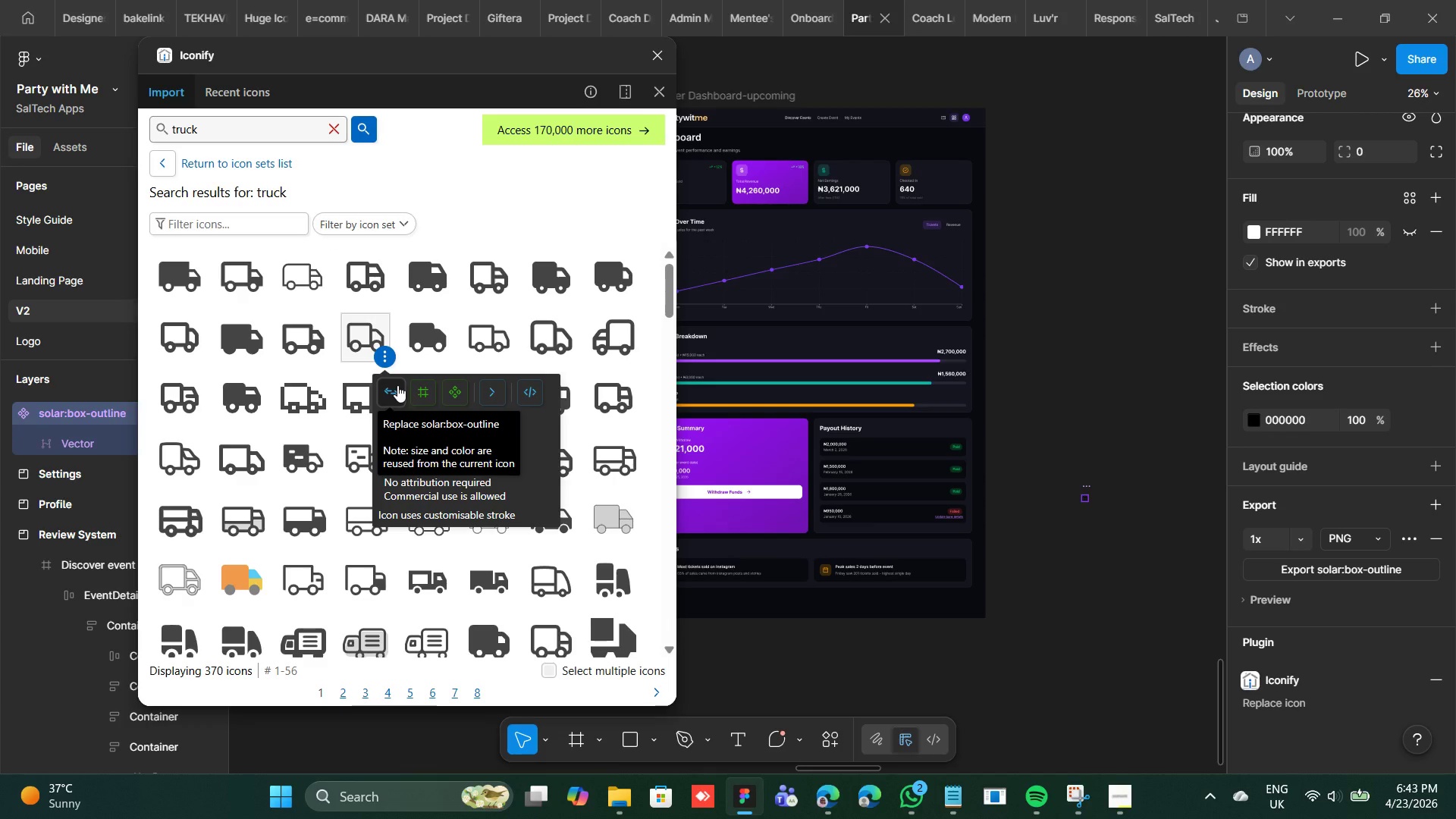 
left_click([397, 385])
 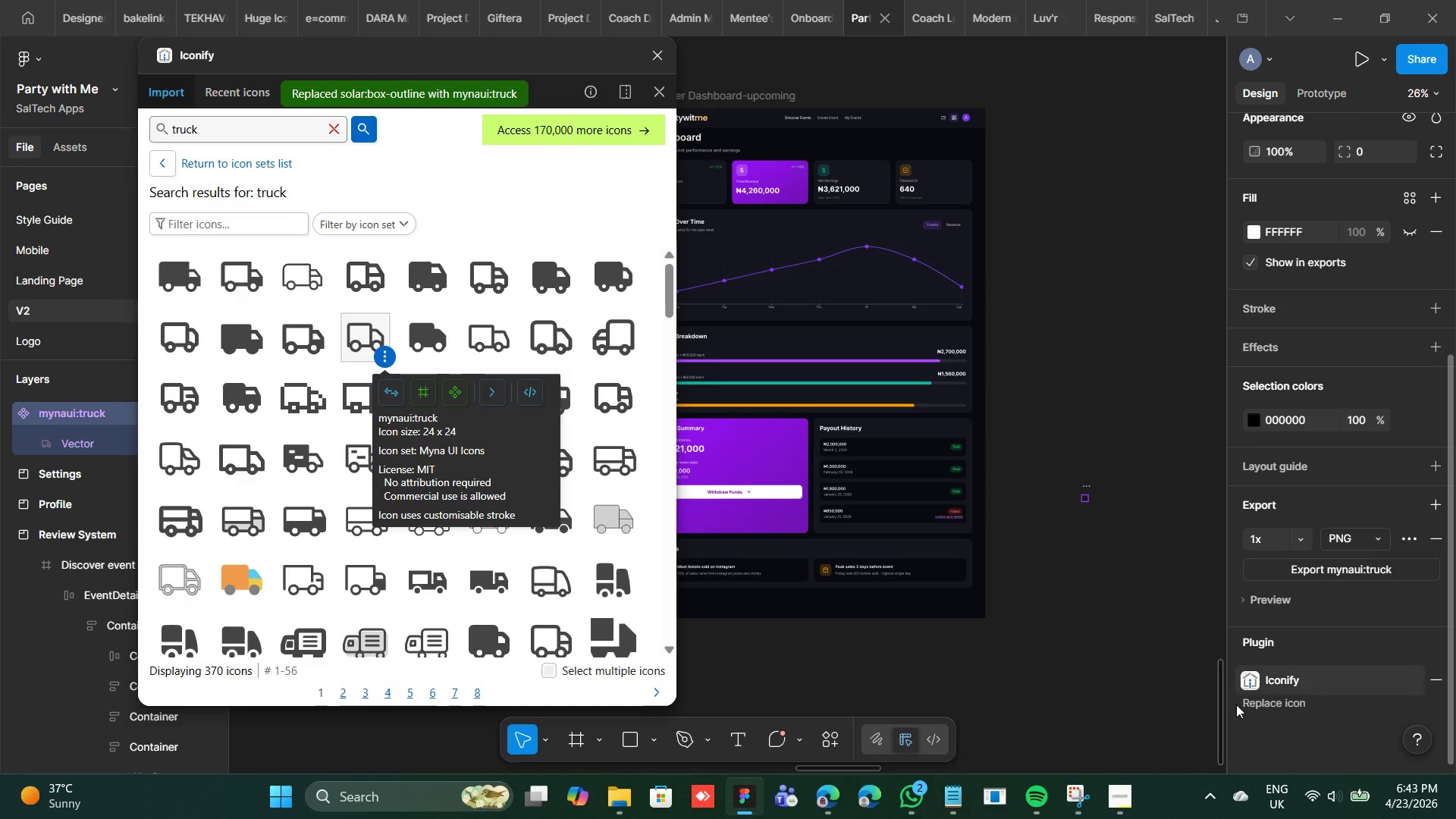 
left_click([947, 800])
 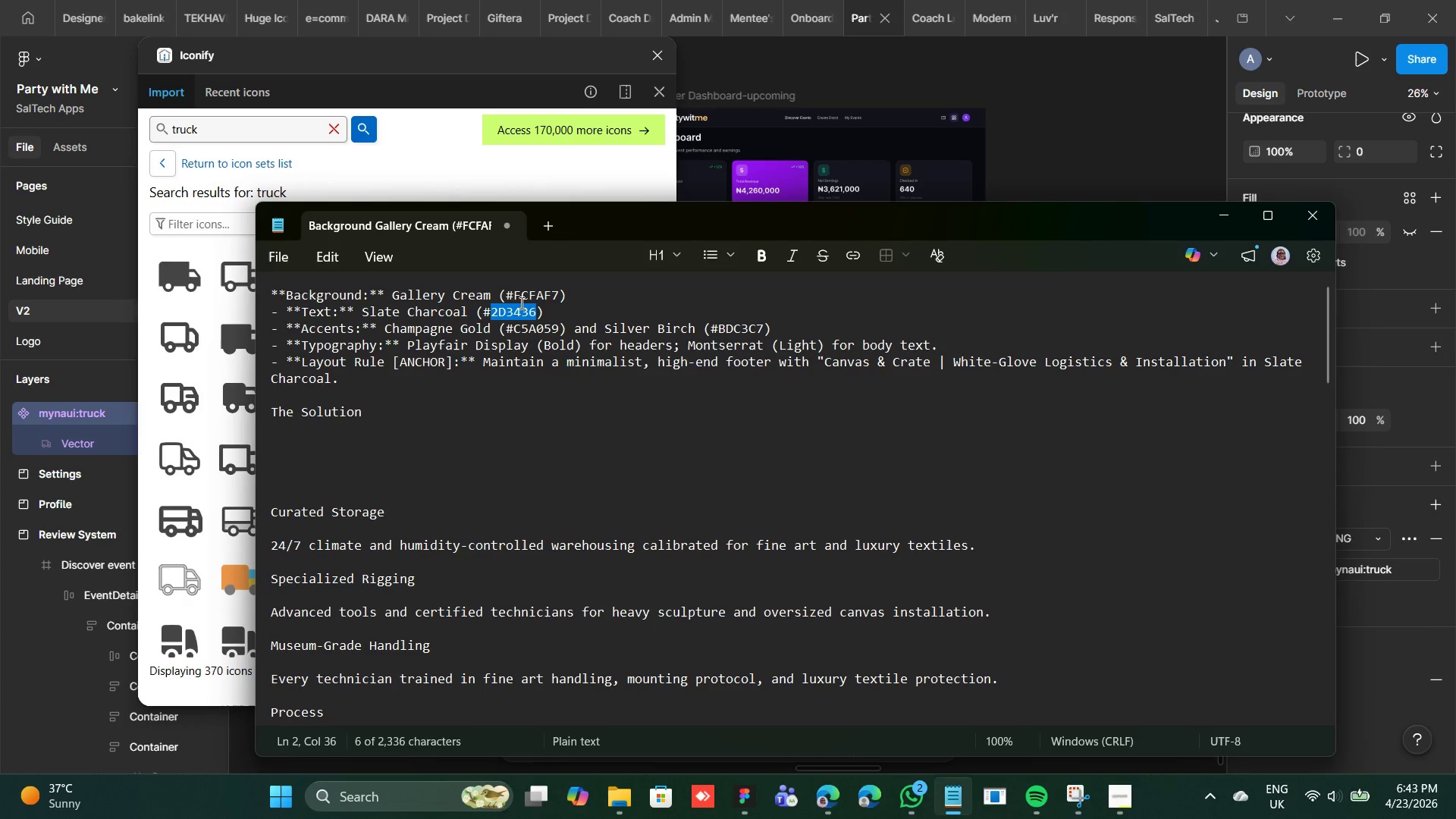 
right_click([517, 306])
 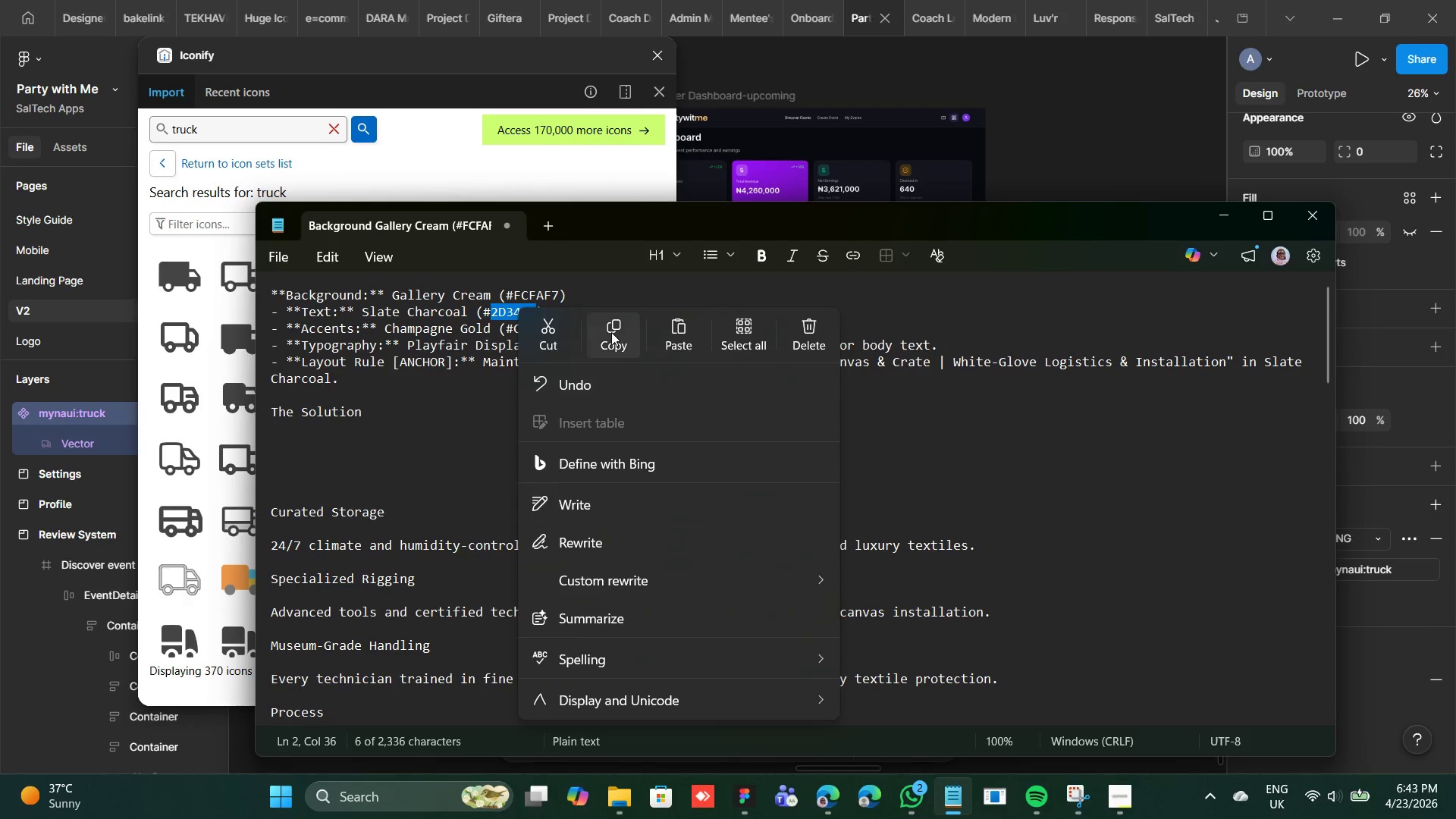 
left_click([611, 331])
 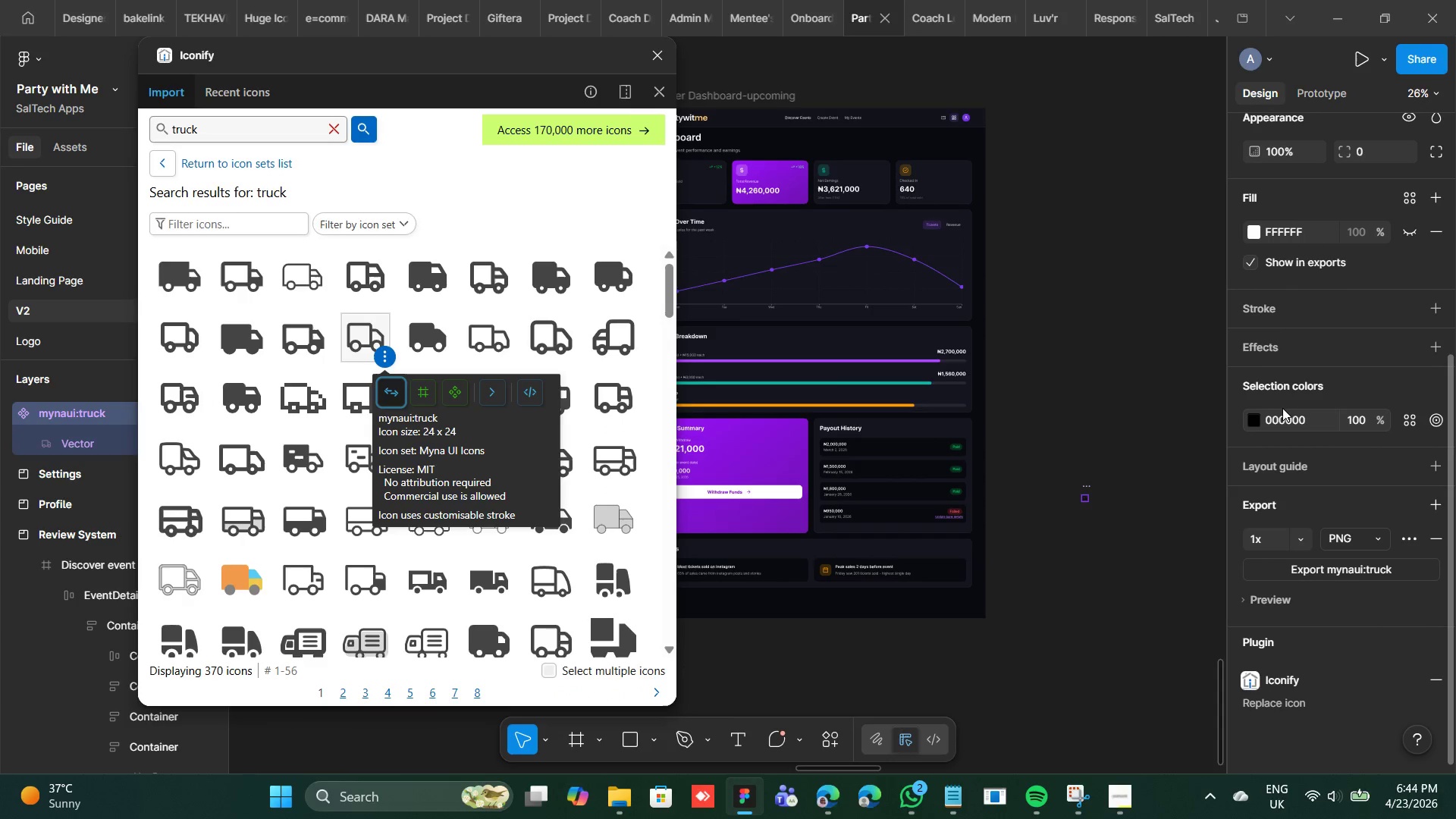 
double_click([1285, 412])
 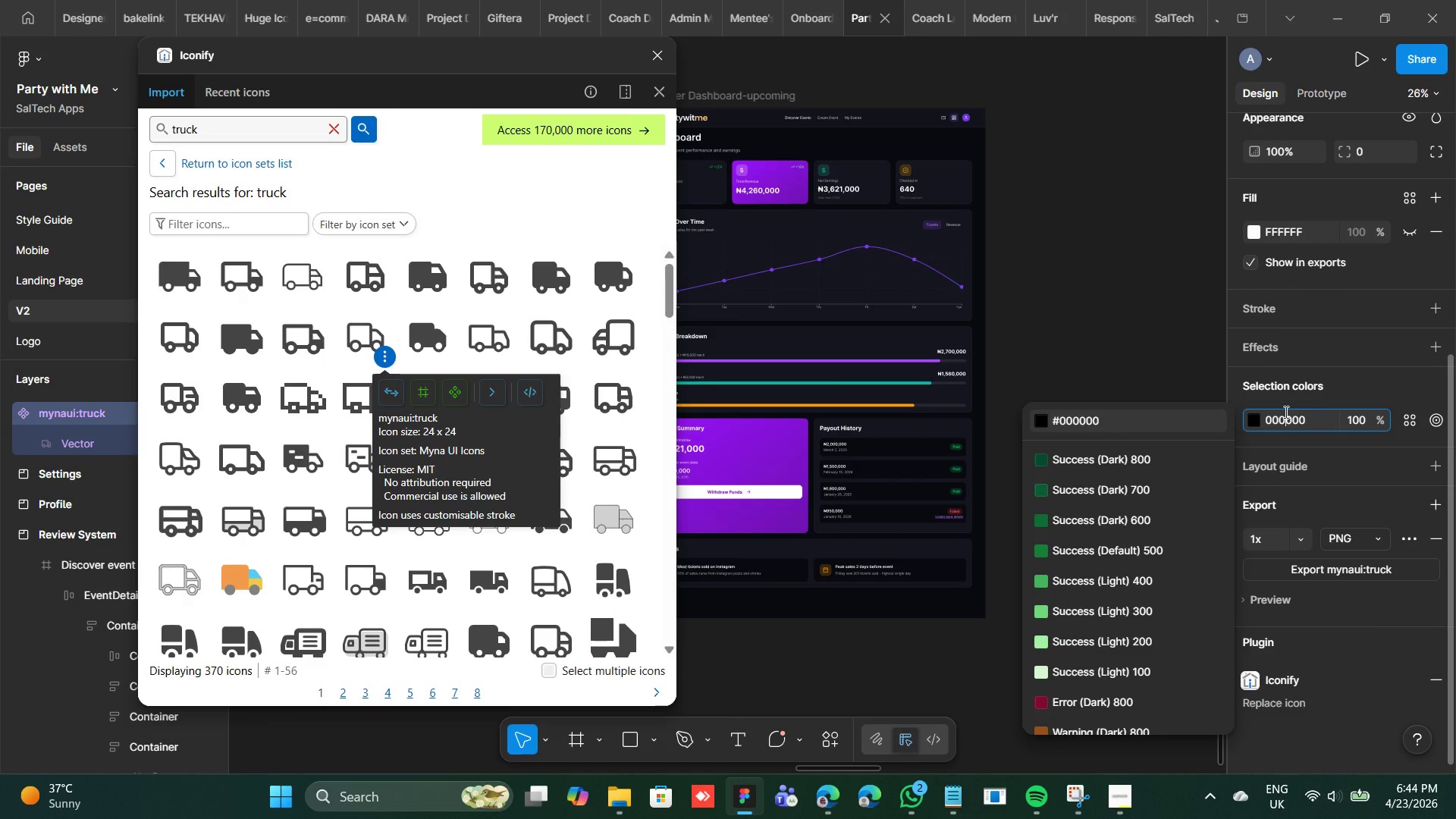 
double_click([1285, 412])
 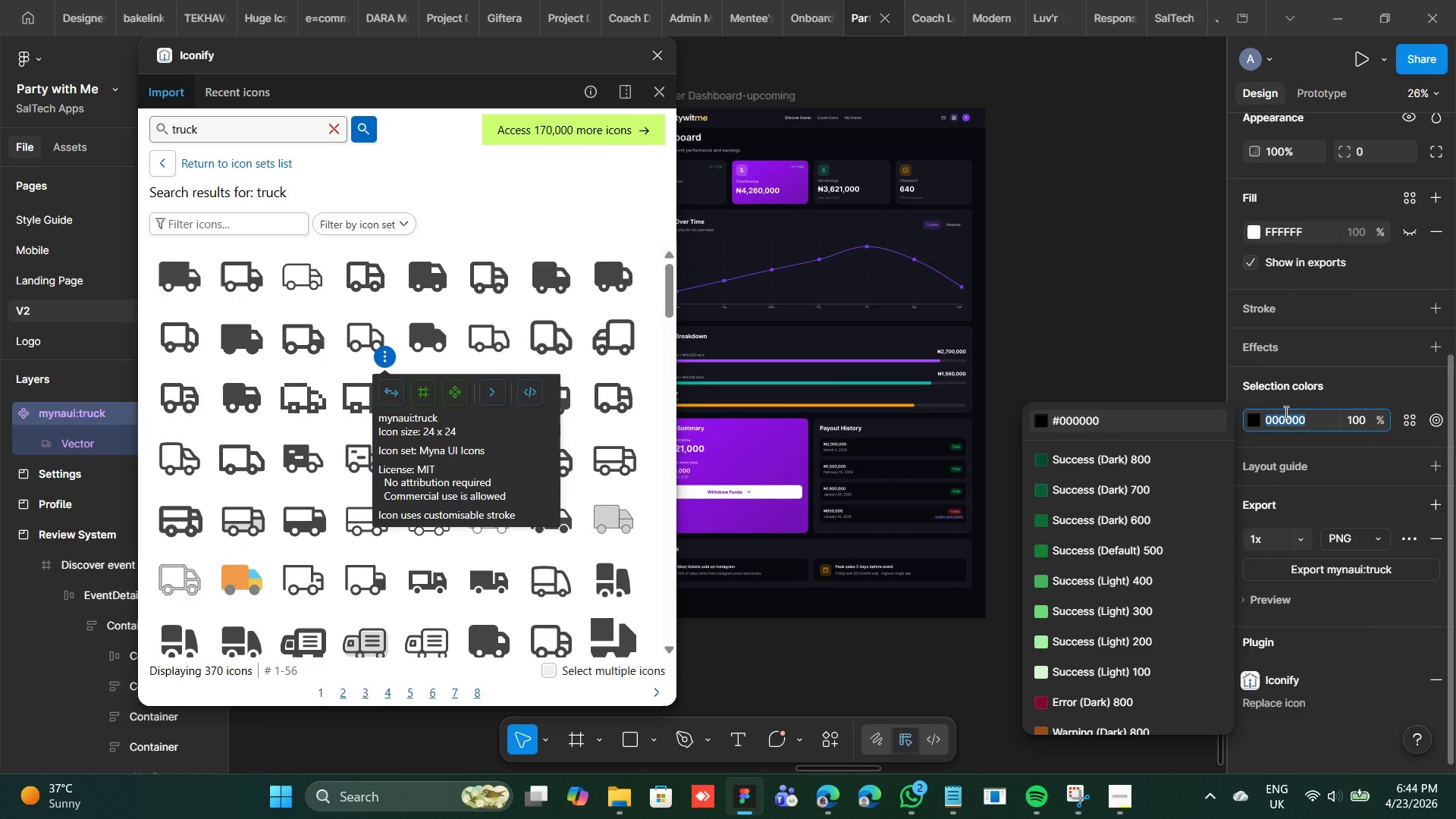 
key(Control+V)
 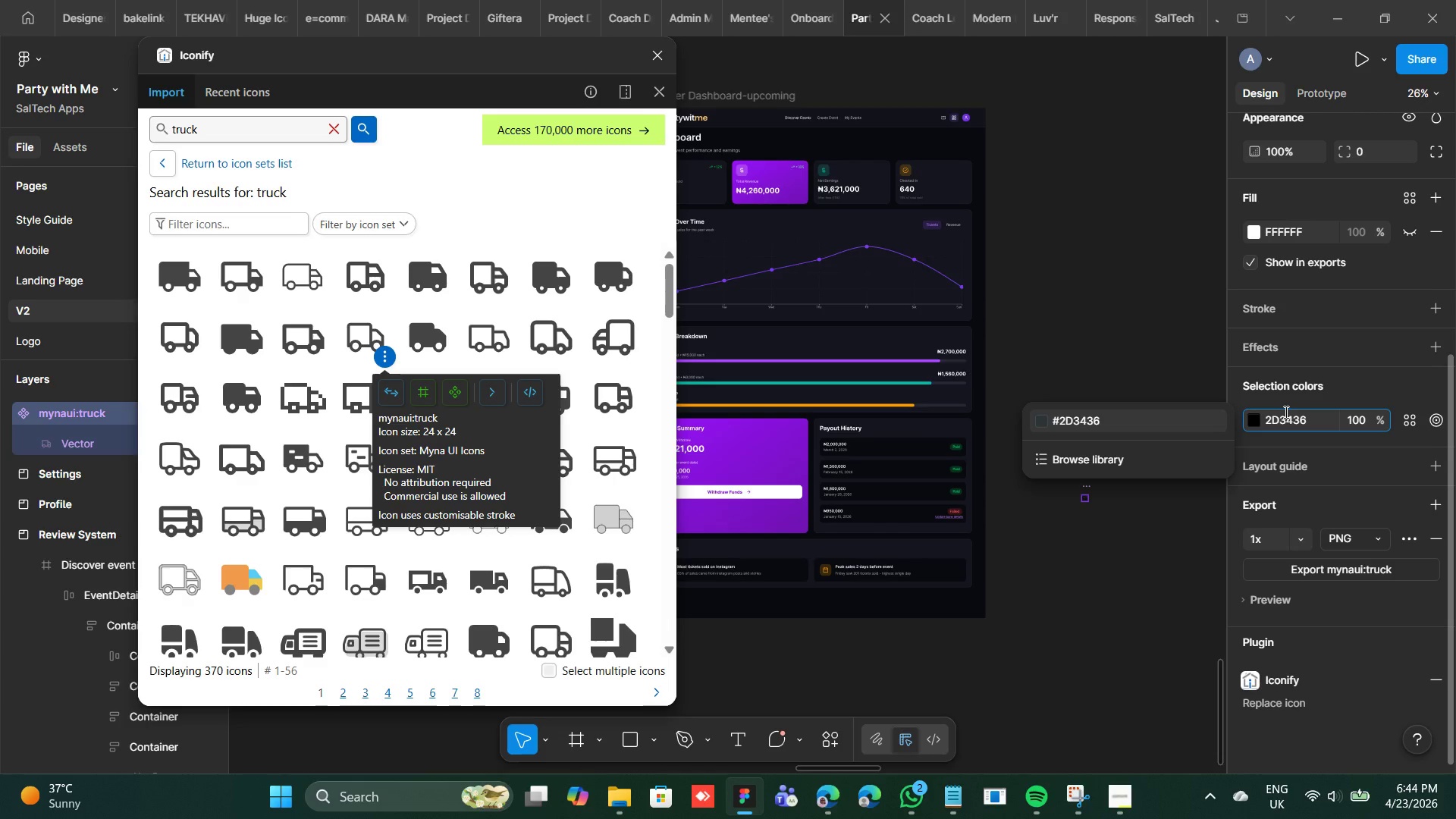 
key(Enter)
 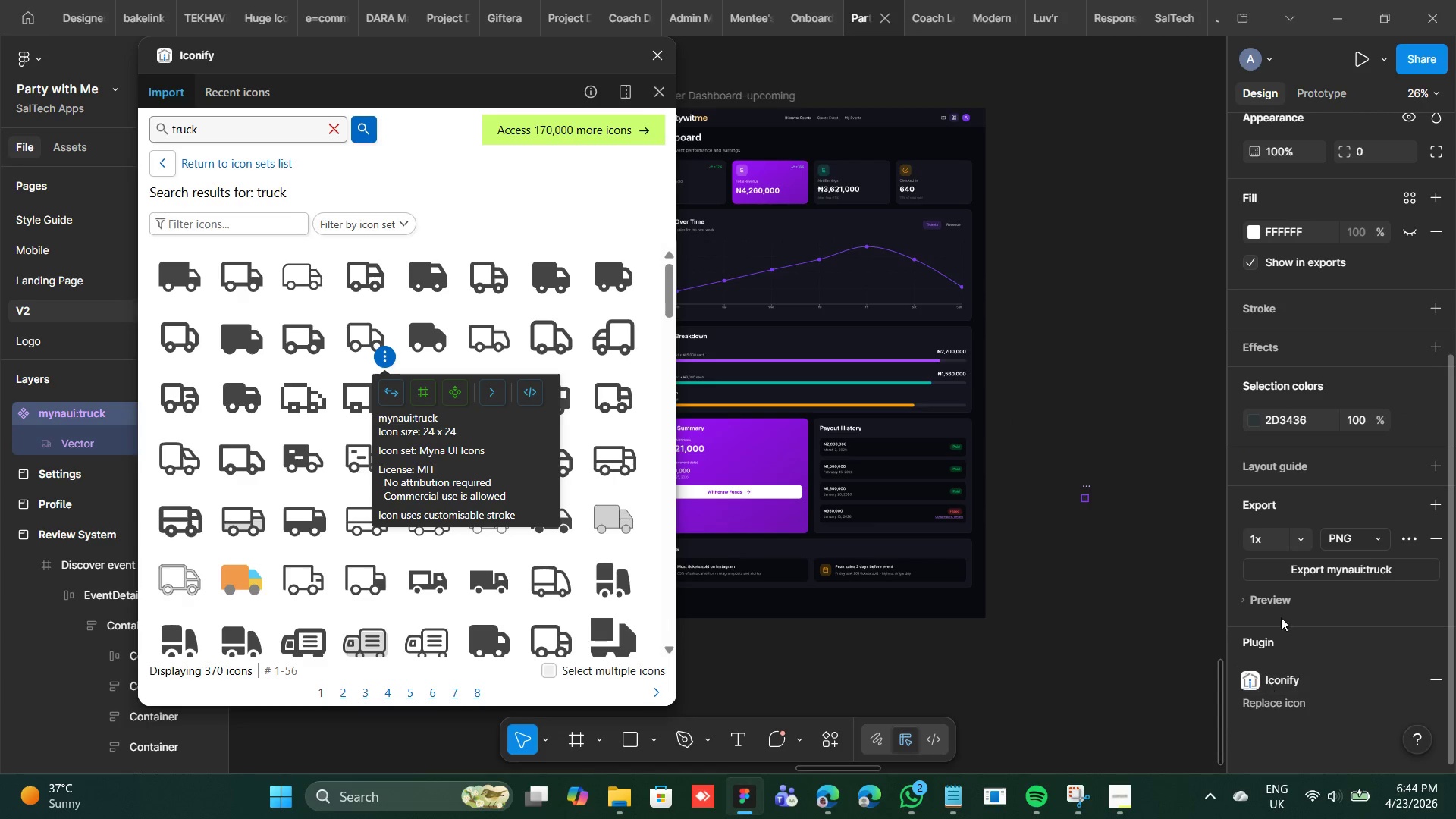 
left_click([1299, 569])
 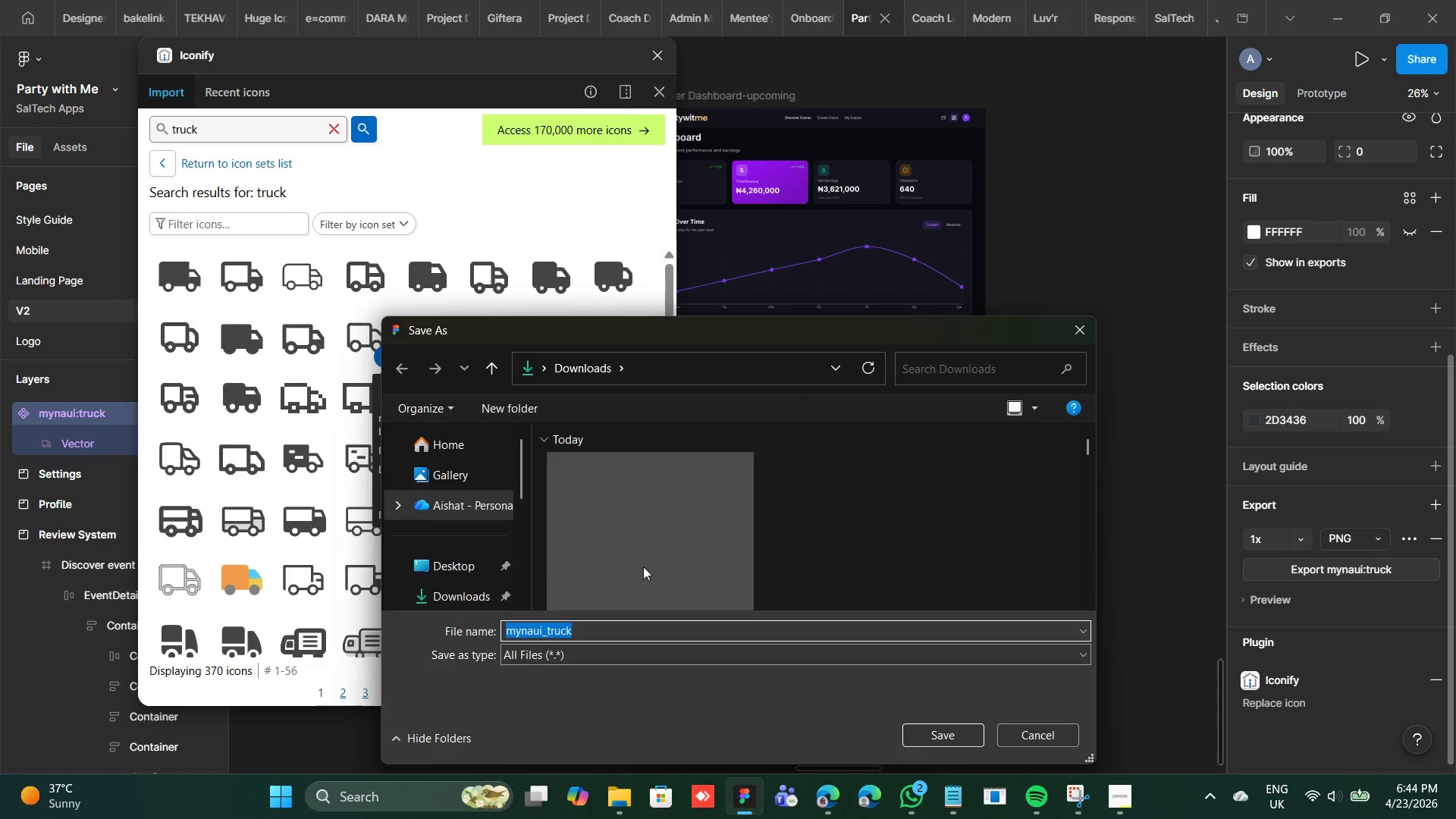 
left_click([441, 593])
 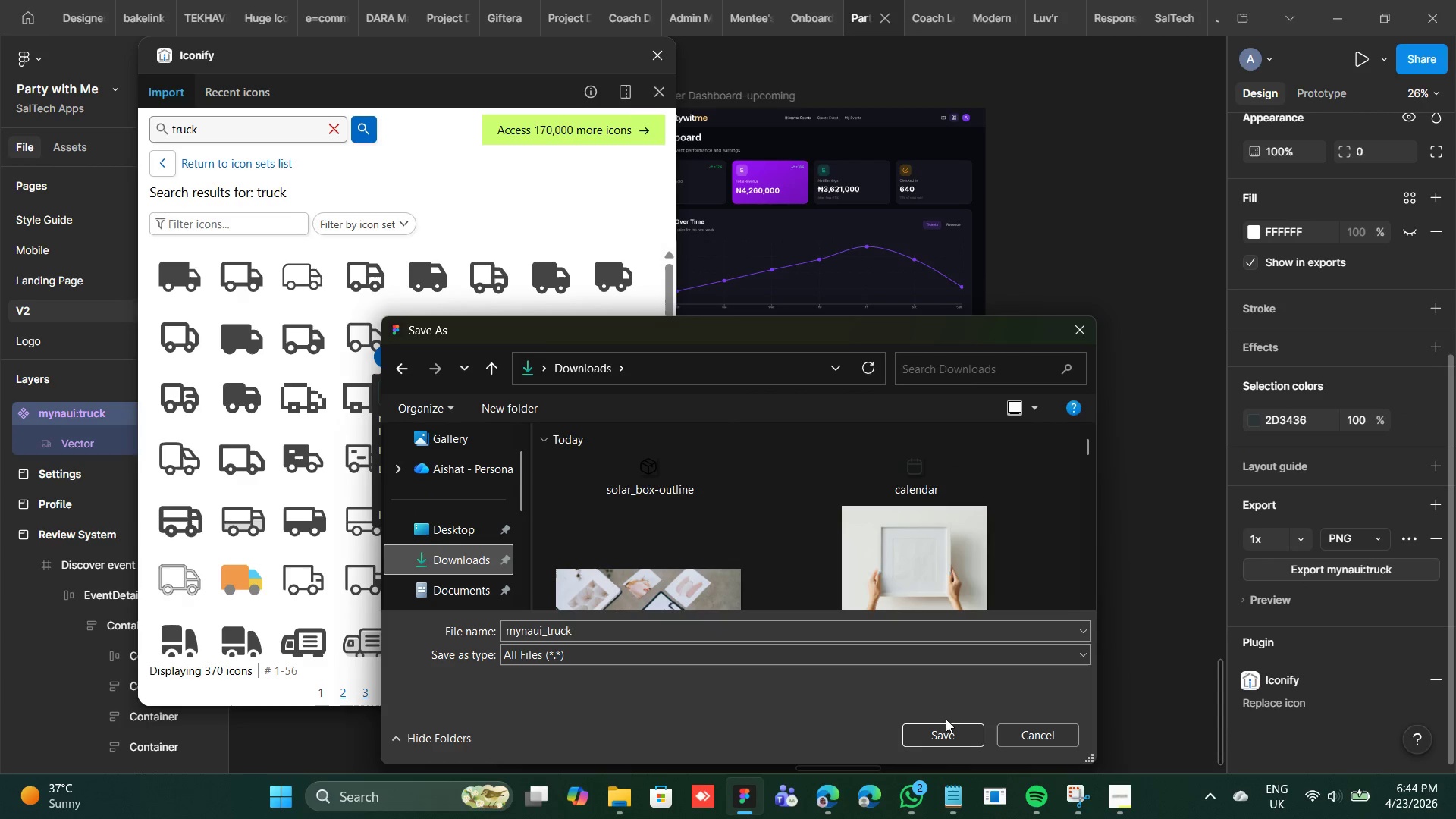 
left_click([949, 723])
 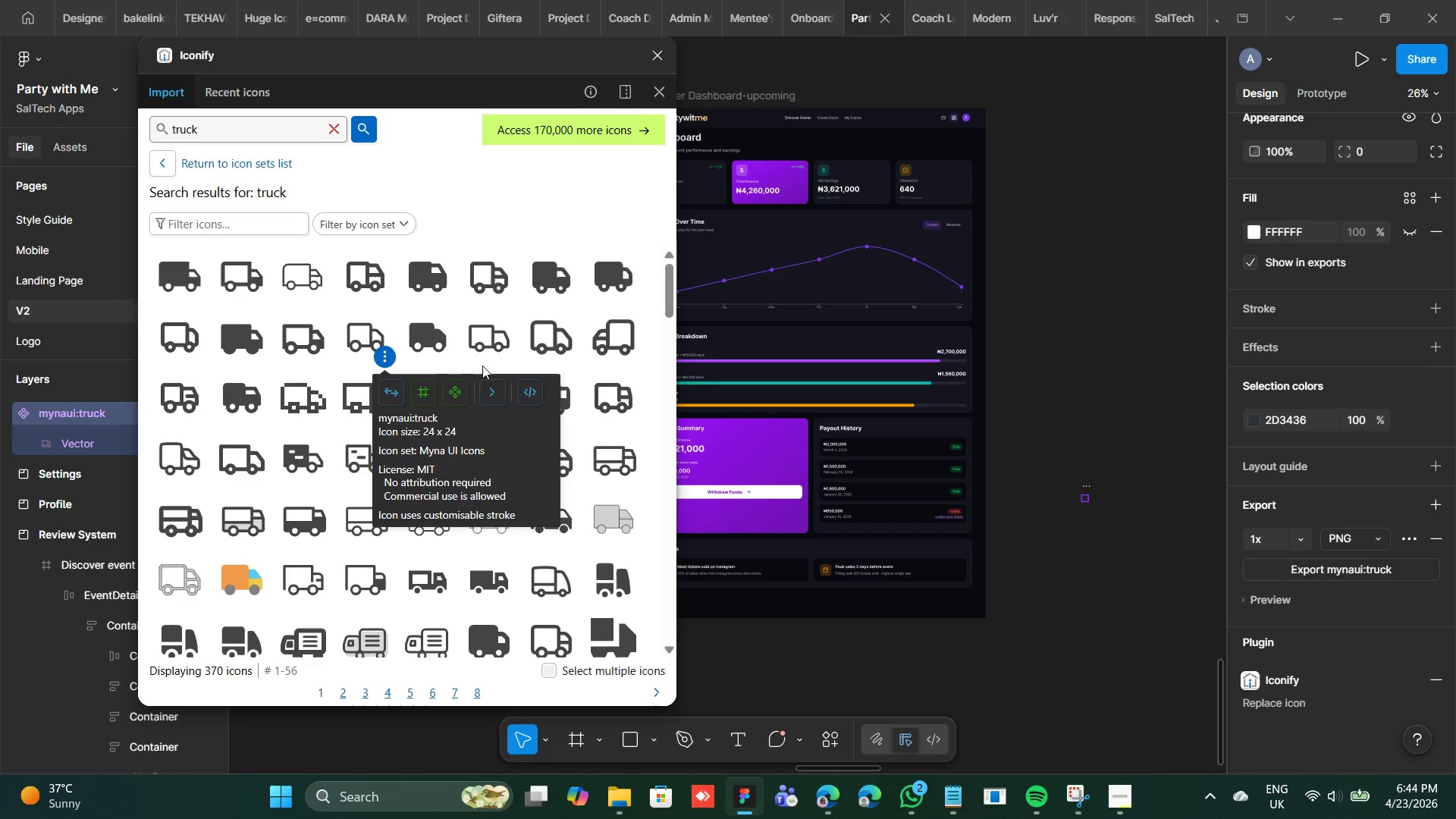 
double_click([252, 135])
 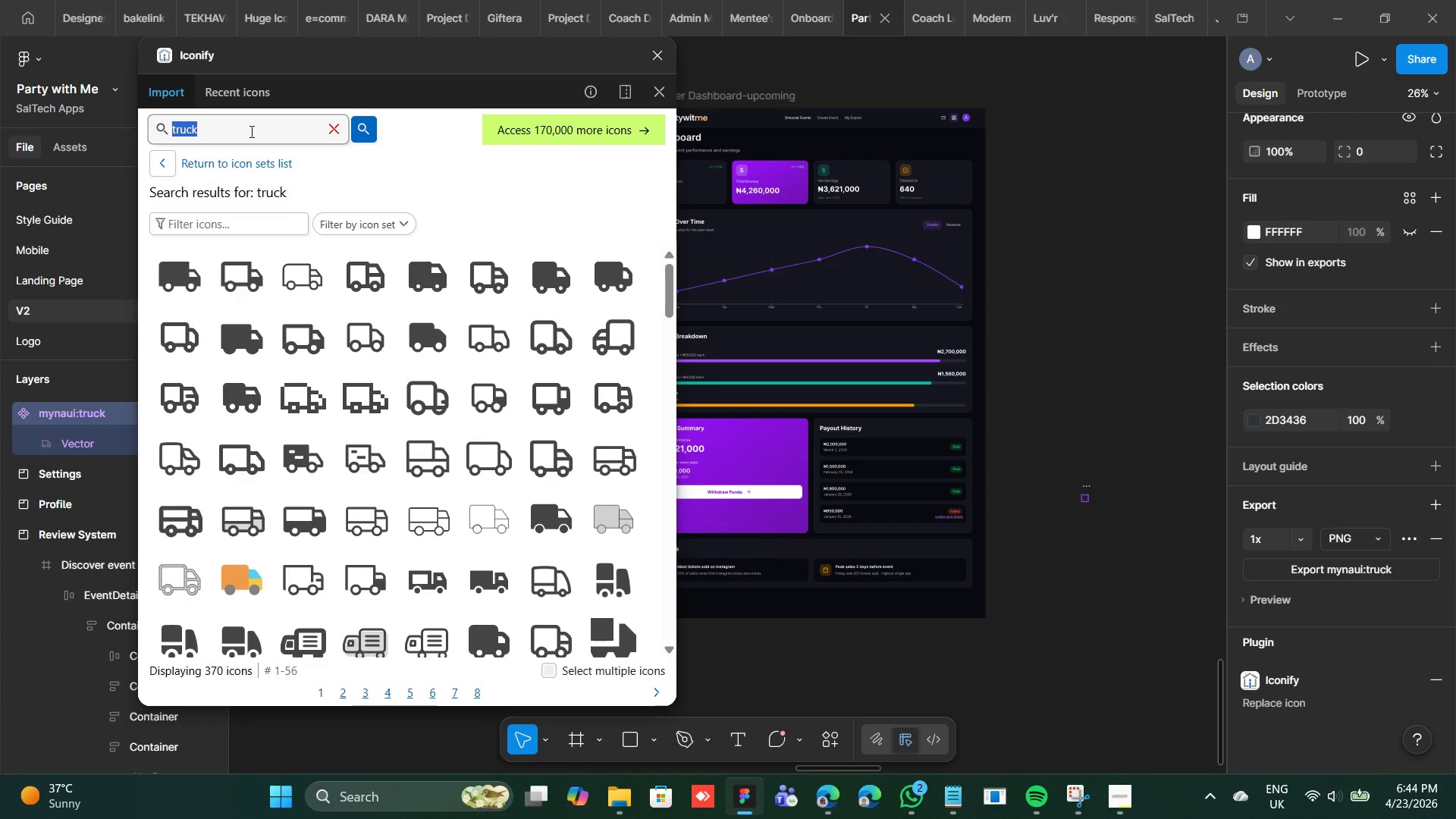 
type(calendar)
 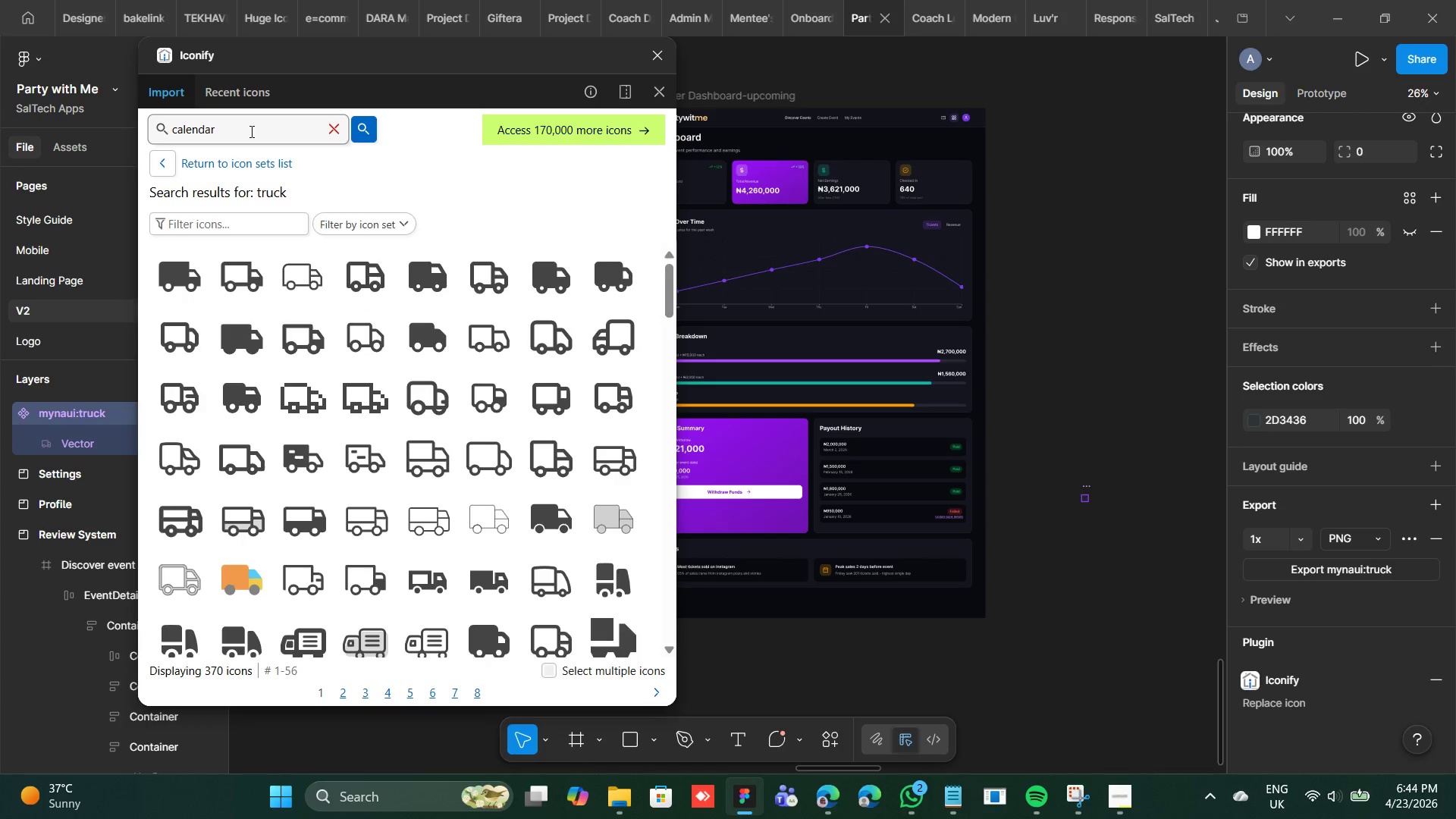 
key(Enter)
 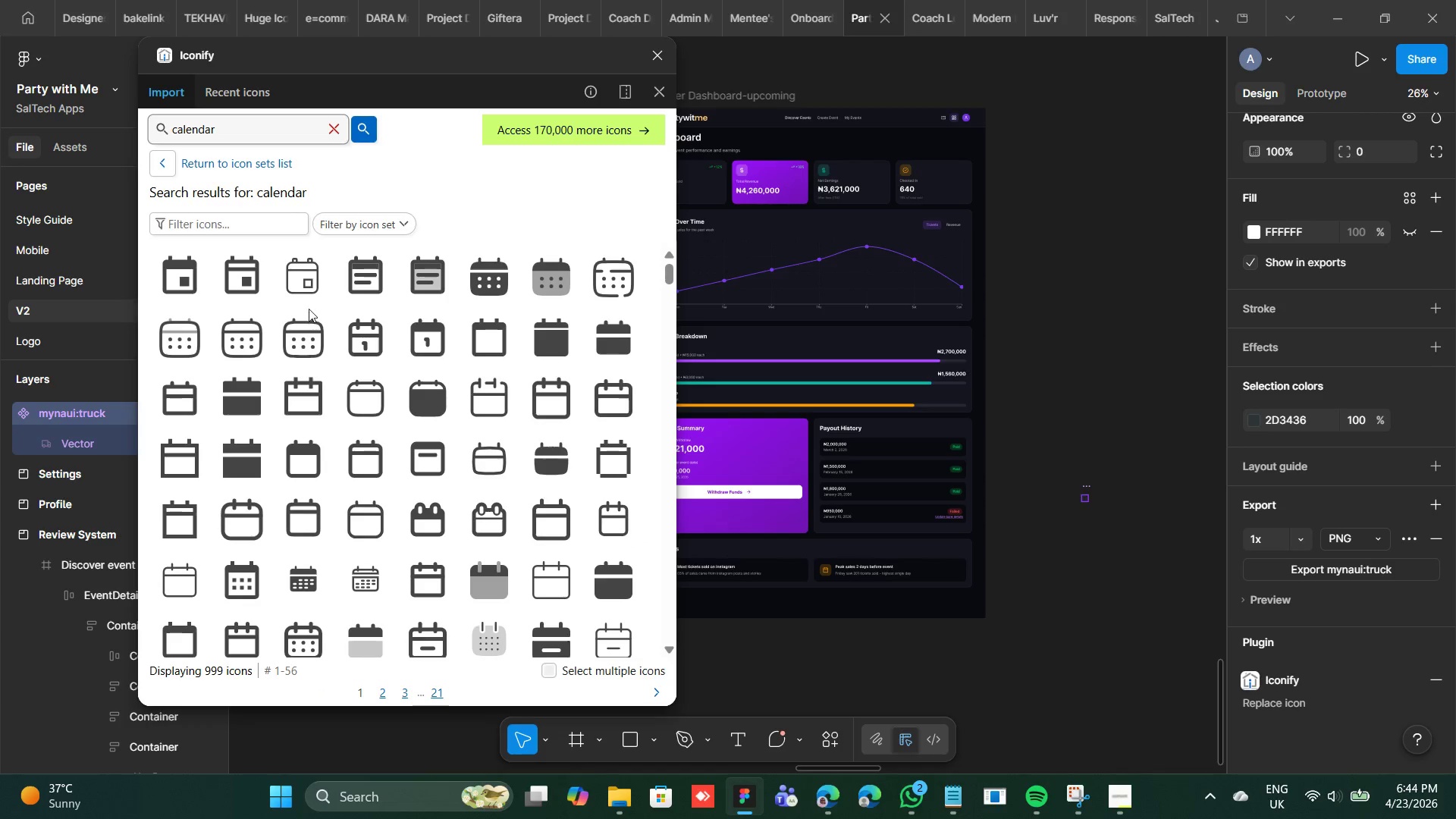 
left_click([316, 291])
 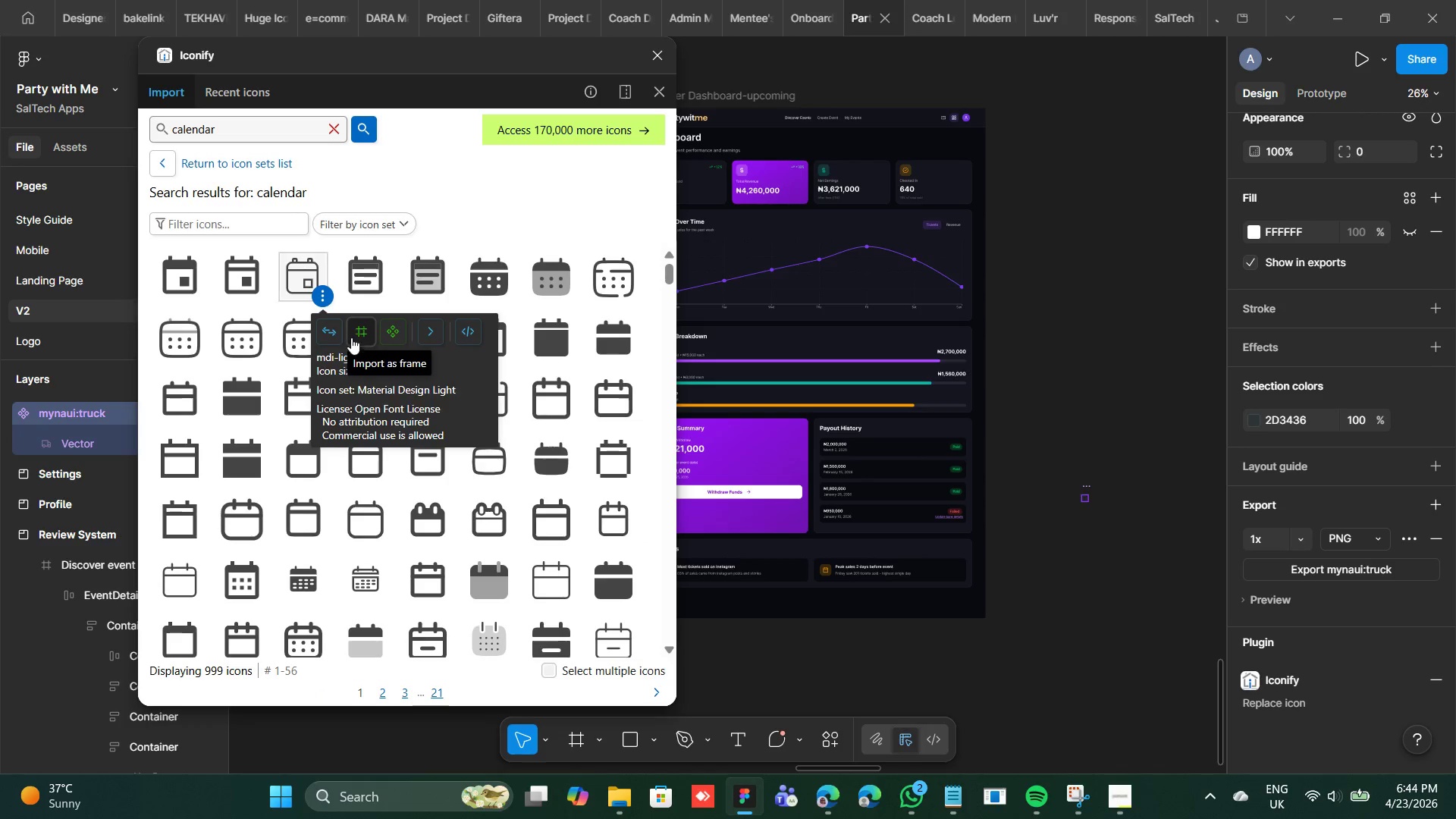 
left_click([325, 325])
 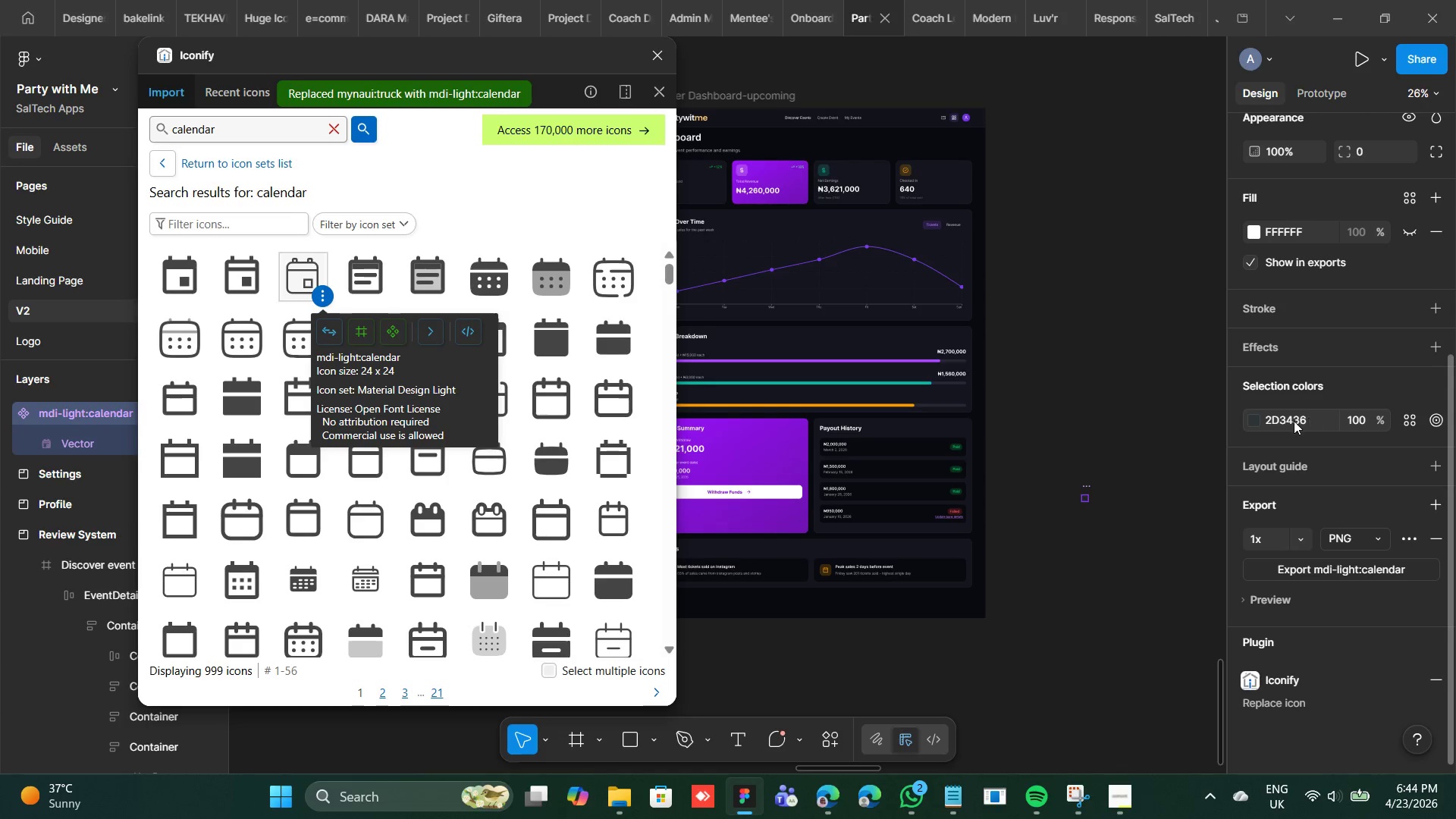 
double_click([1293, 418])
 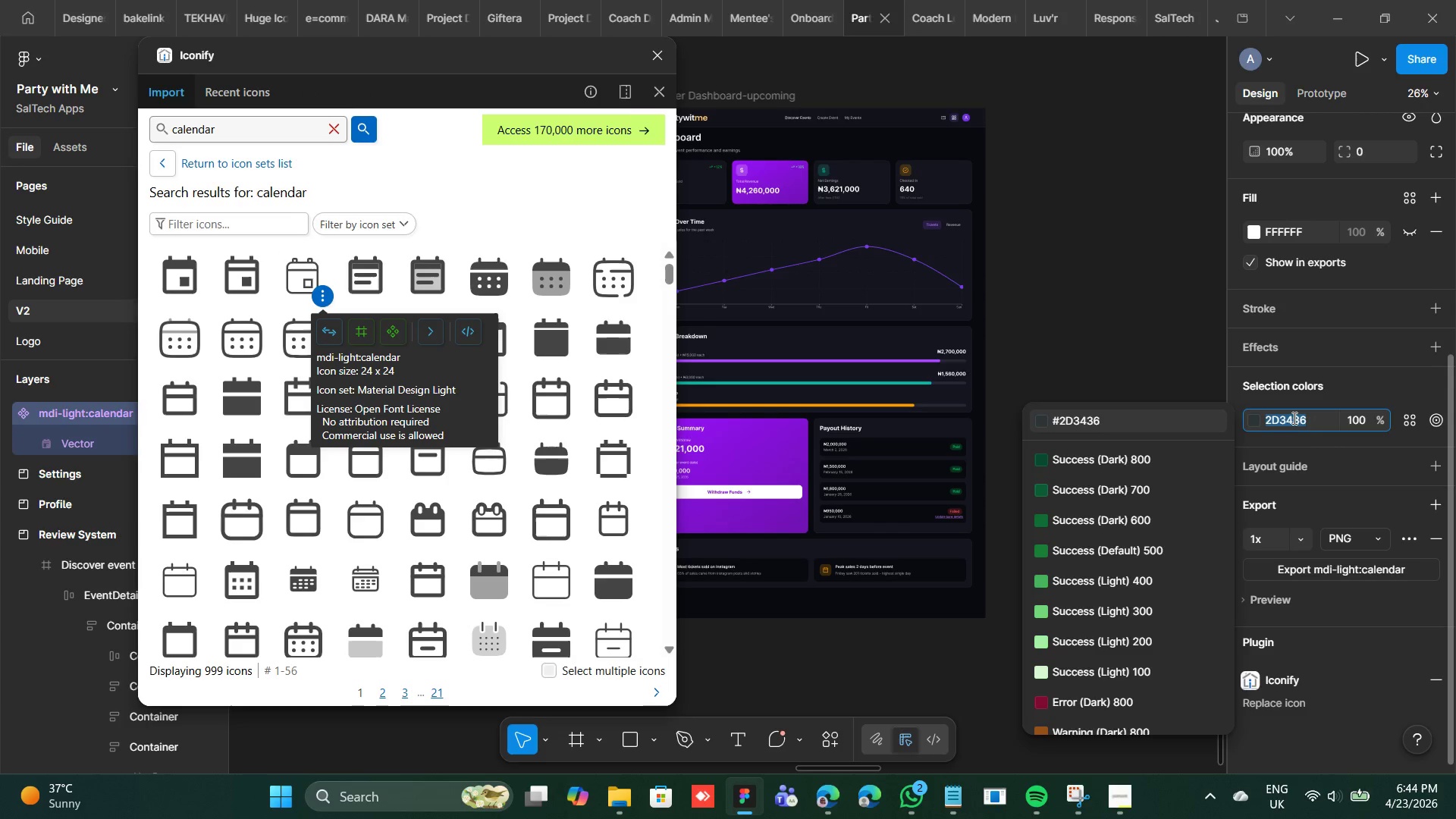 
right_click([1293, 418])
 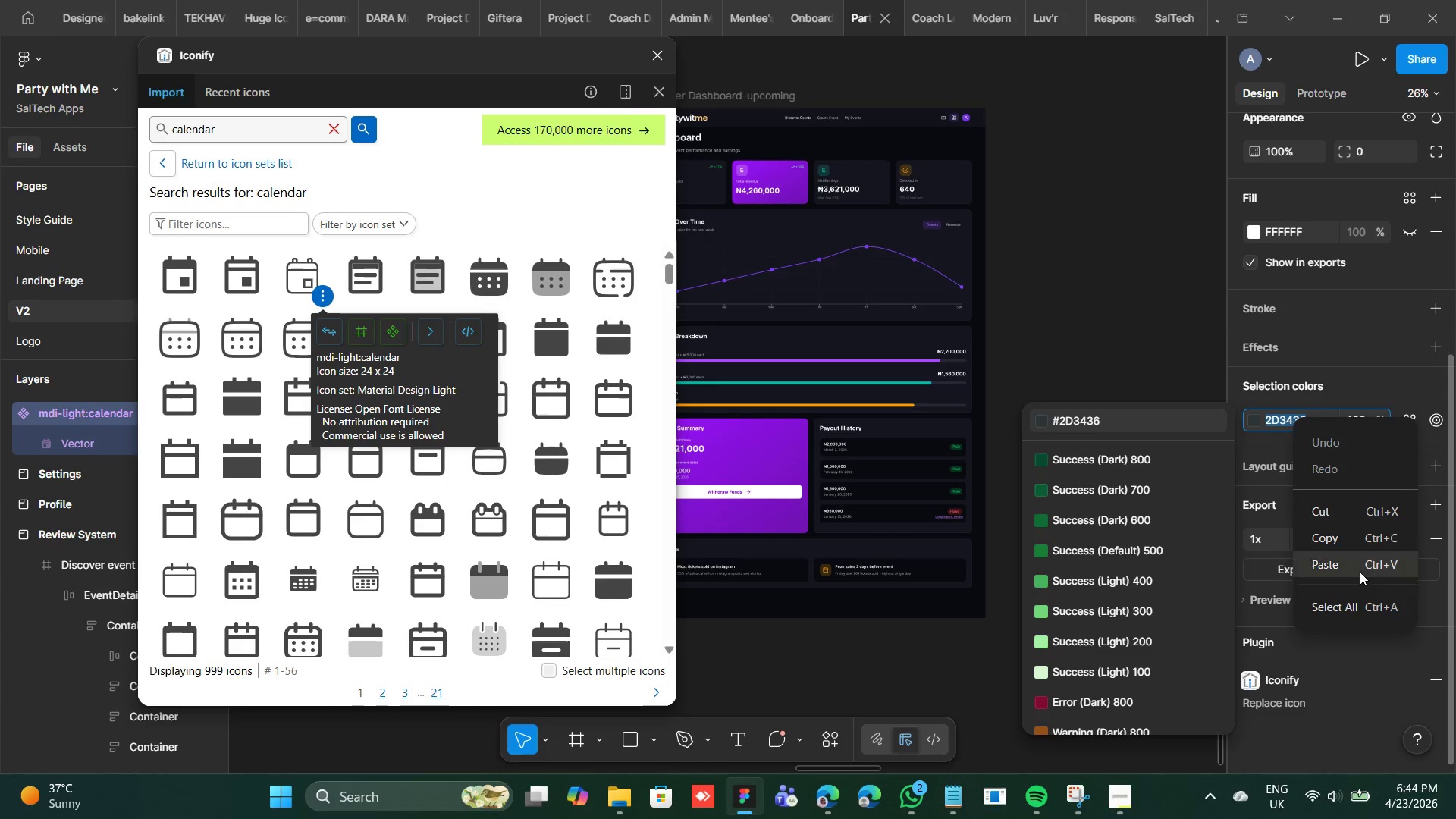 
left_click([1359, 570])
 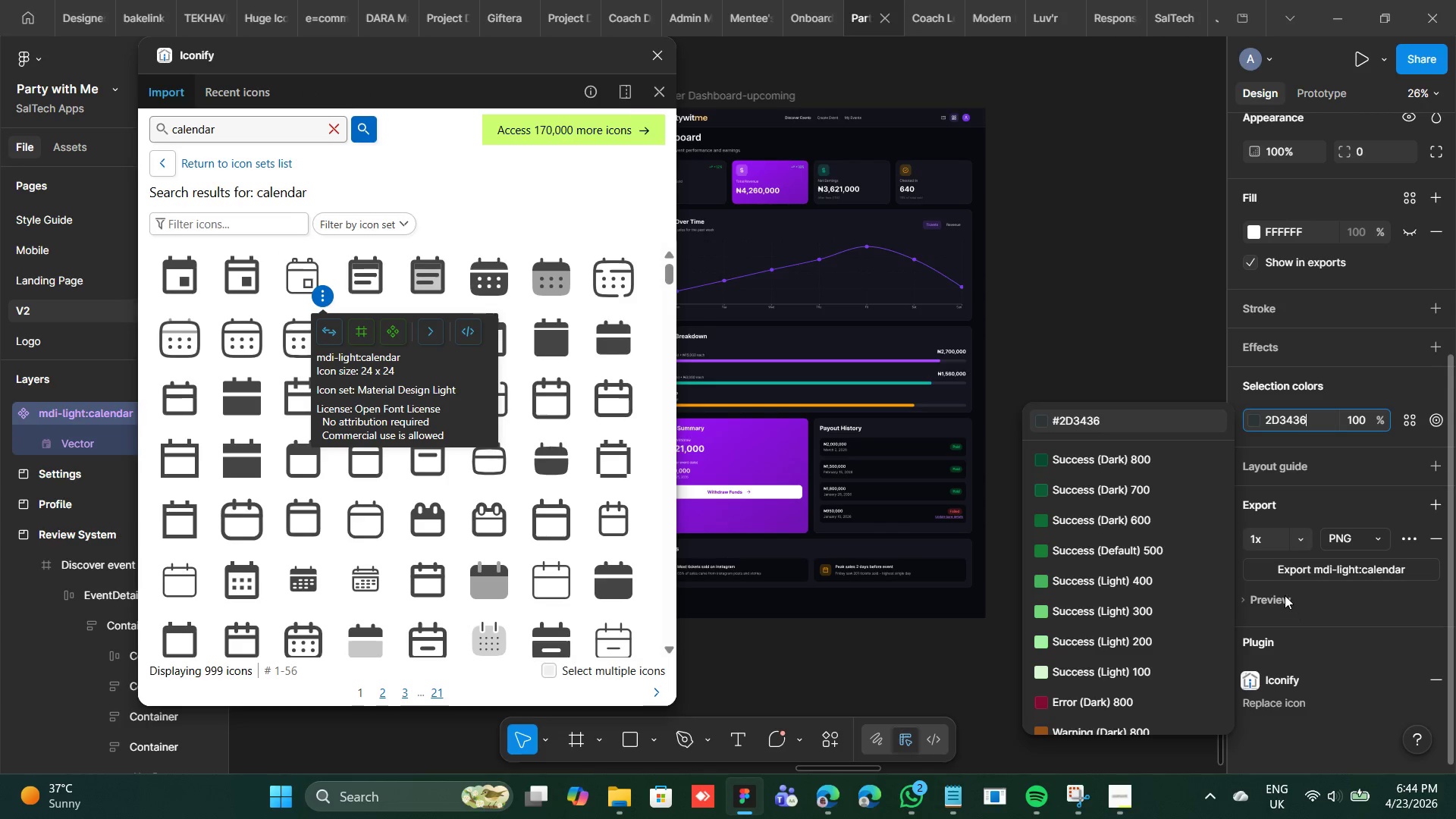 
left_click([1293, 569])
 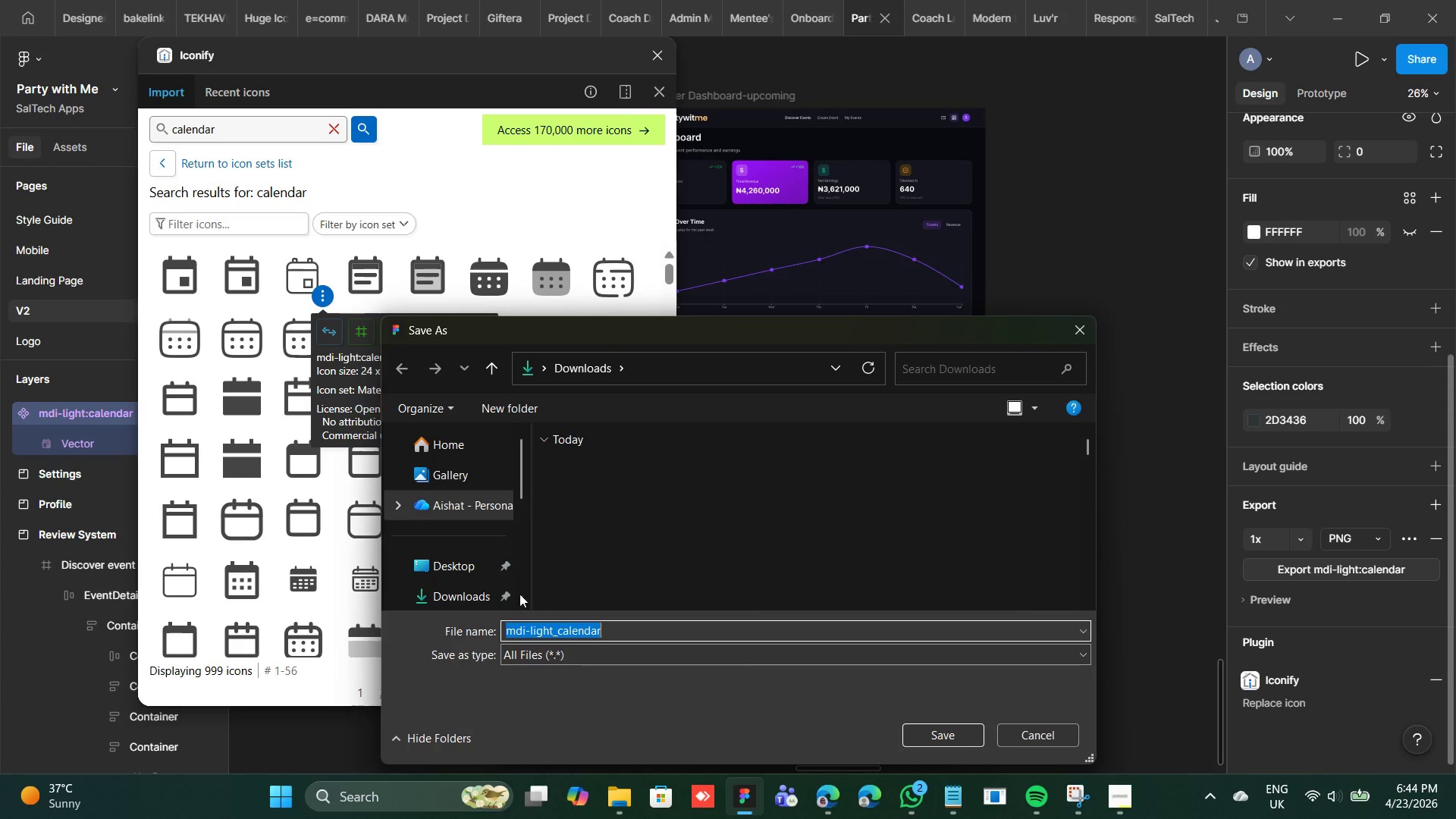 
left_click([473, 592])
 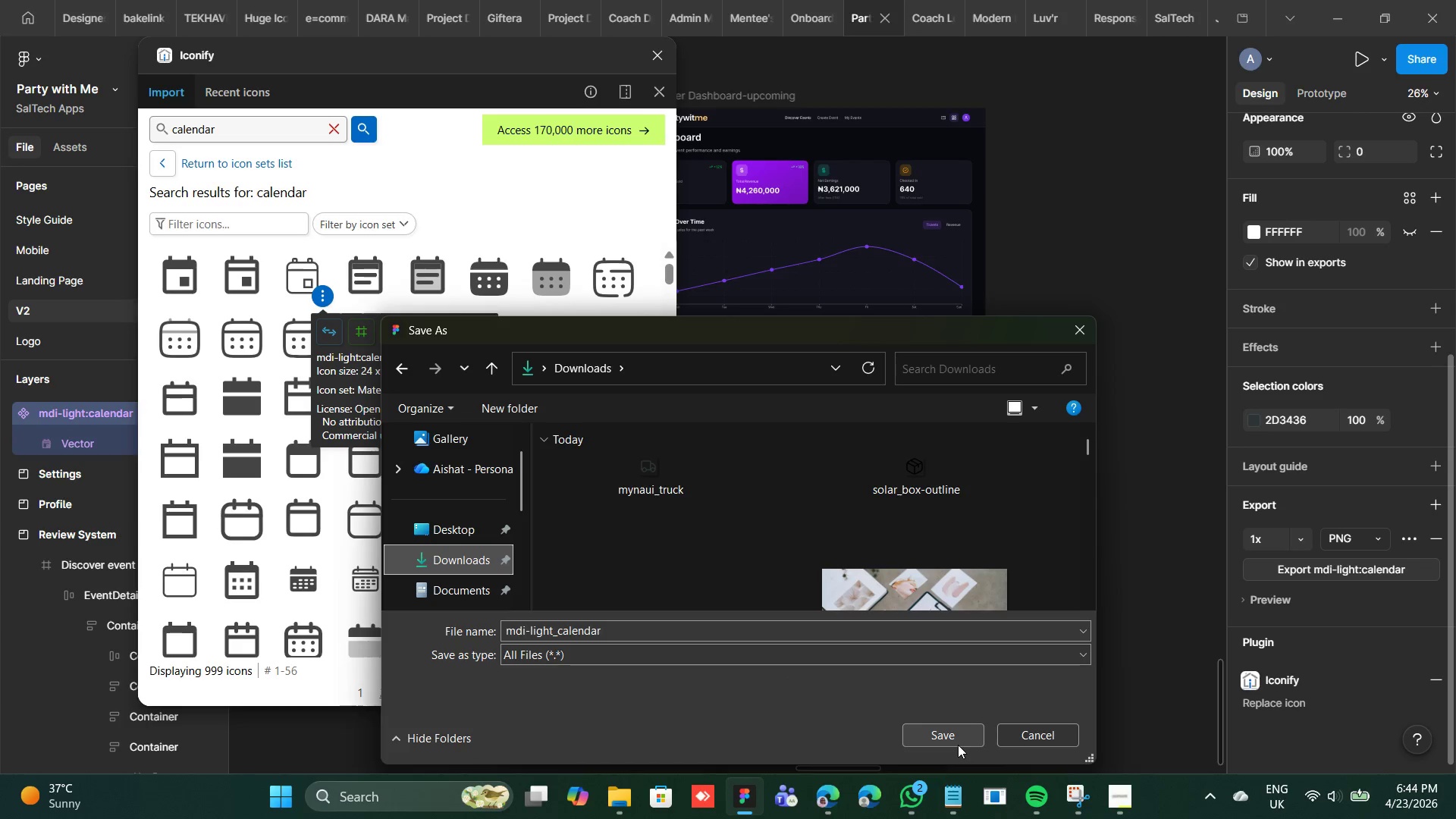 
left_click([958, 733])
 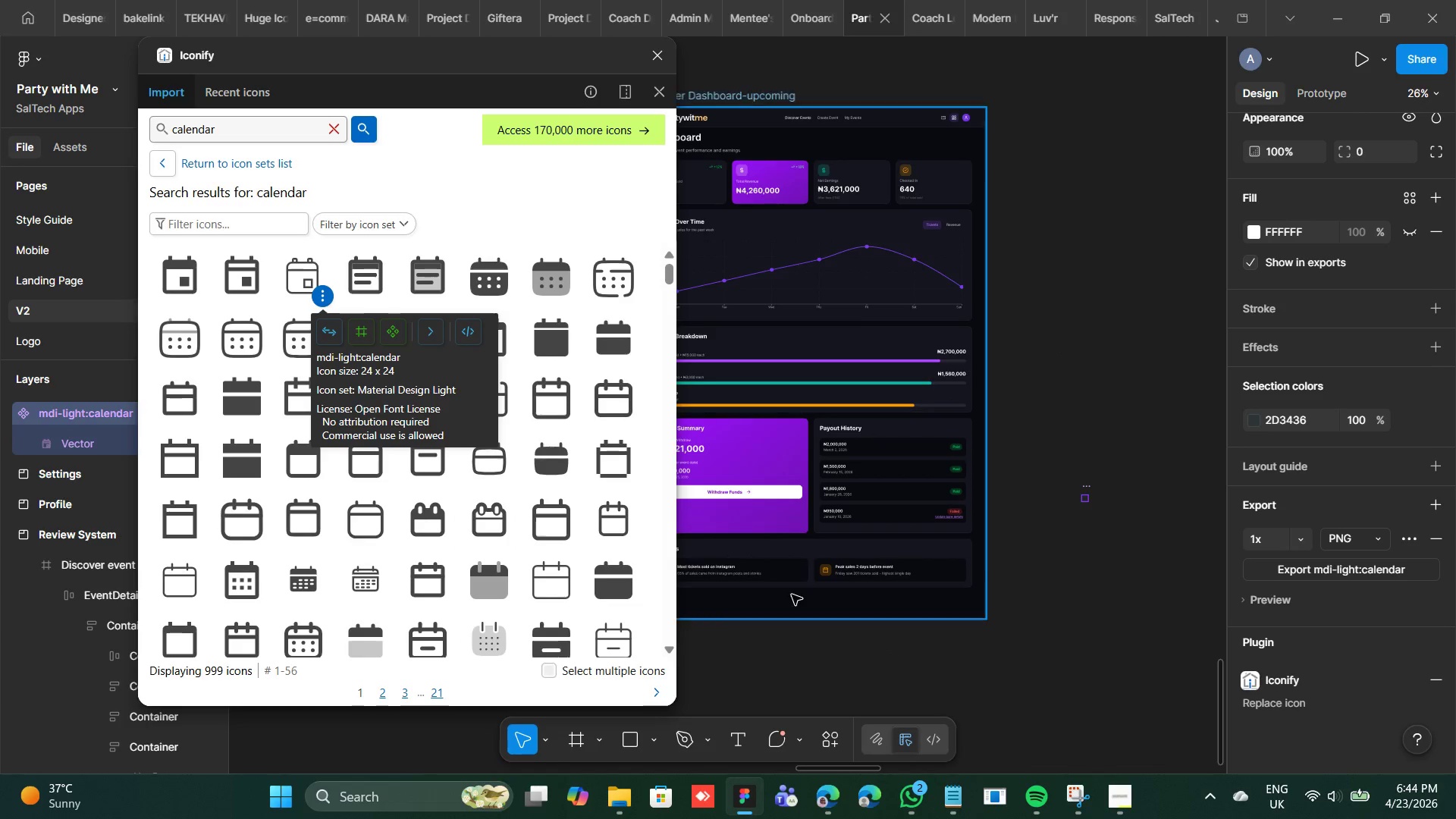 
mouse_move([585, 451])
 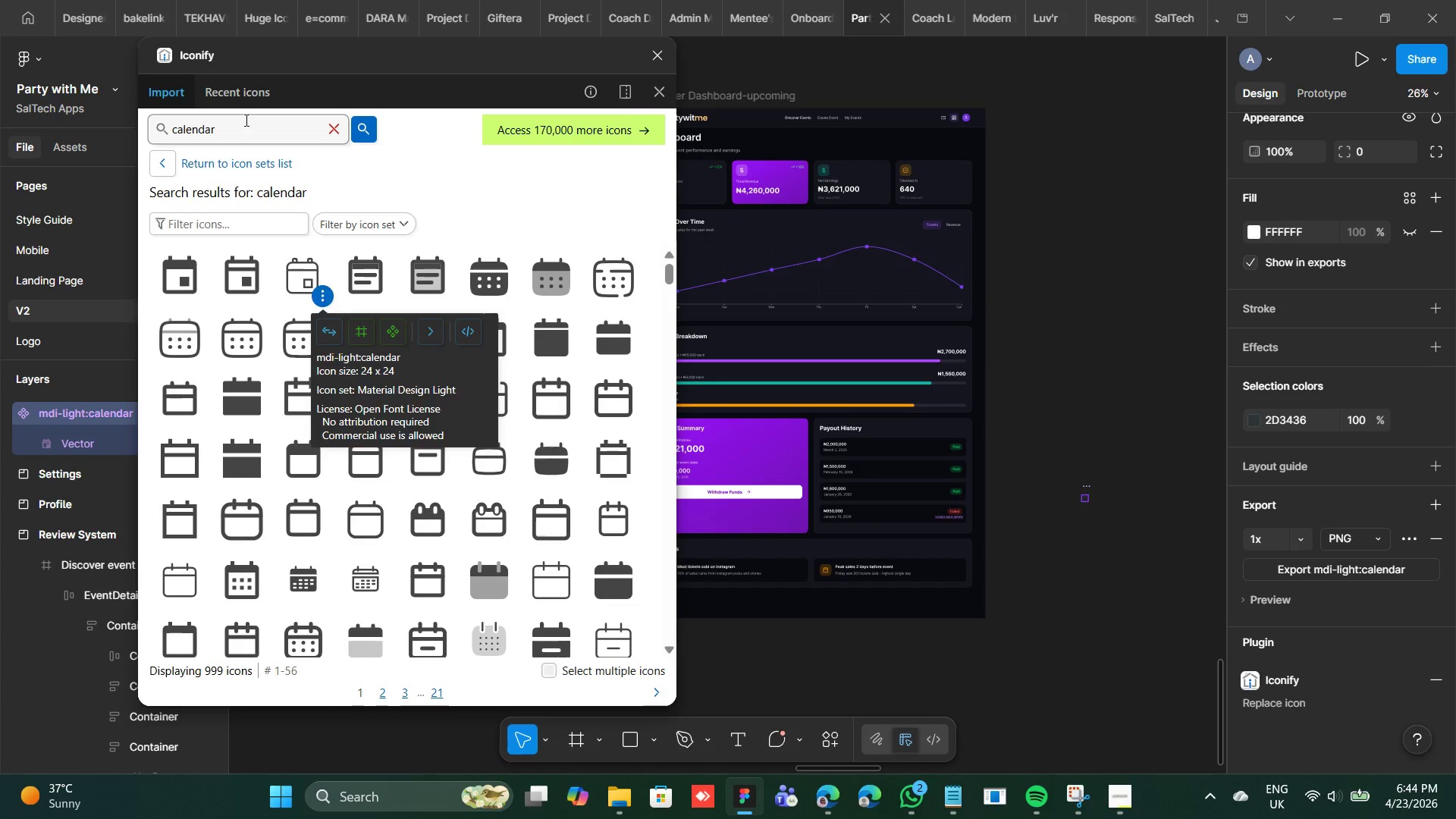 
double_click([245, 120])
 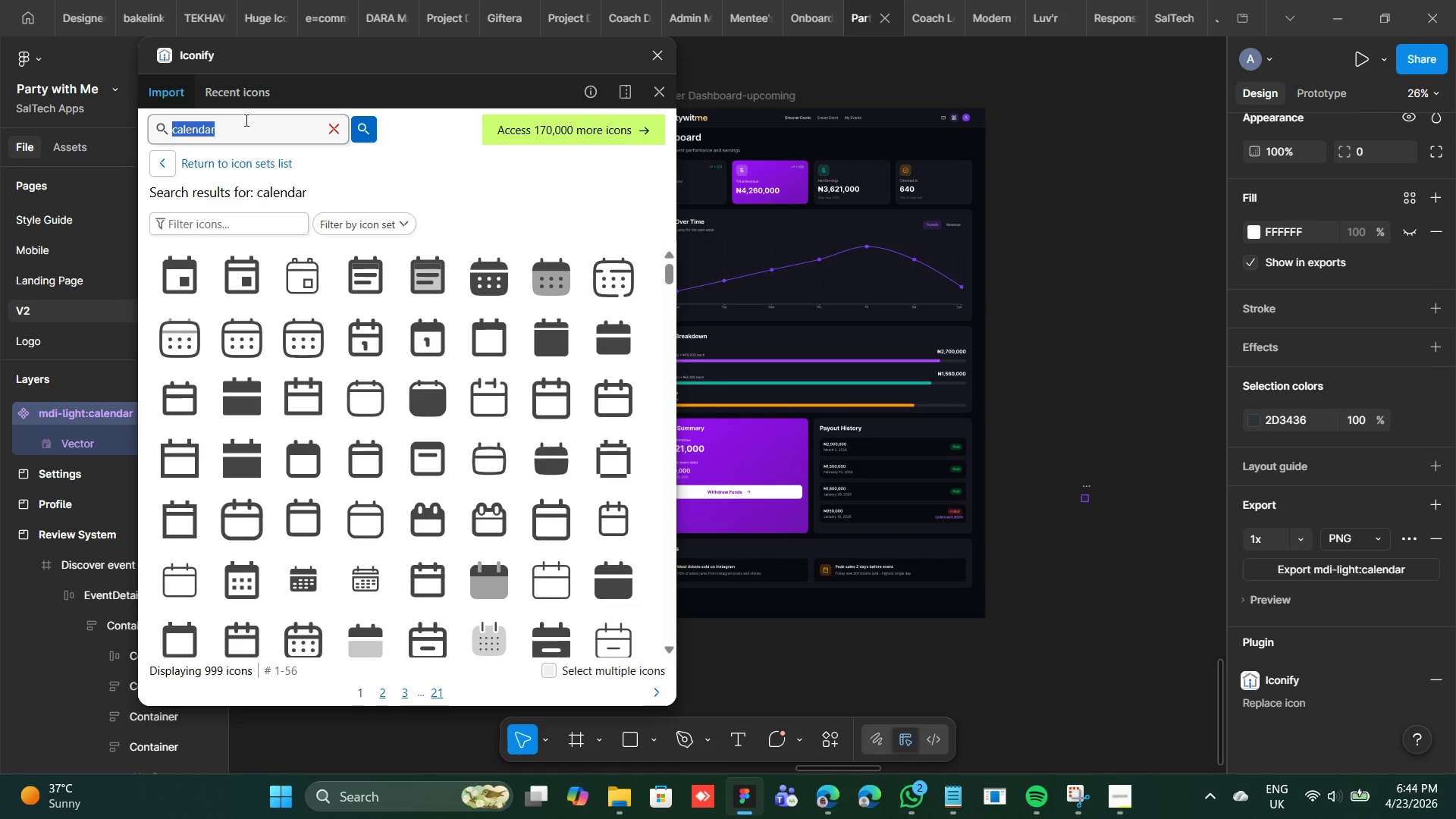 
type(dart)
 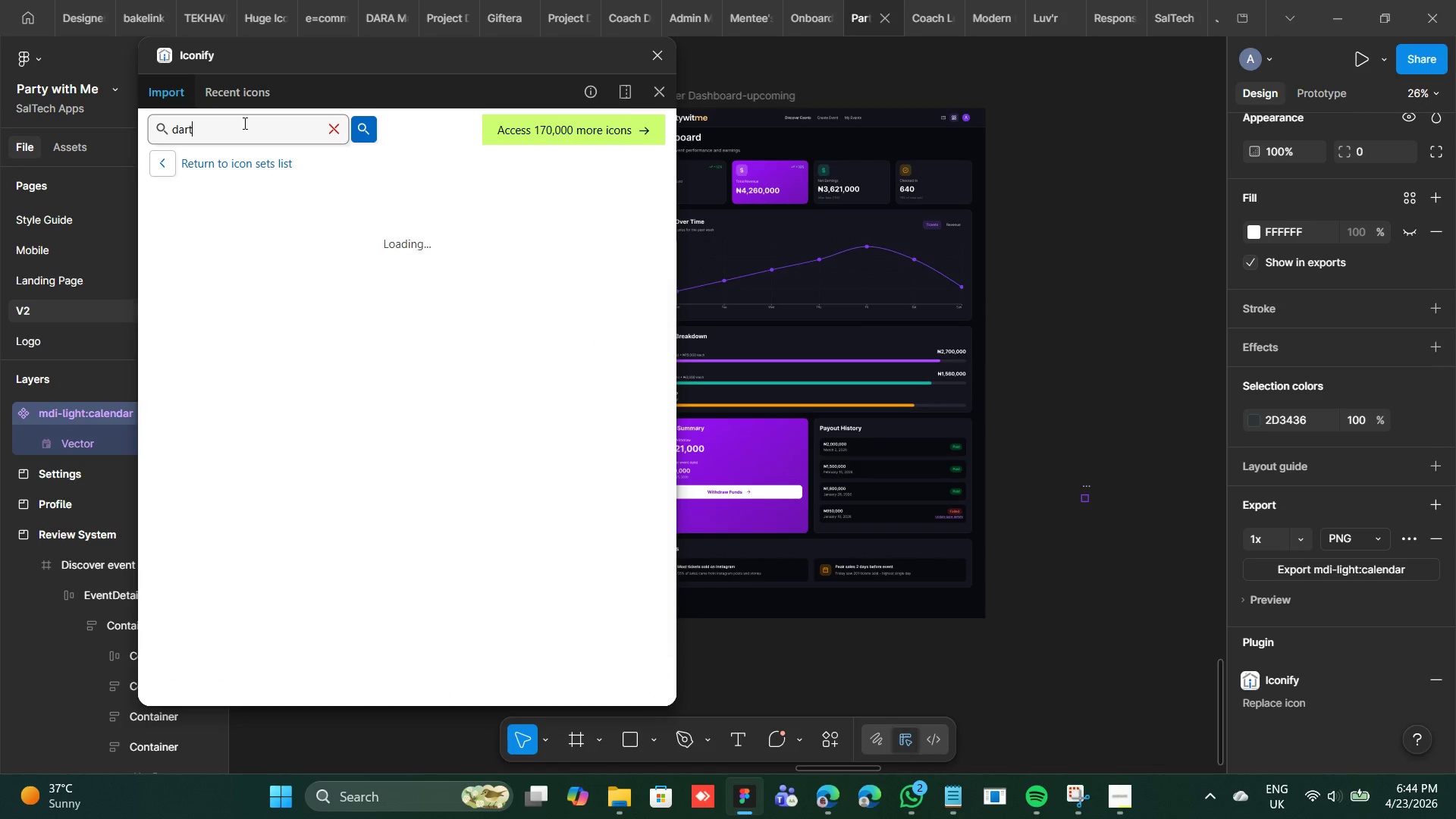 
key(Enter)
 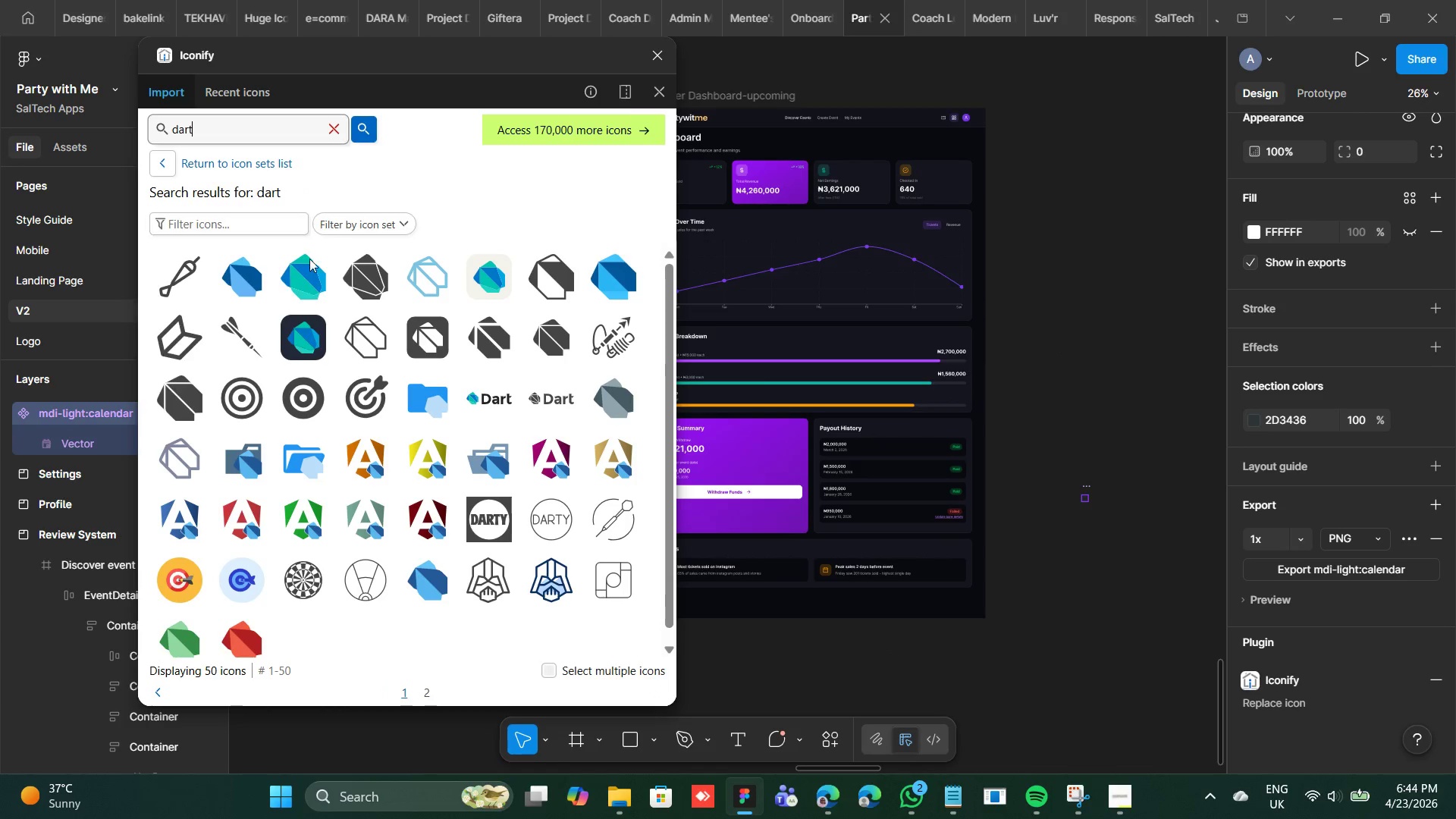 
mouse_move([353, 535])
 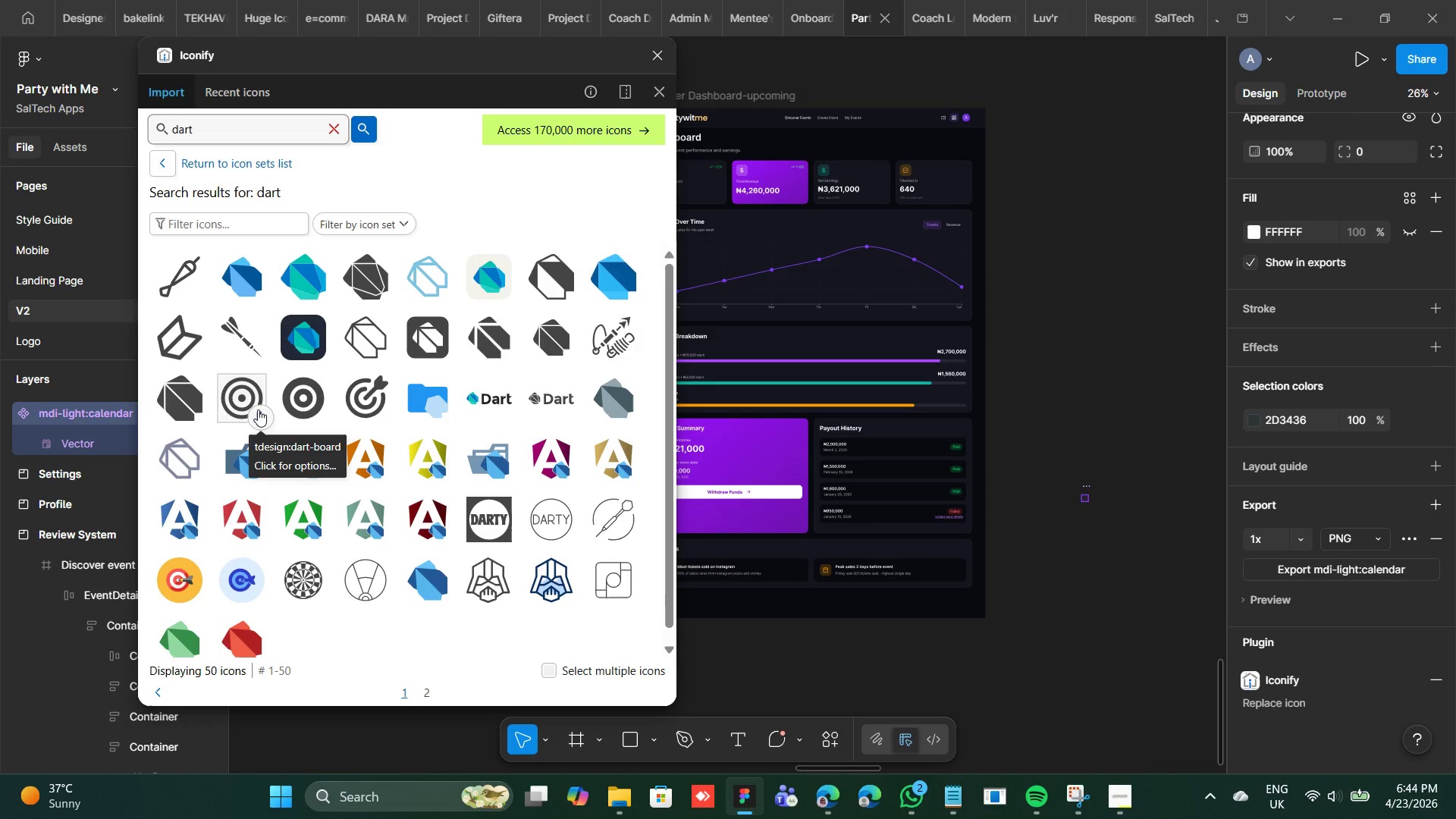 
scroll: coordinate [308, 434], scroll_direction: down, amount: 2.0
 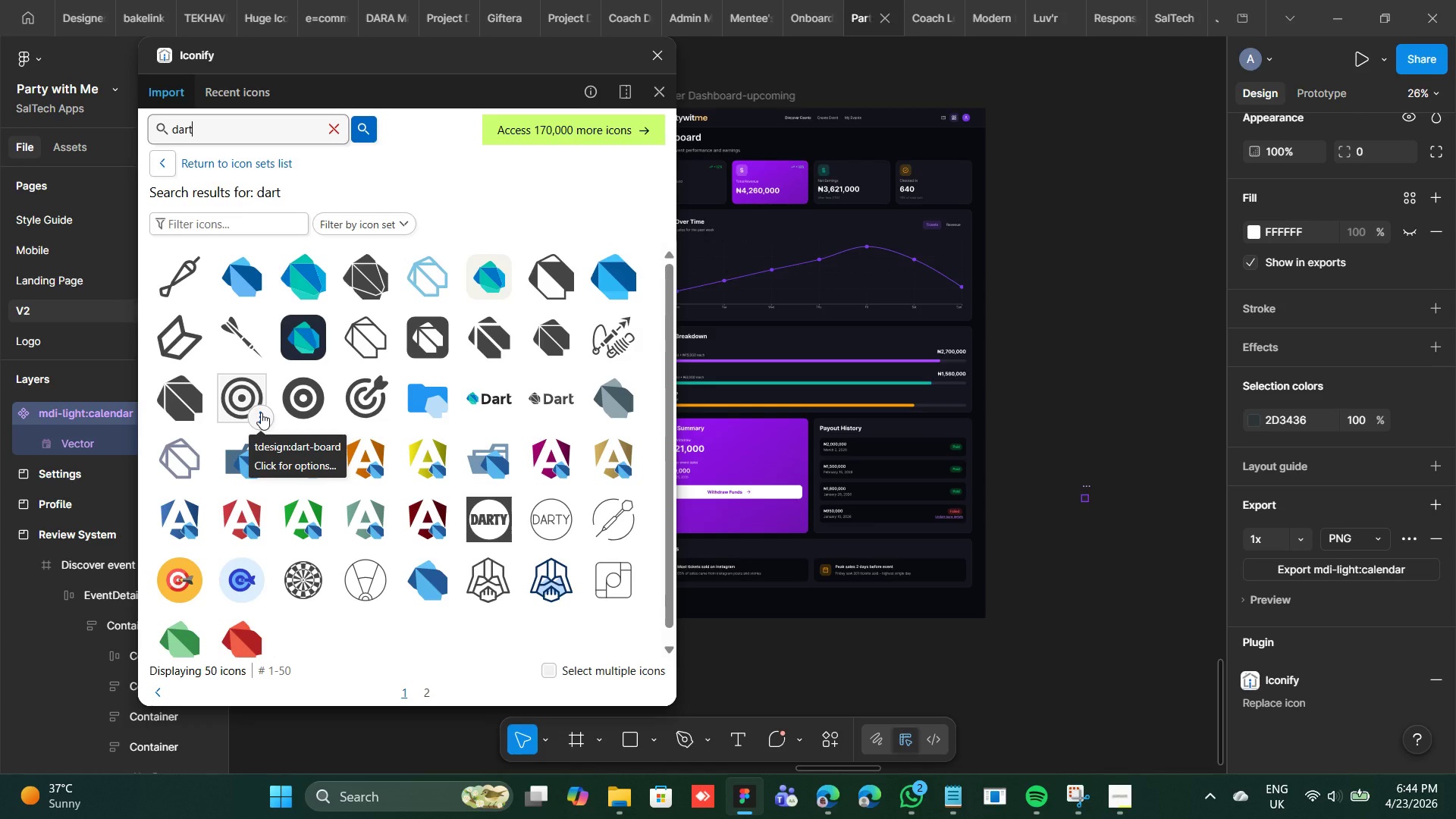 
wait(5.95)
 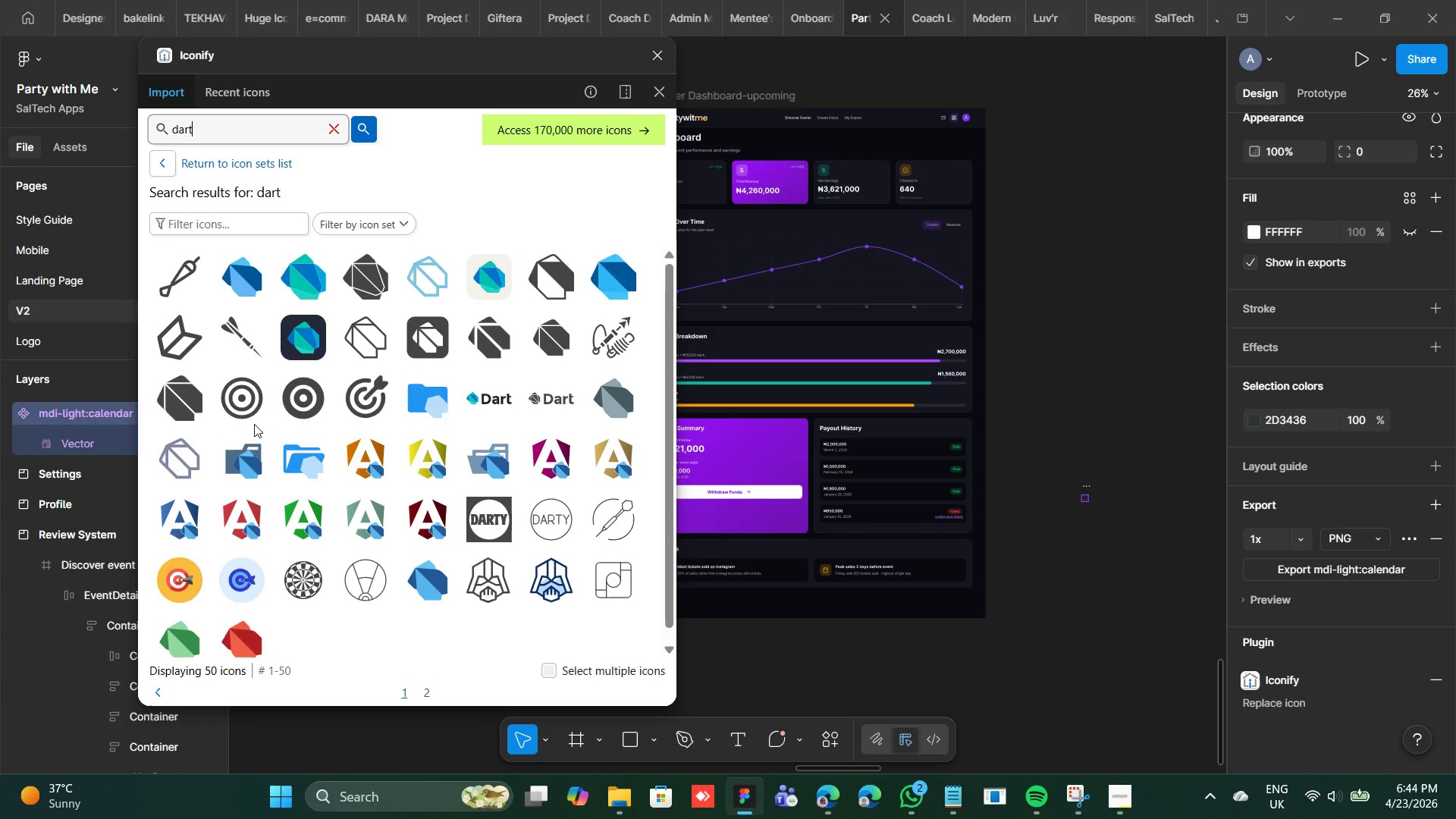 
left_click([261, 413])
 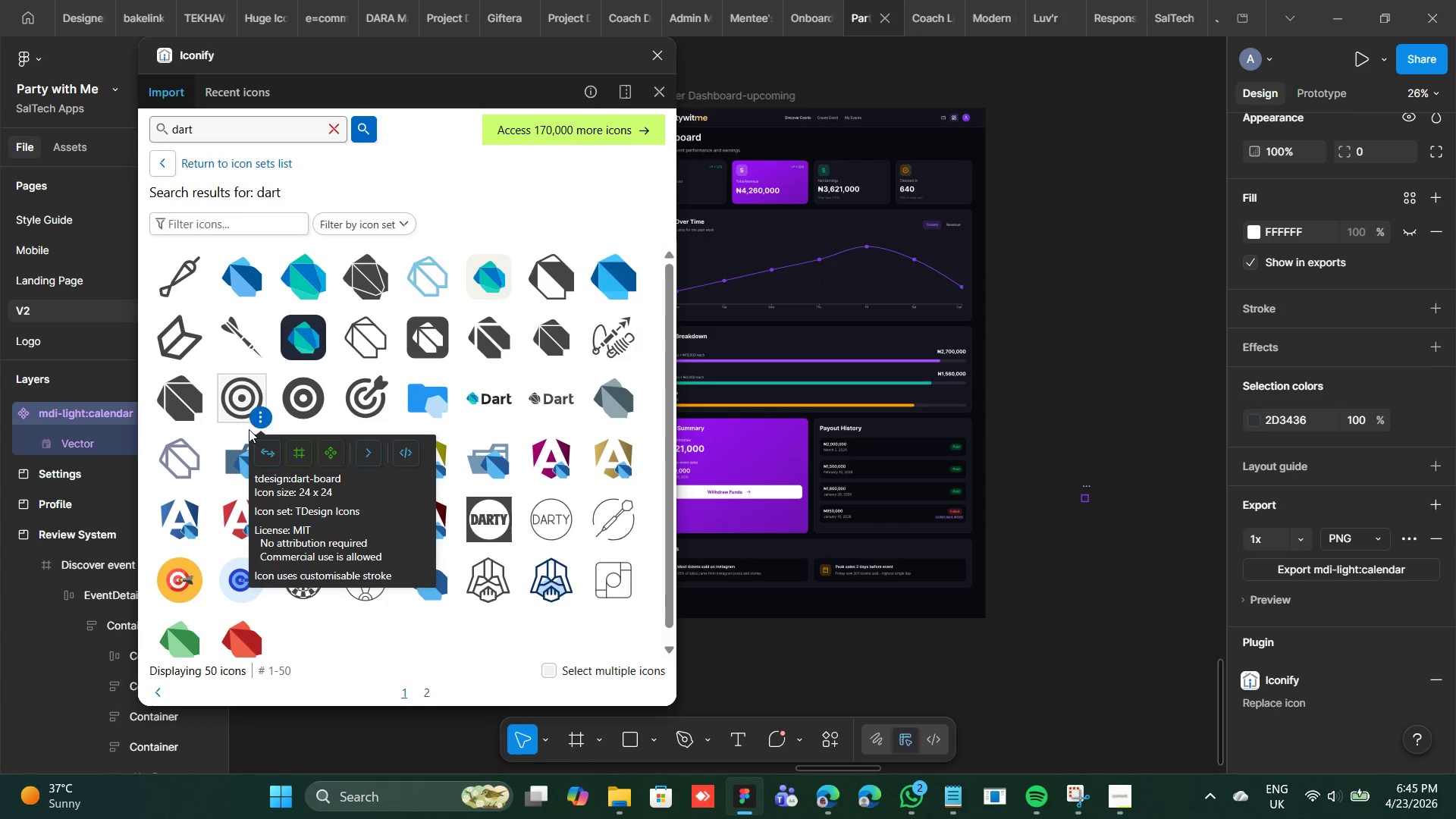 
left_click([262, 443])
 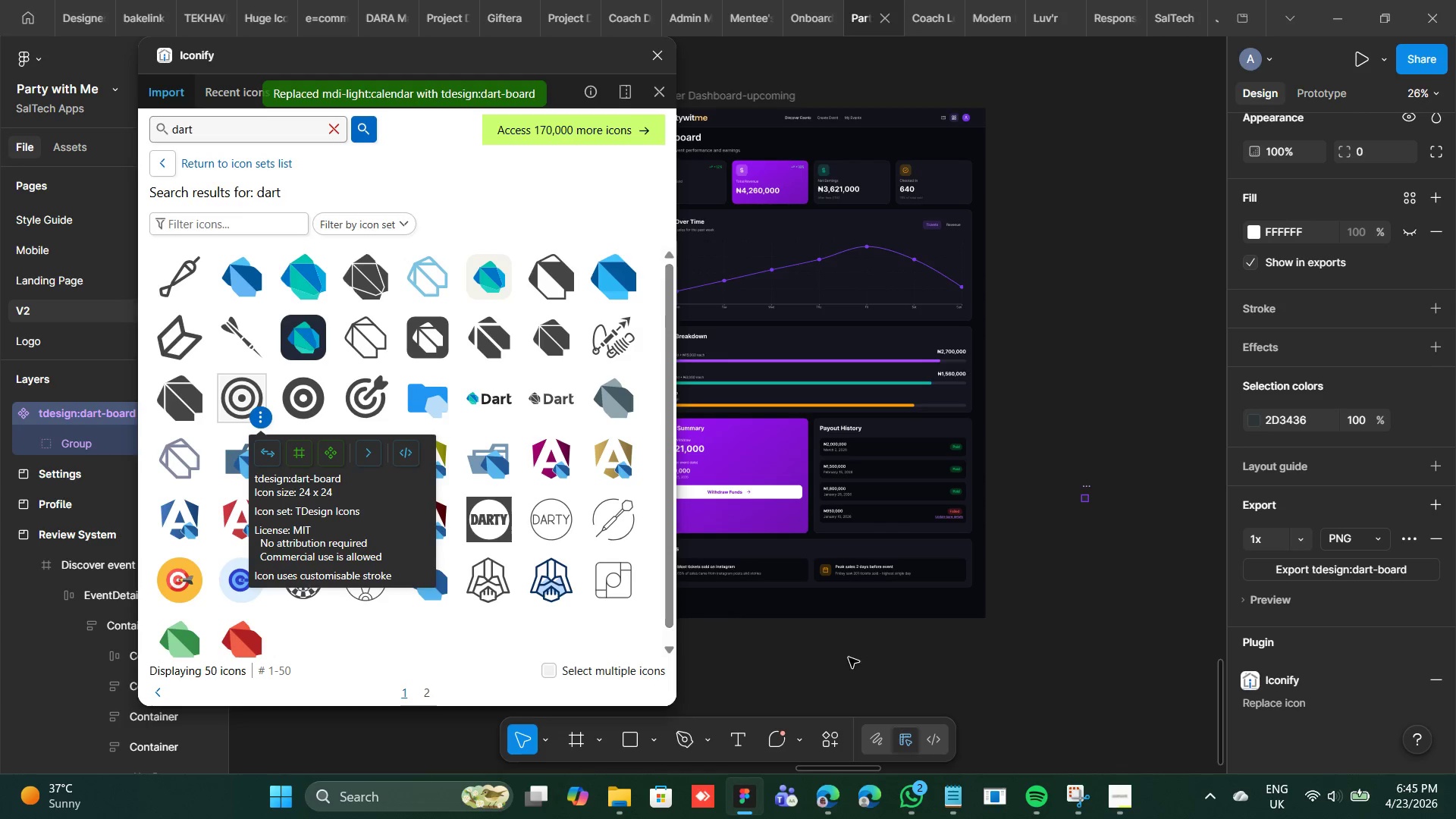 
left_click([1291, 568])
 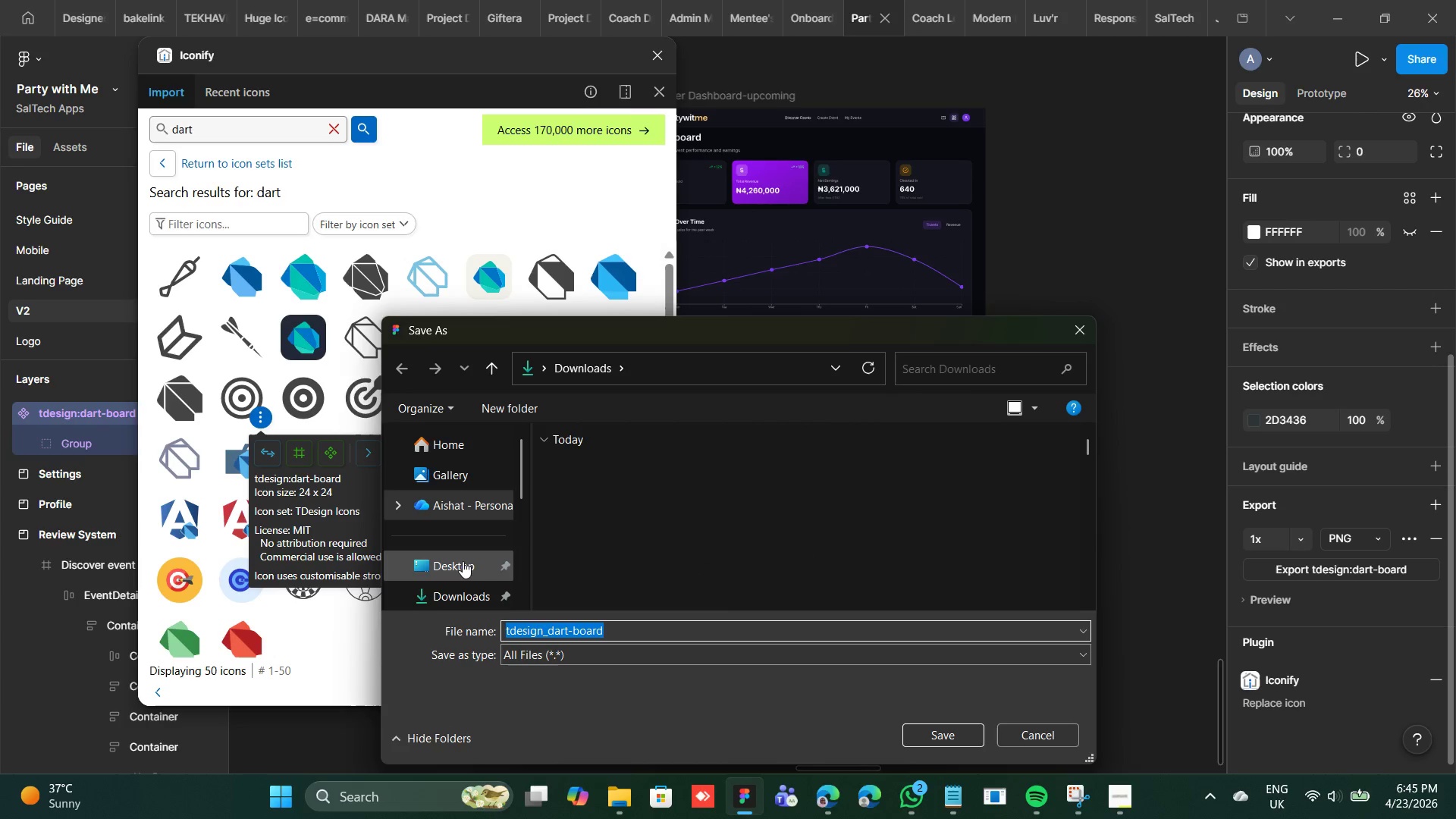 
left_click([467, 587])
 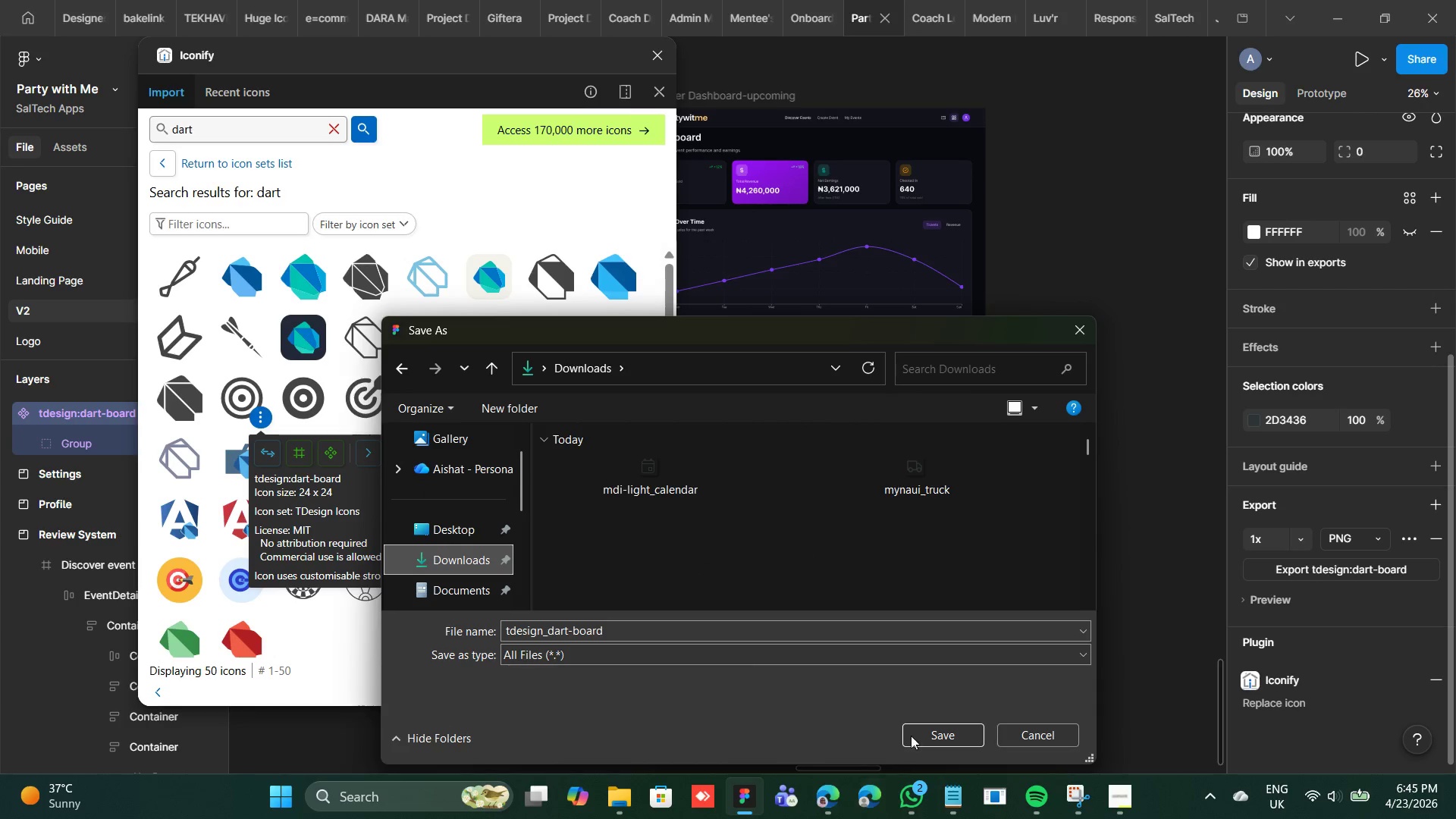 
left_click([914, 731])
 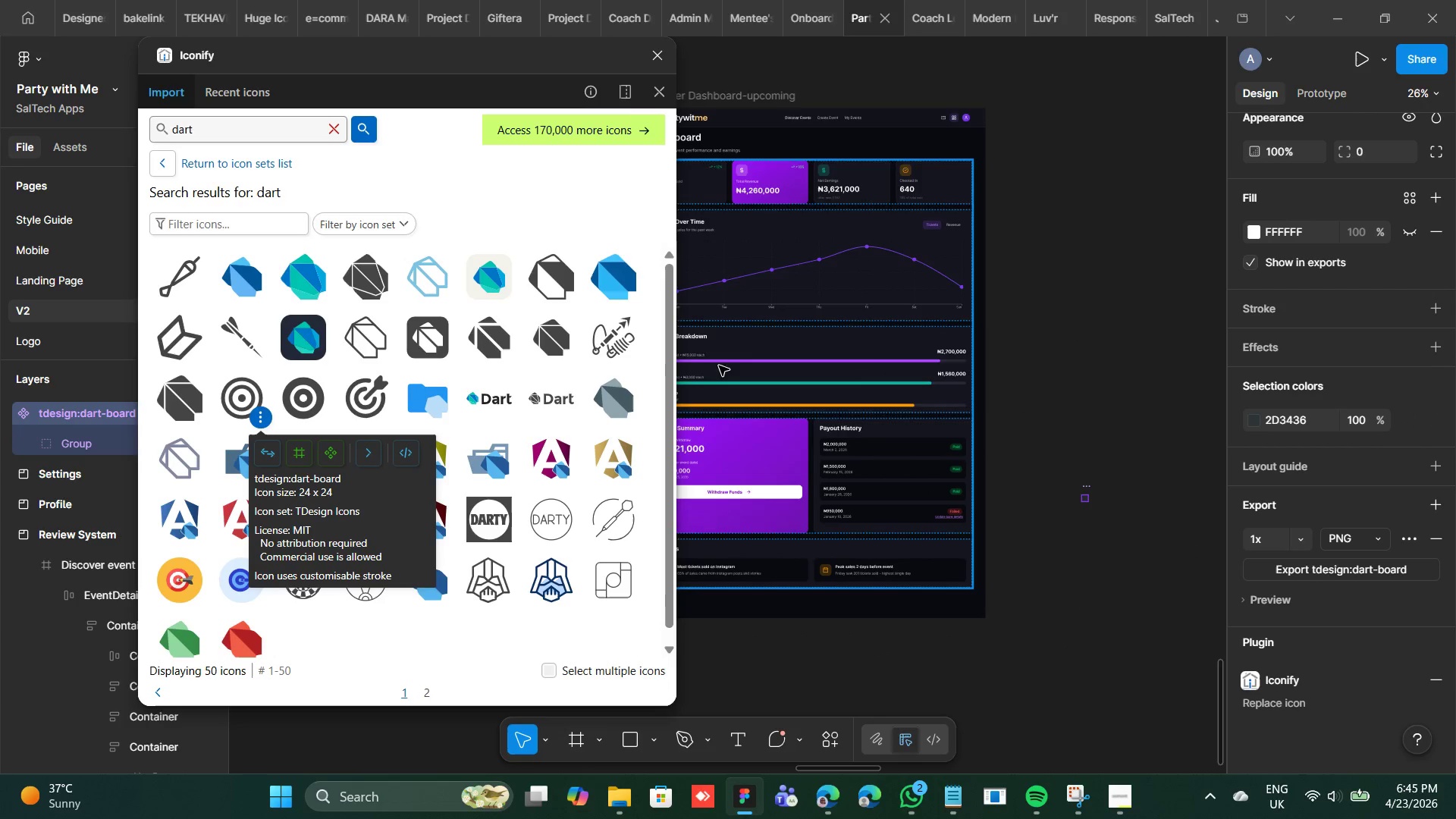 
wait(6.39)
 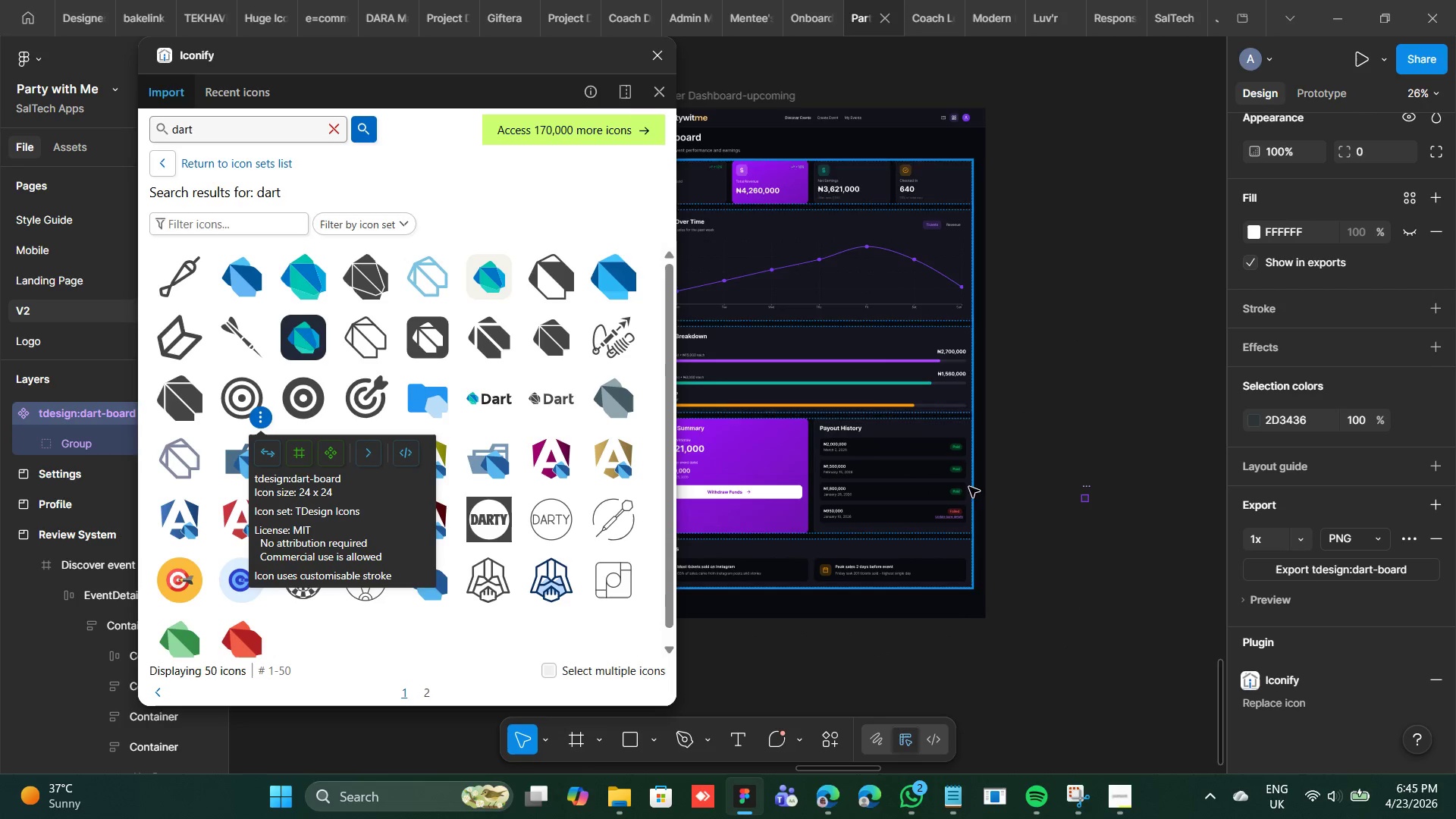 
double_click([201, 127])
 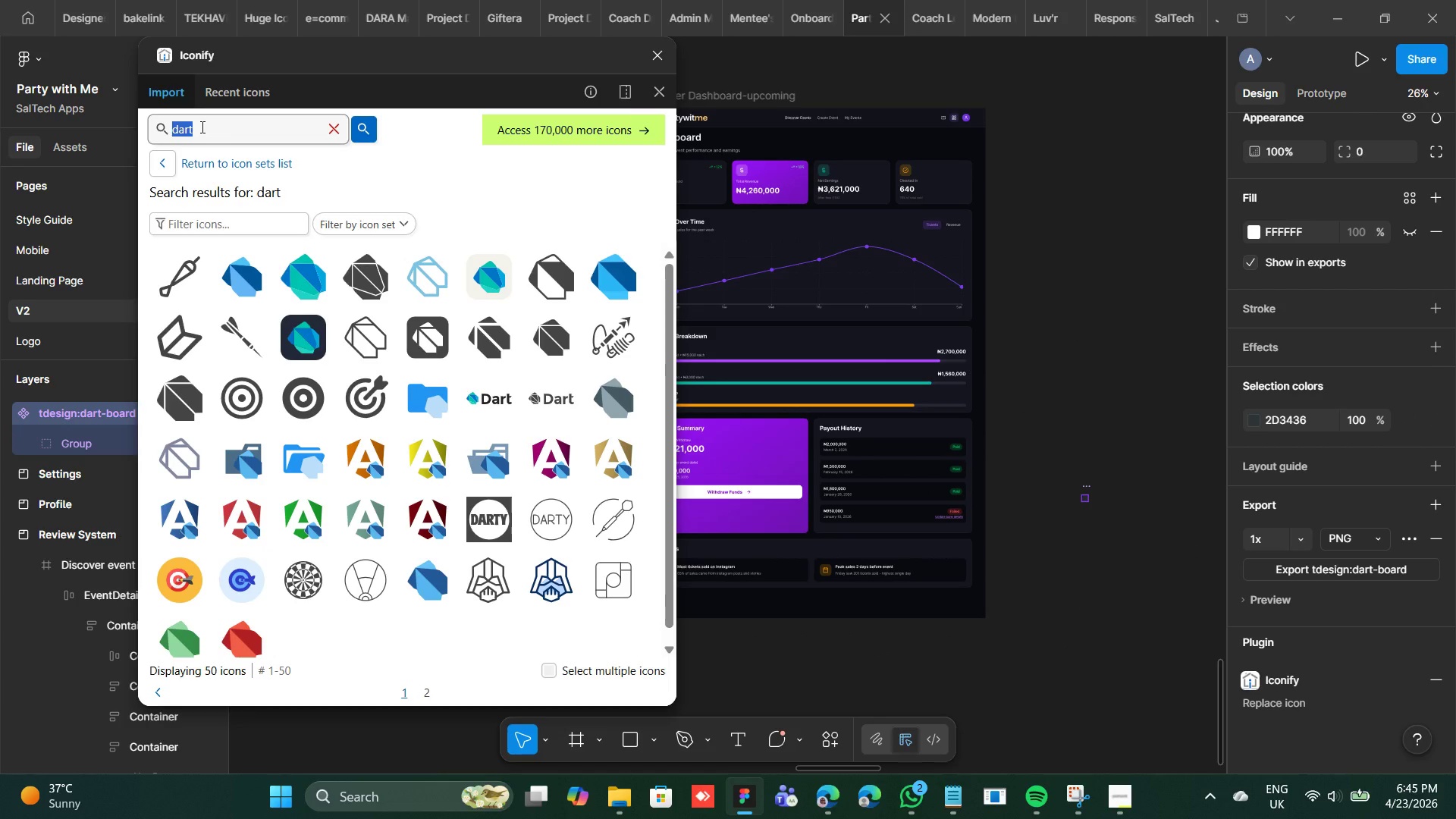 
type(box)
 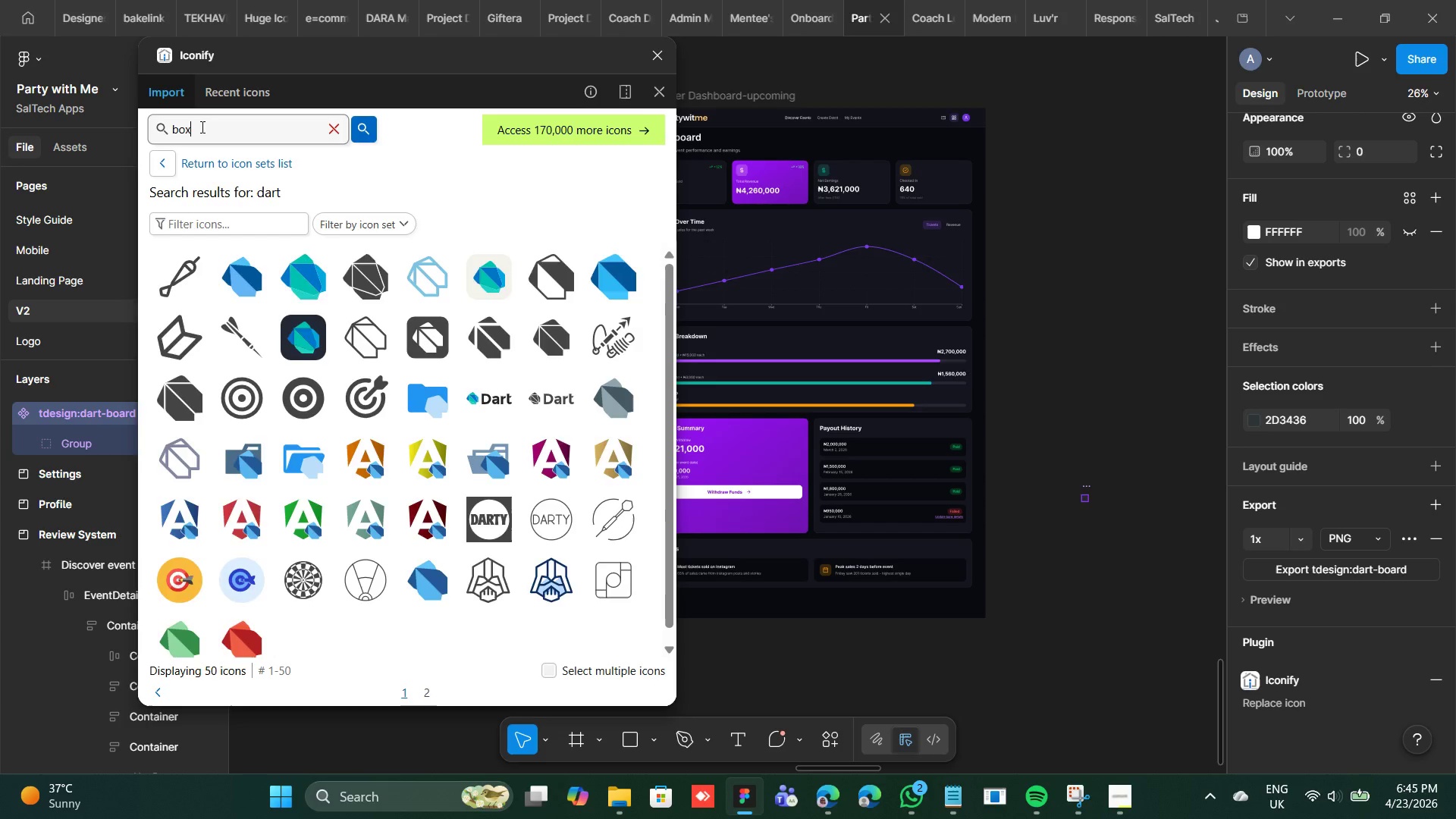 
key(Enter)
 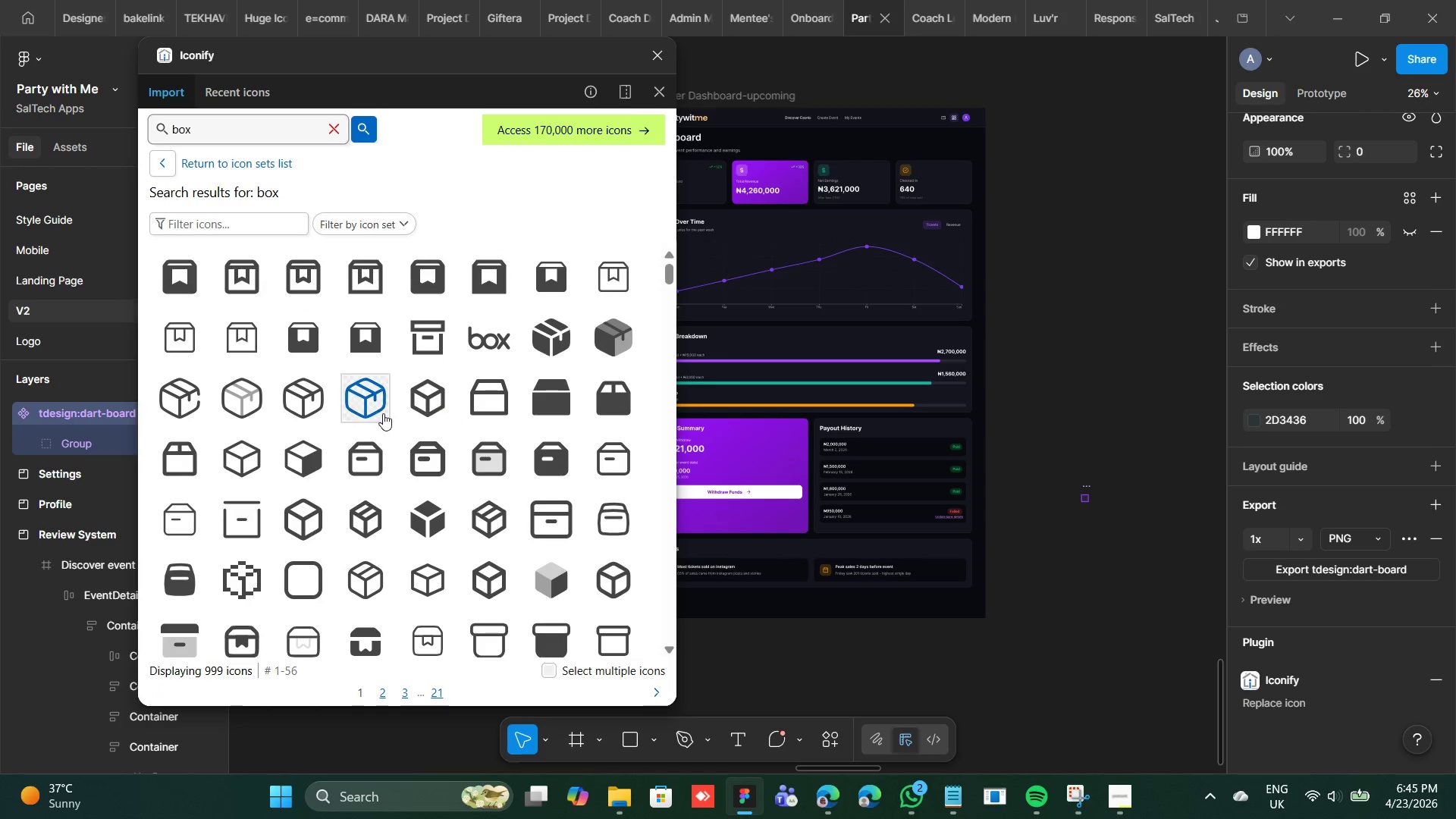 
left_click([388, 410])
 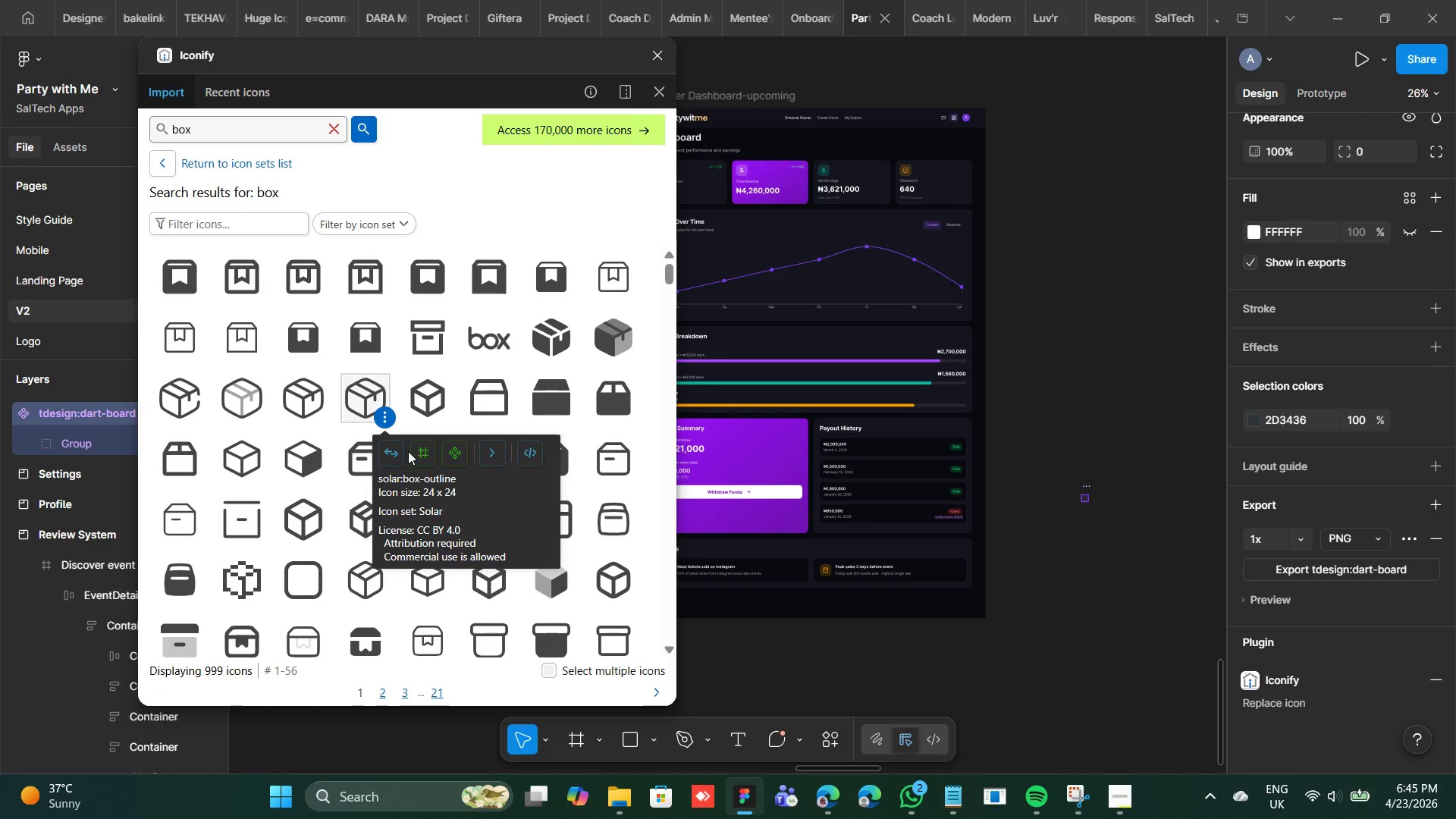 
left_click([398, 452])
 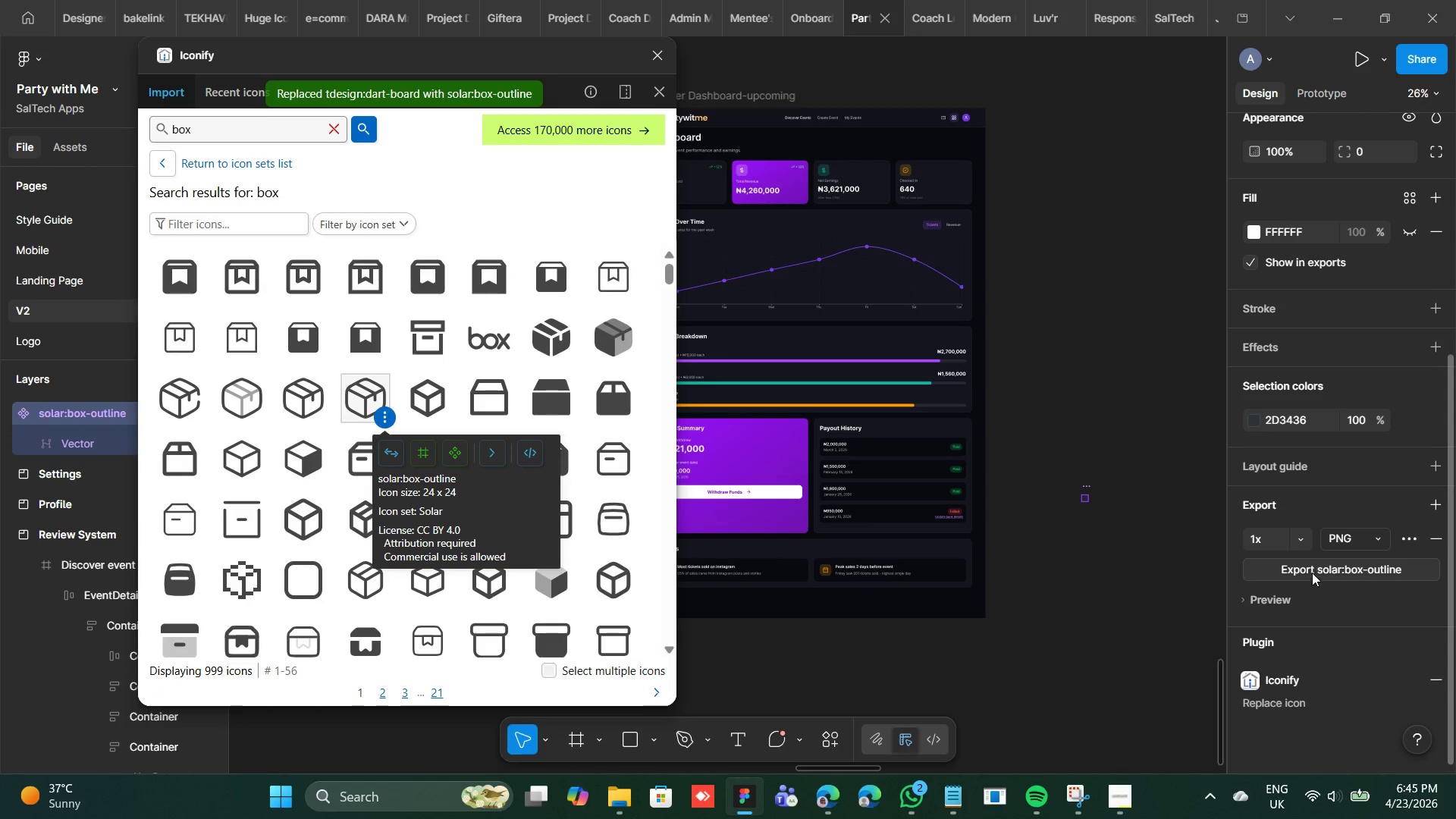 
left_click([1313, 570])
 